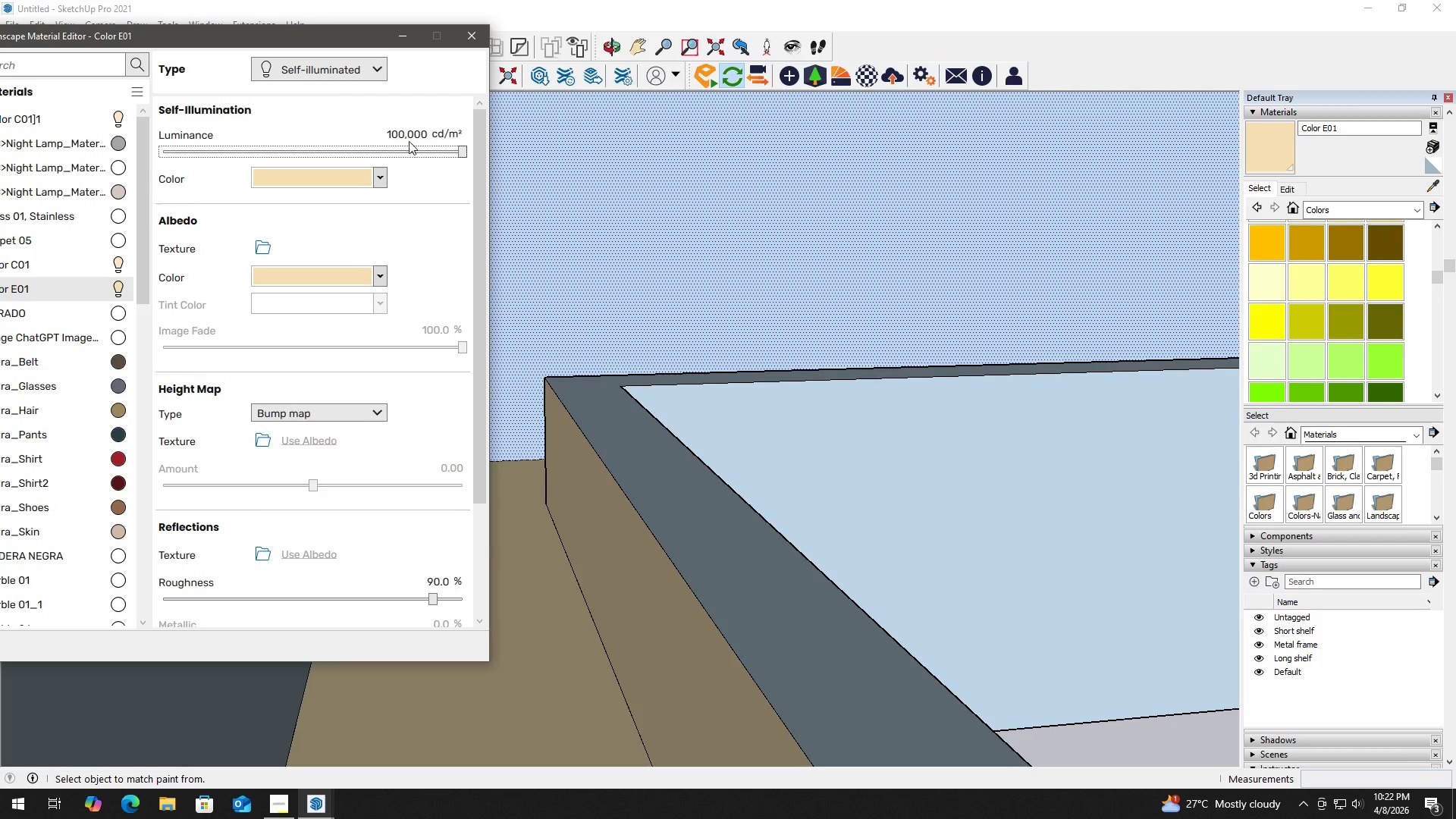 
left_click([403, 136])
 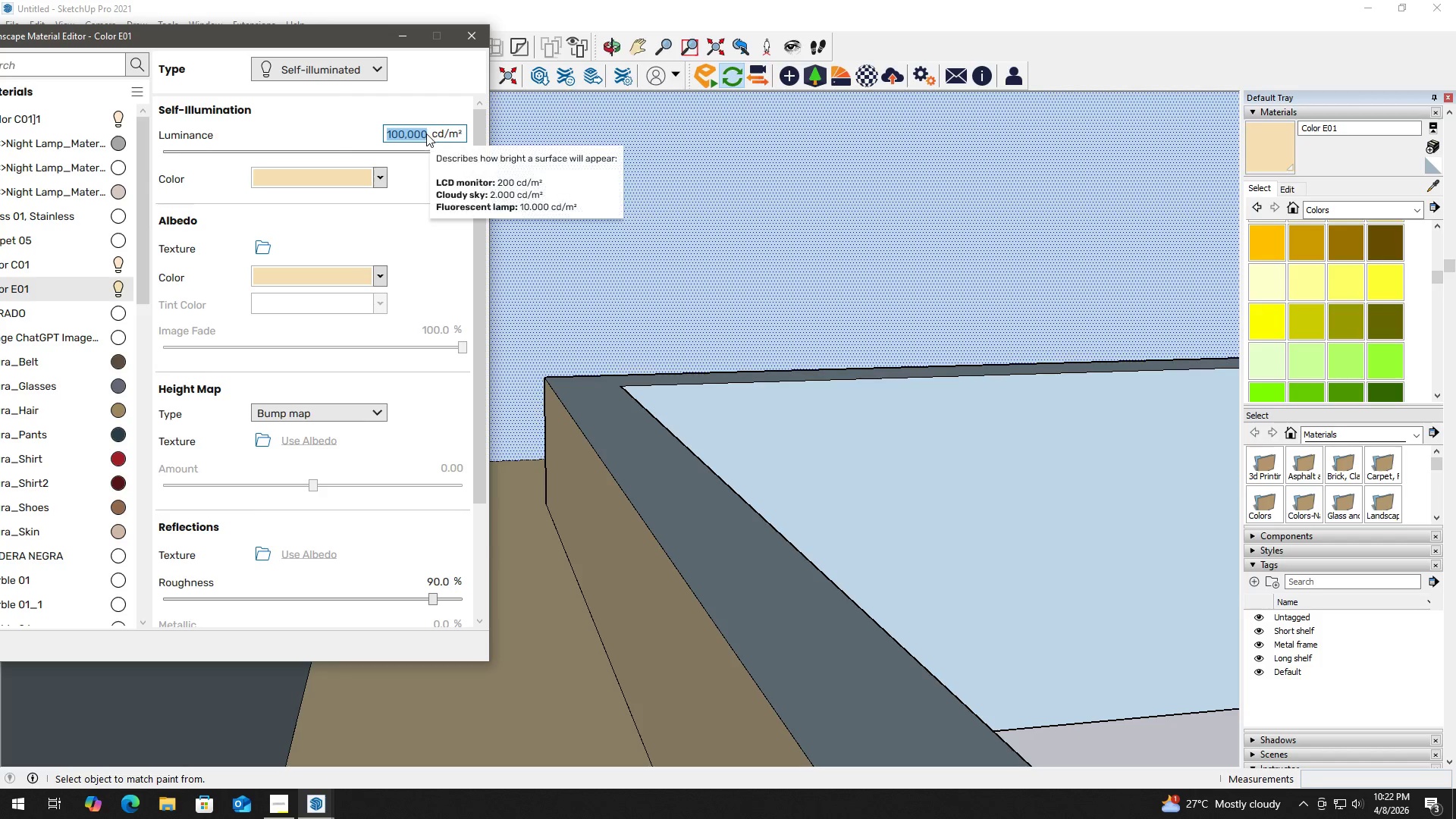 
key(Numpad5)
 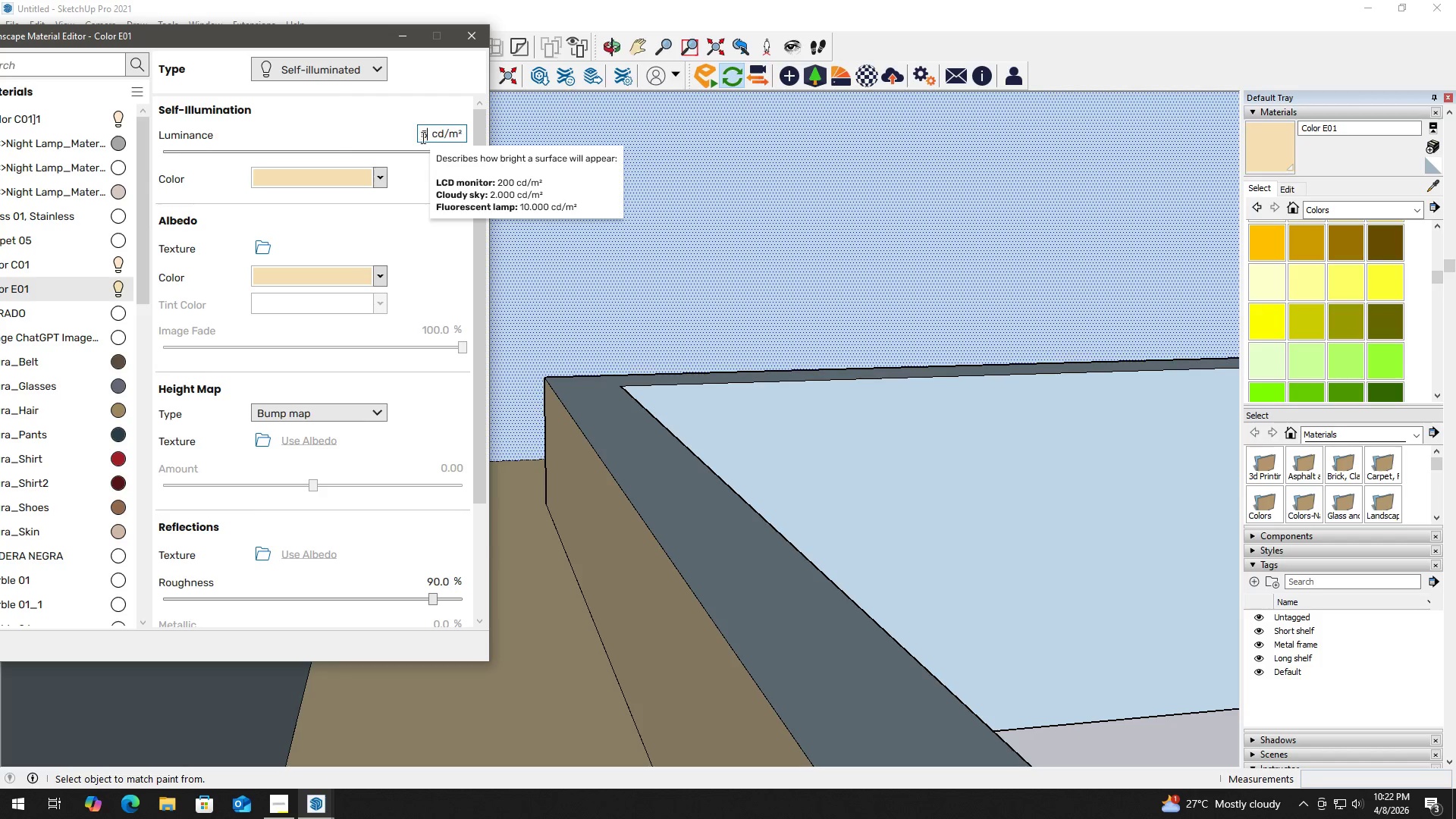 
key(Numpad0)
 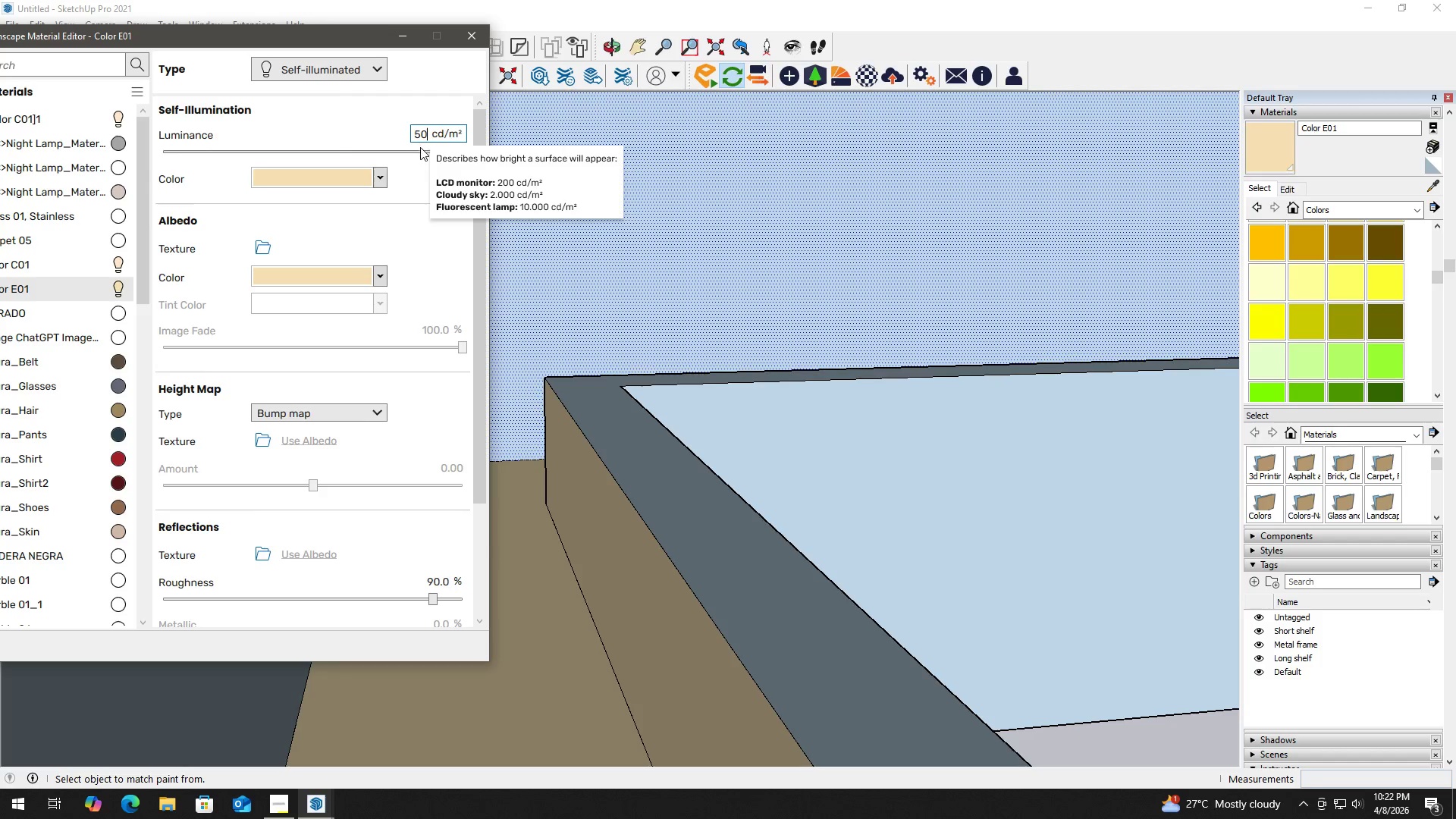 
key(Numpad0)
 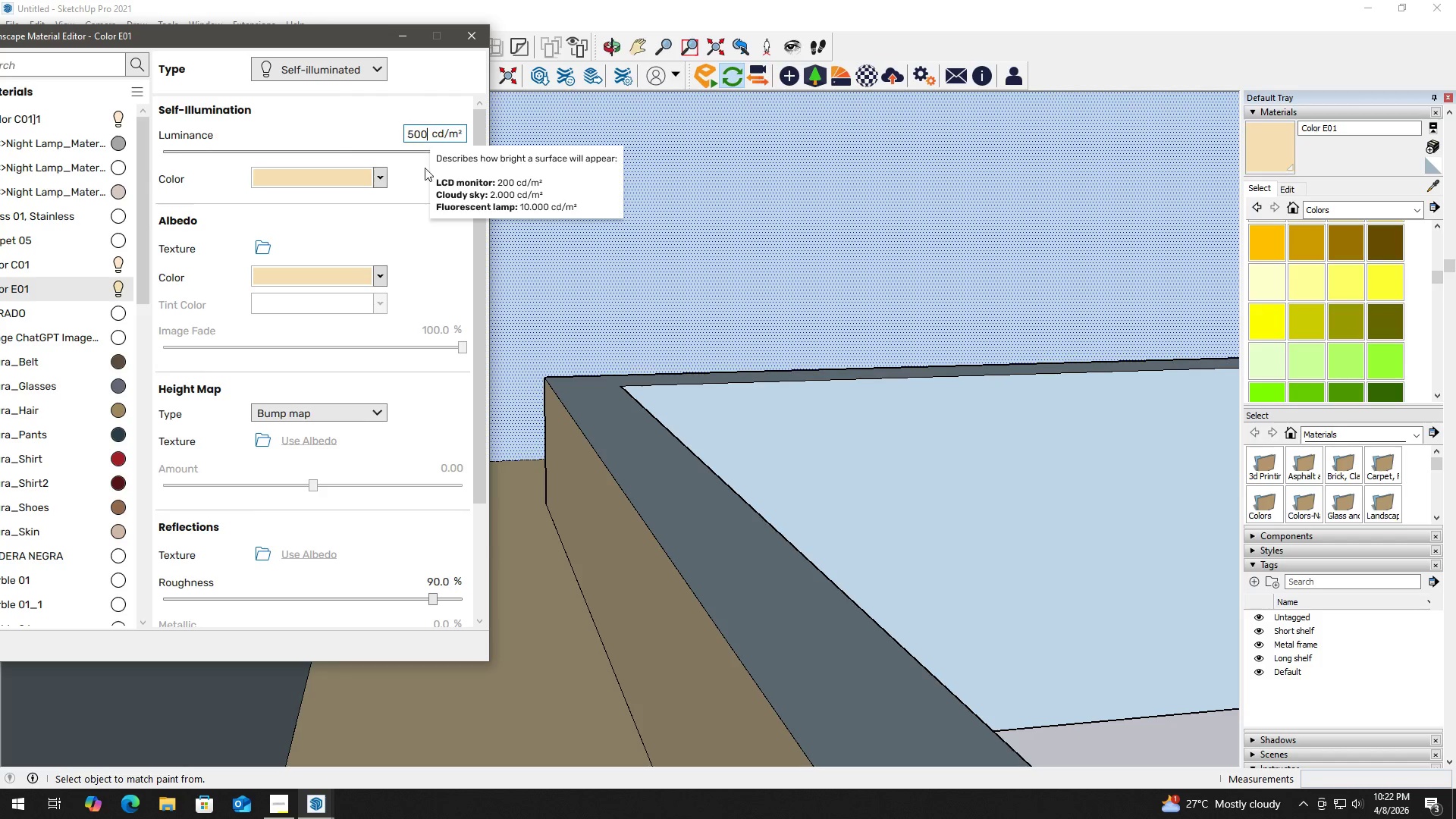 
key(Numpad0)
 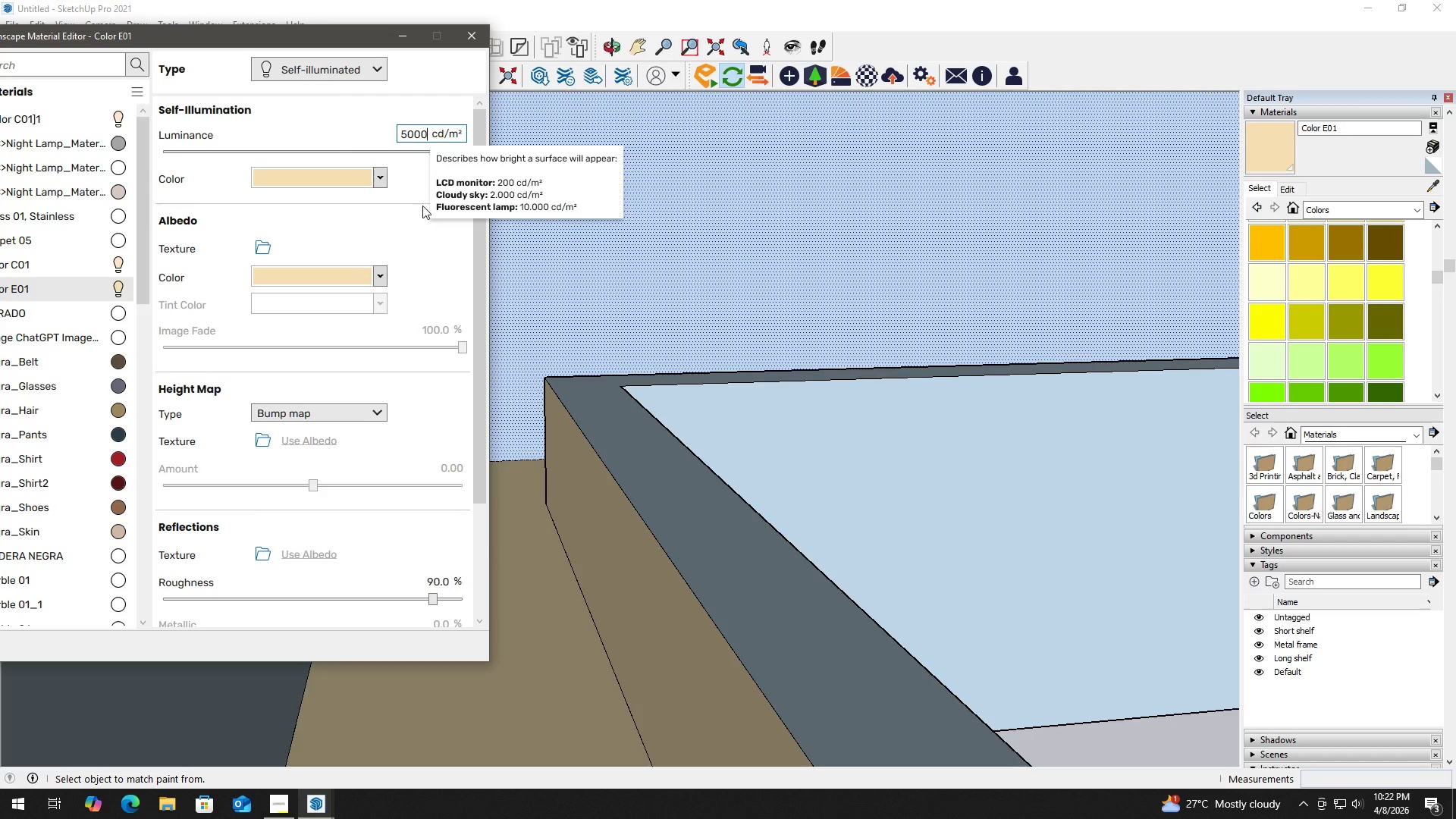 
left_click([422, 210])
 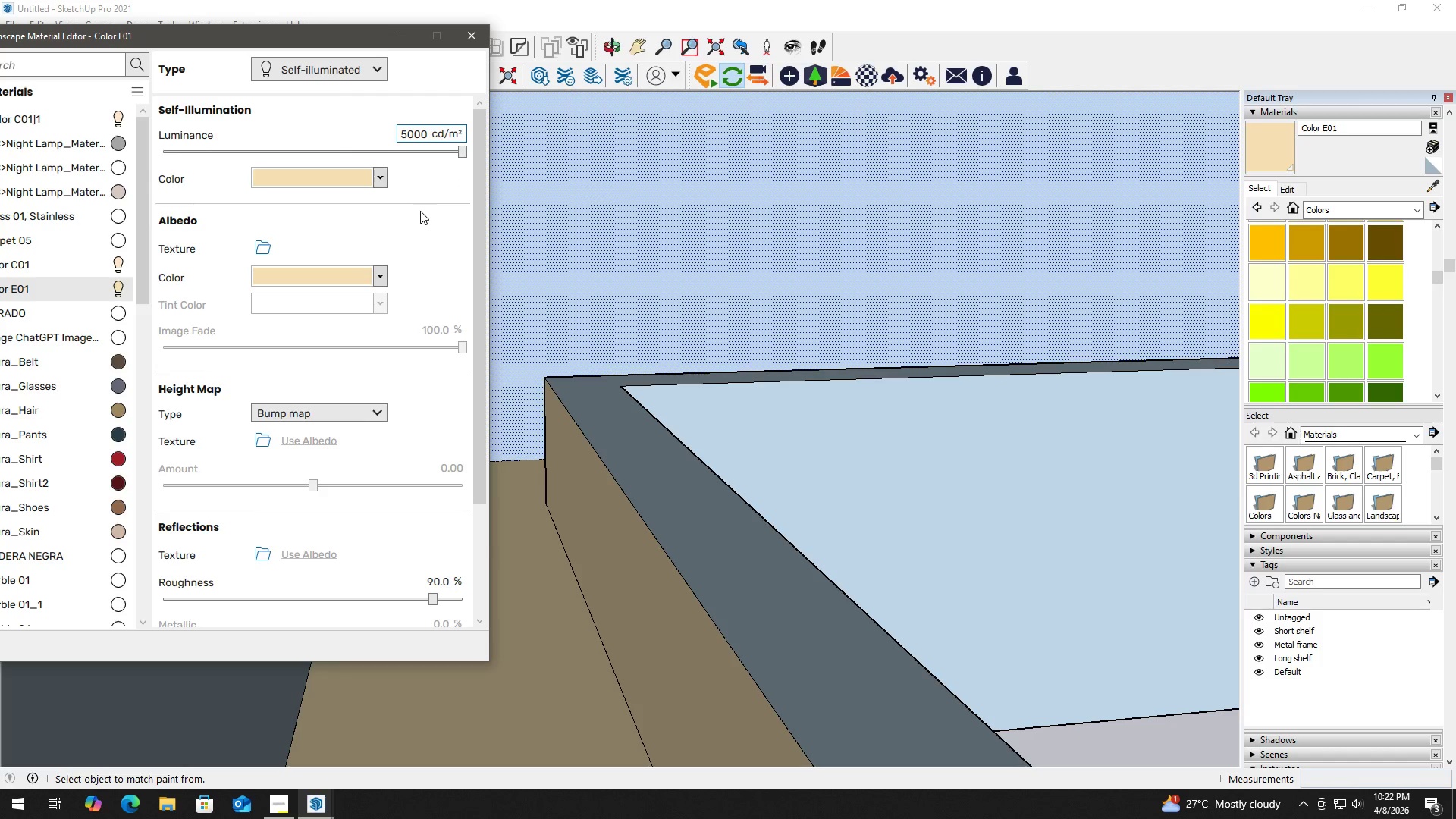 
key(Alt+Tab)
 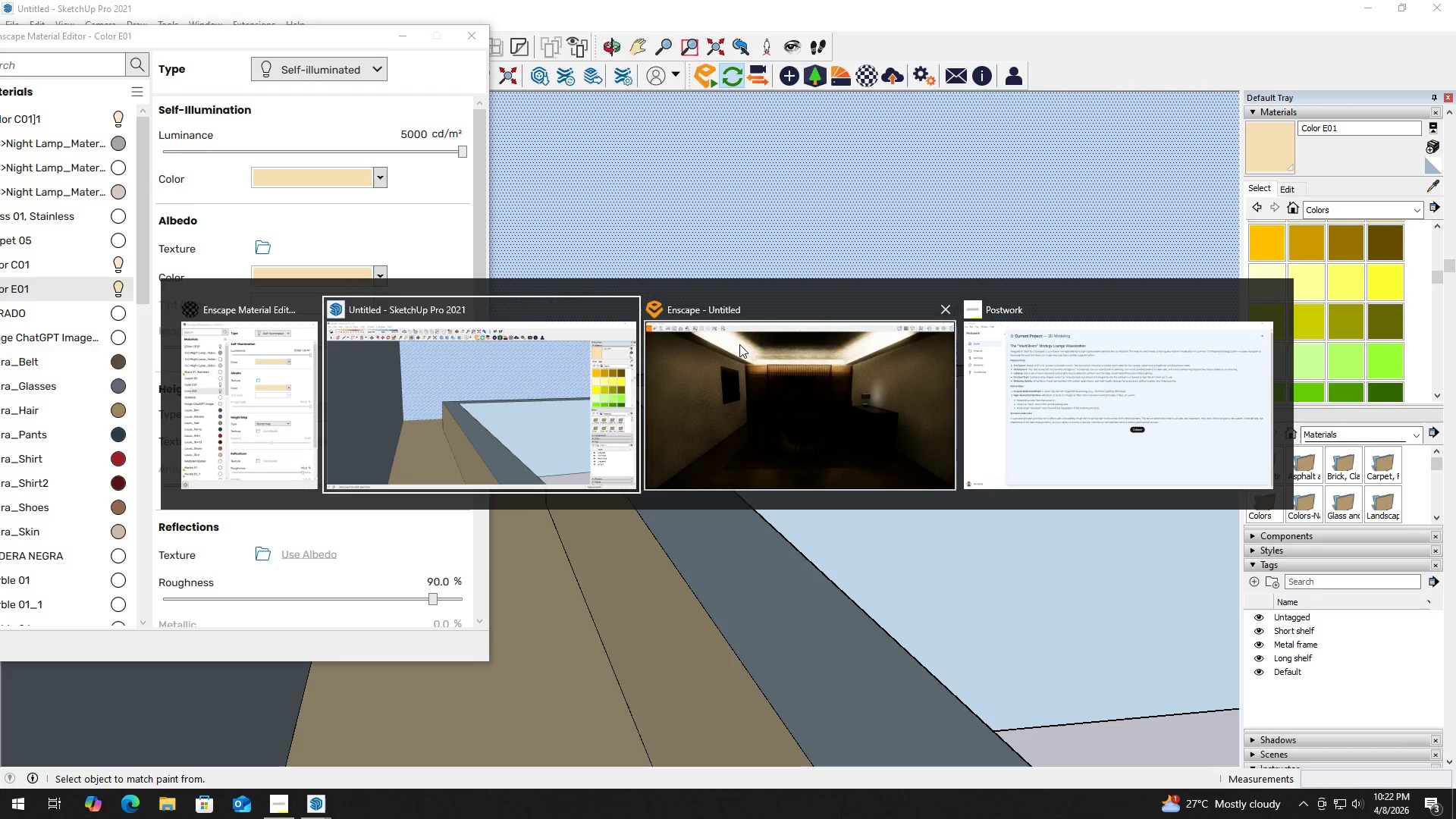 
left_click([741, 359])
 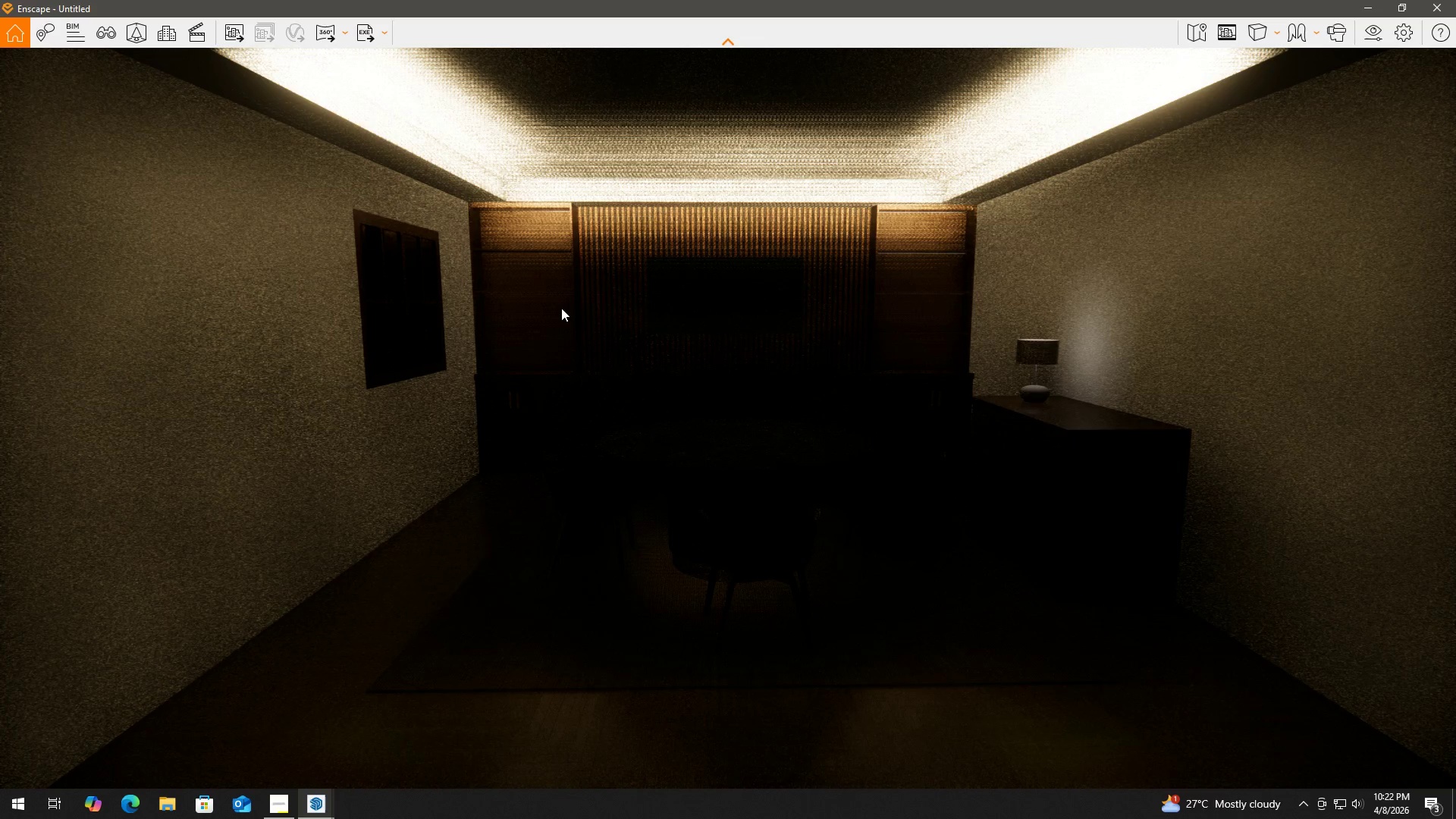 
key(Alt+AltLeft)
 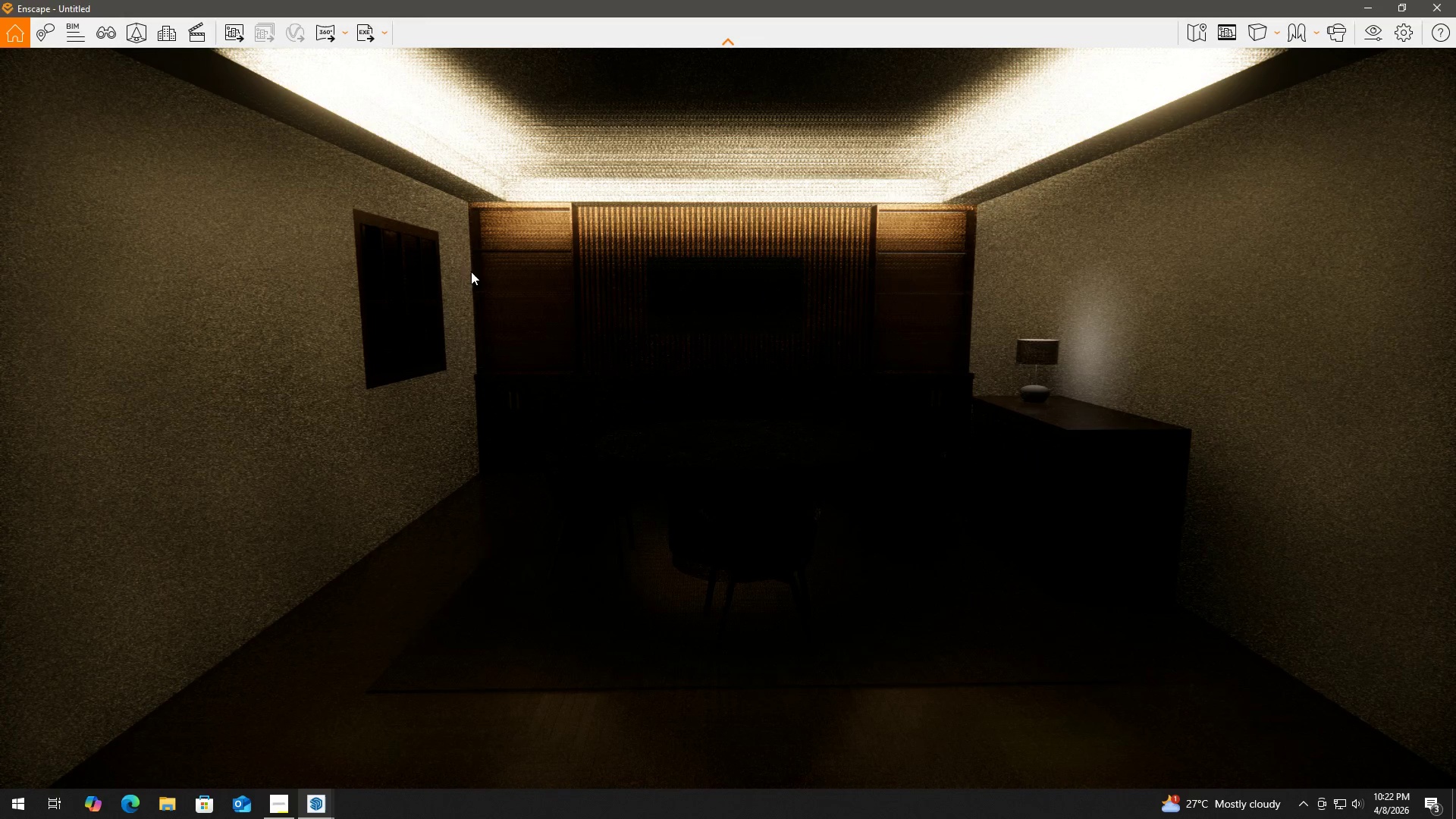 
key(Alt+Tab)
 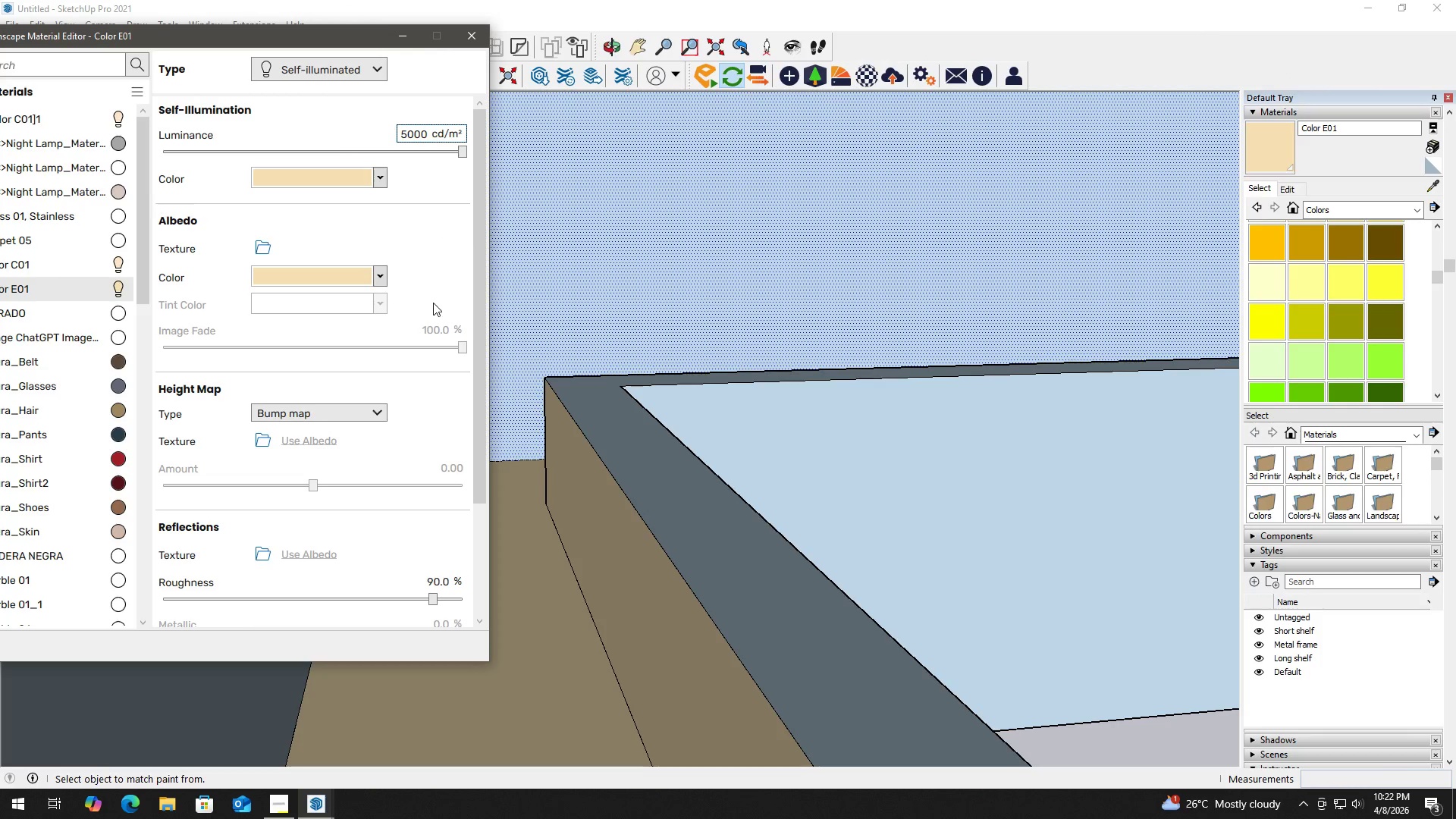 
double_click([349, 413])
 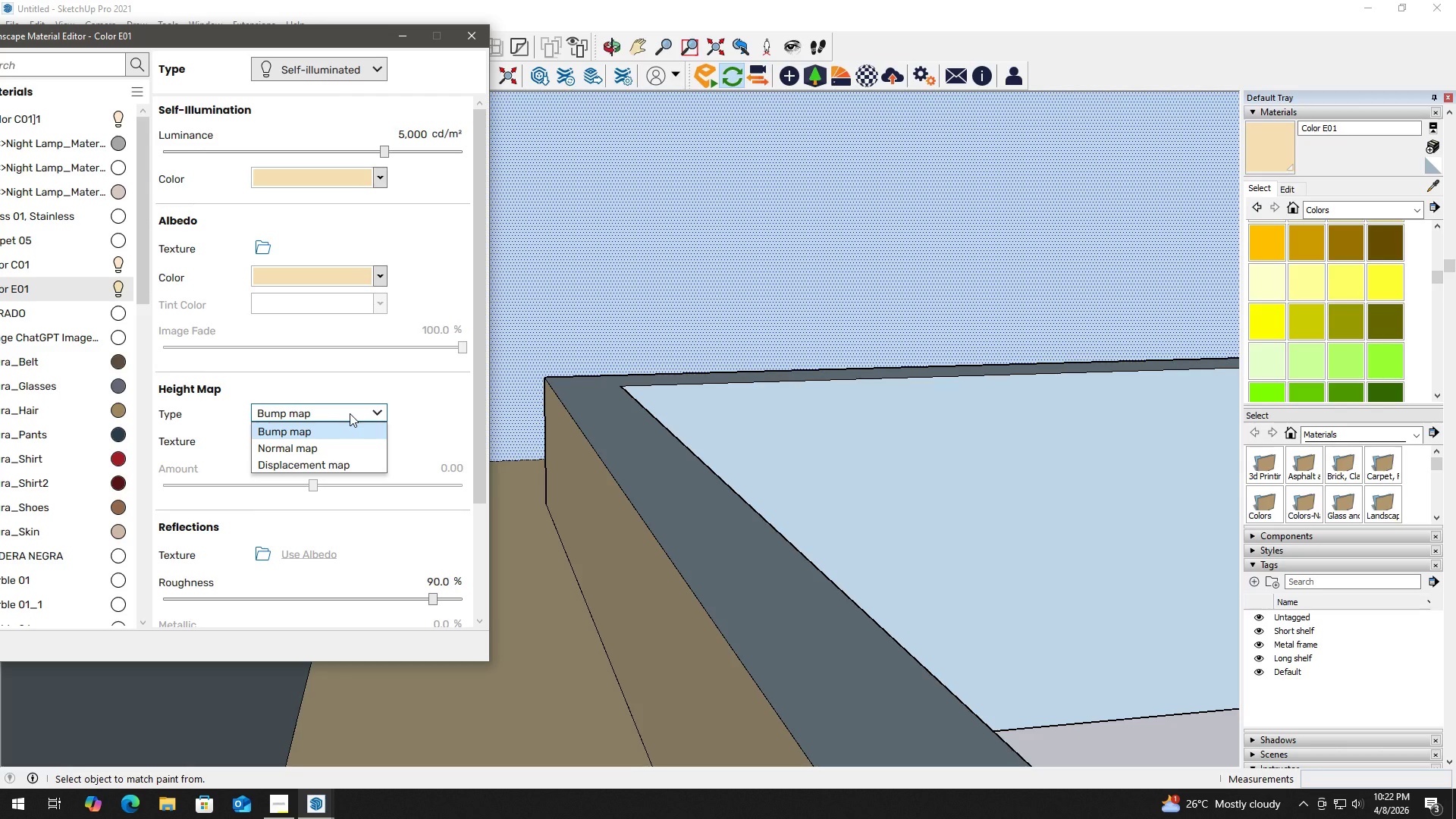 
left_click([350, 413])
 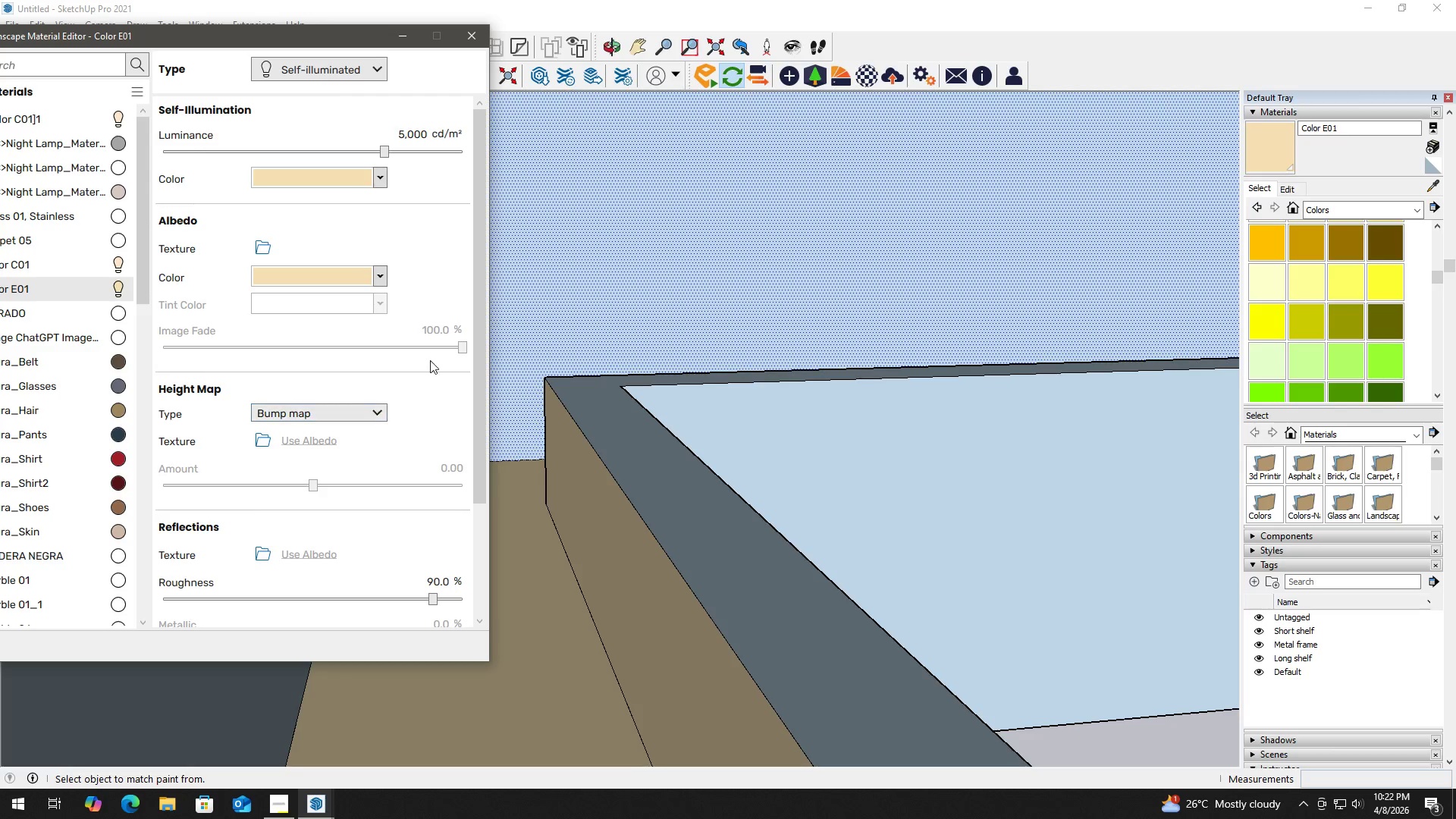 
double_click([430, 360])
 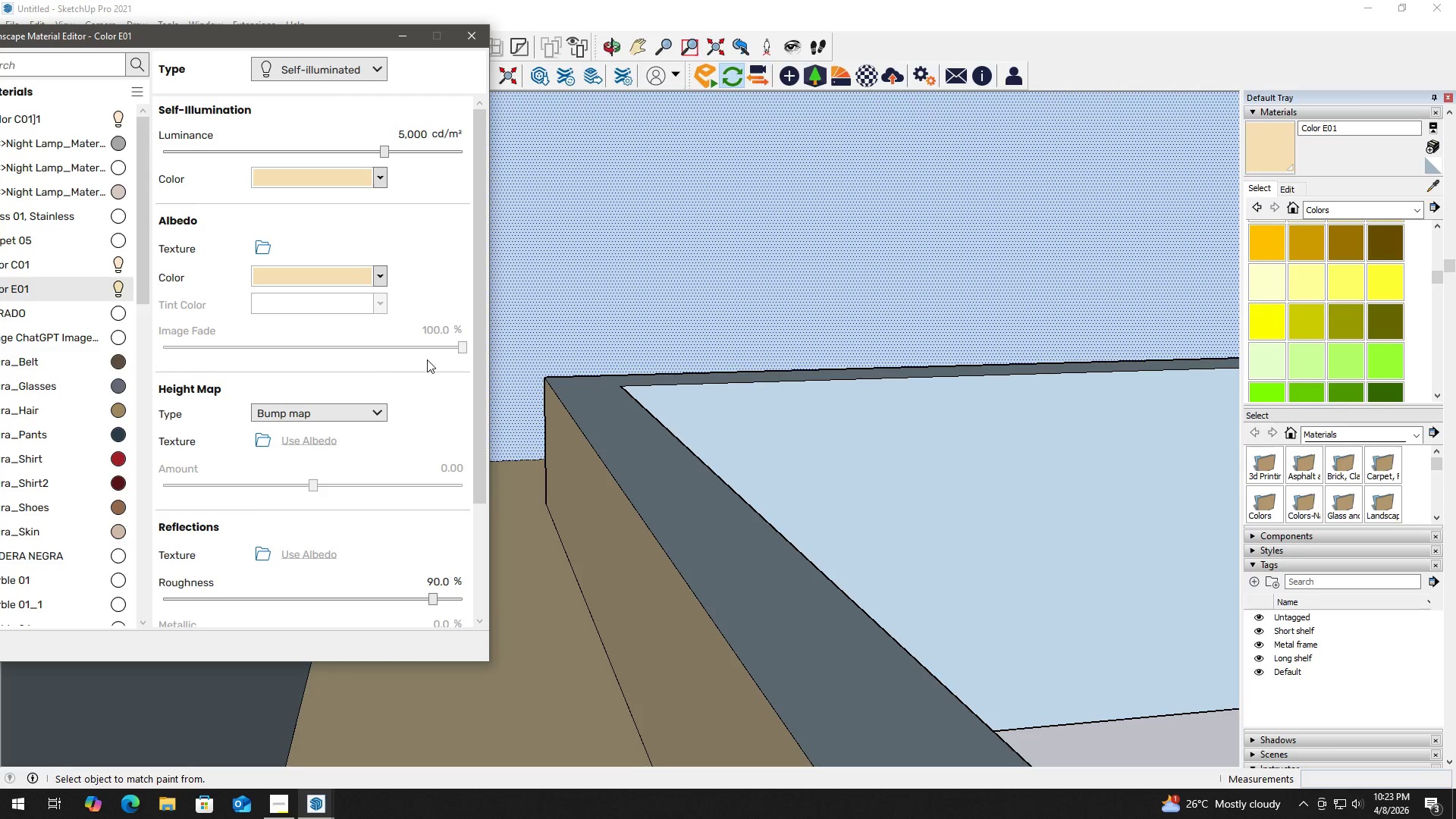 
key(Alt+Tab)
 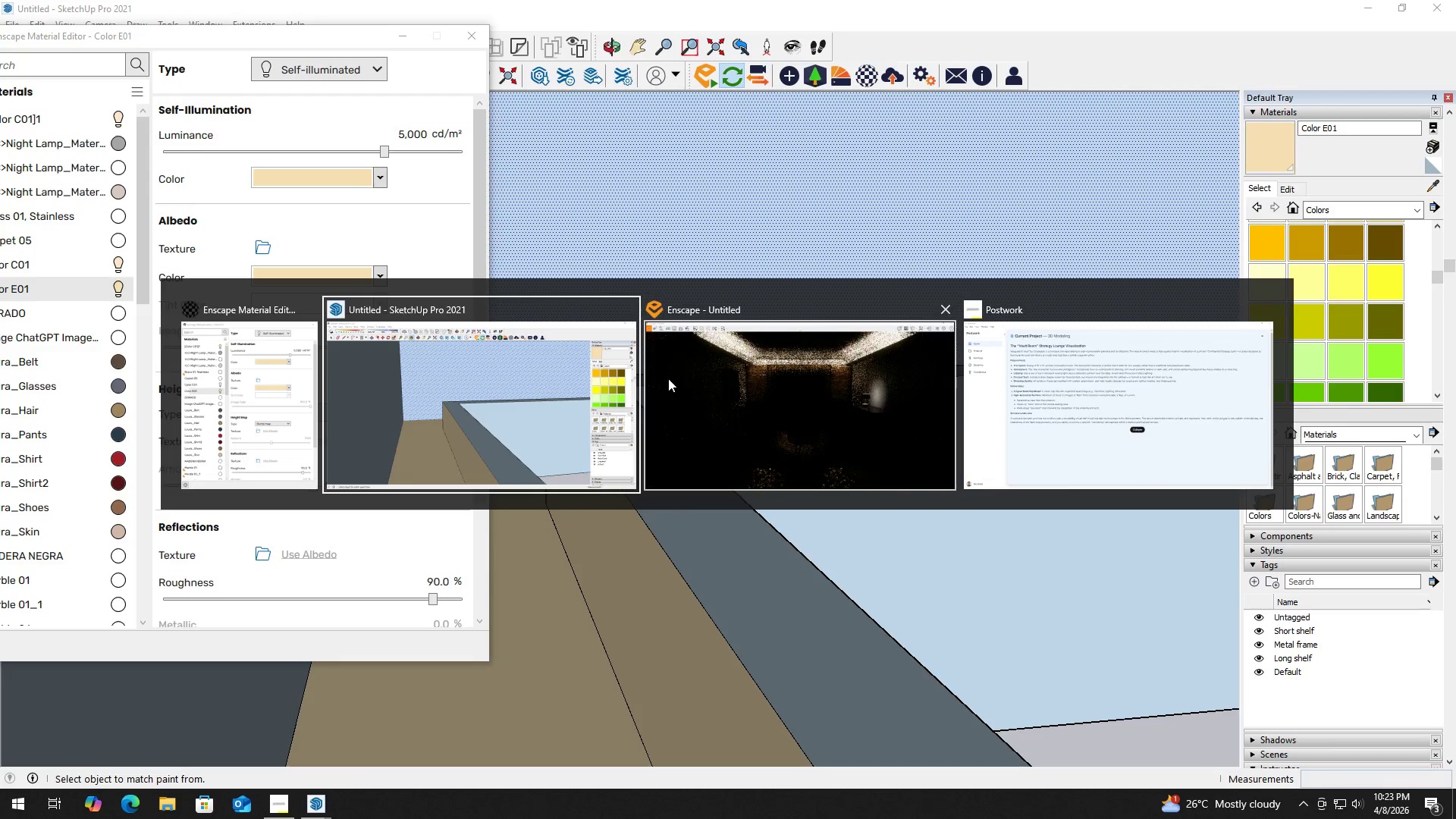 
left_click([741, 380])
 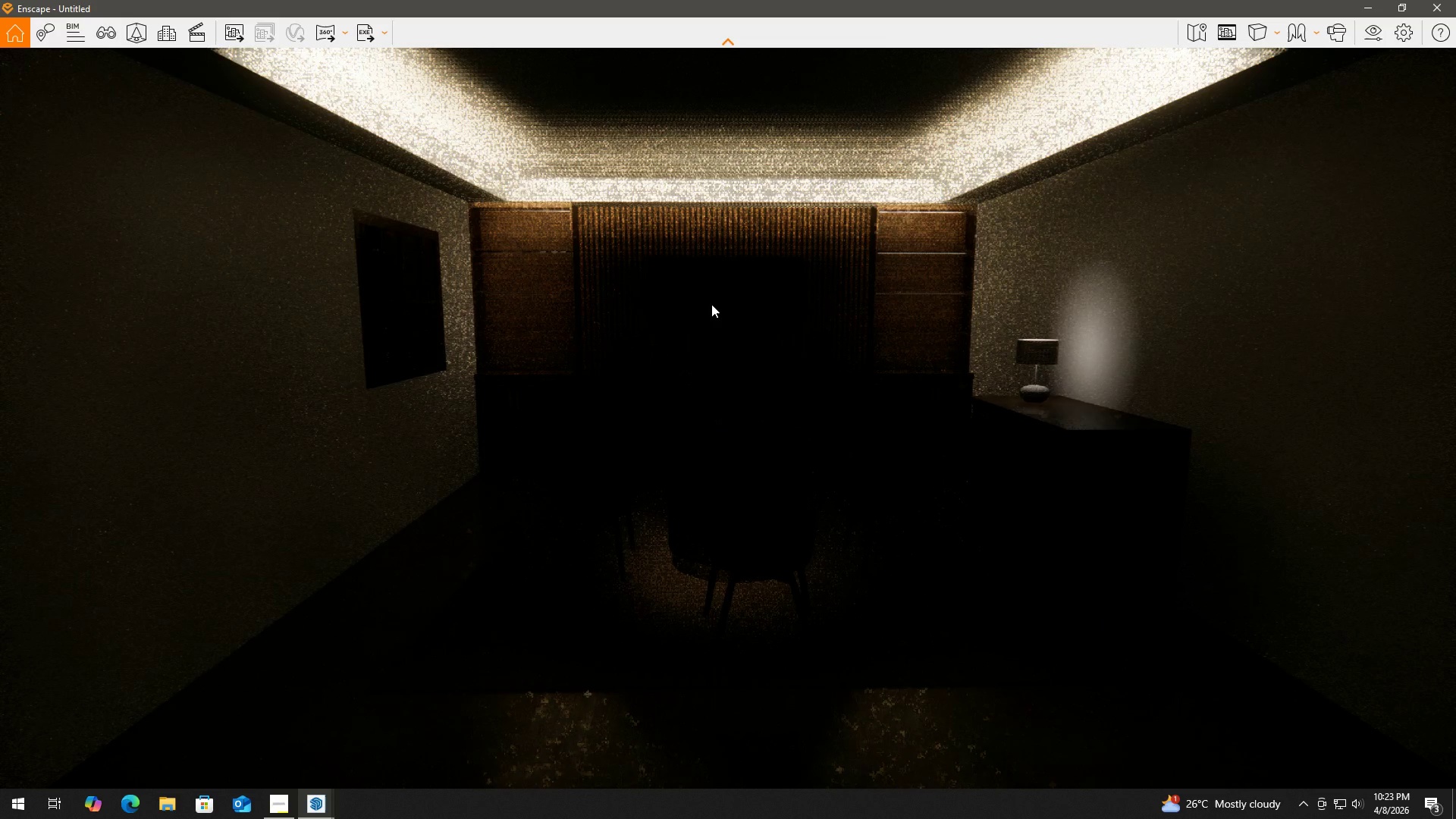 
hold_key(key=AltLeft, duration=1.53)
scroll: coordinate [711, 304], scroll_direction: down, amount: 2.0
 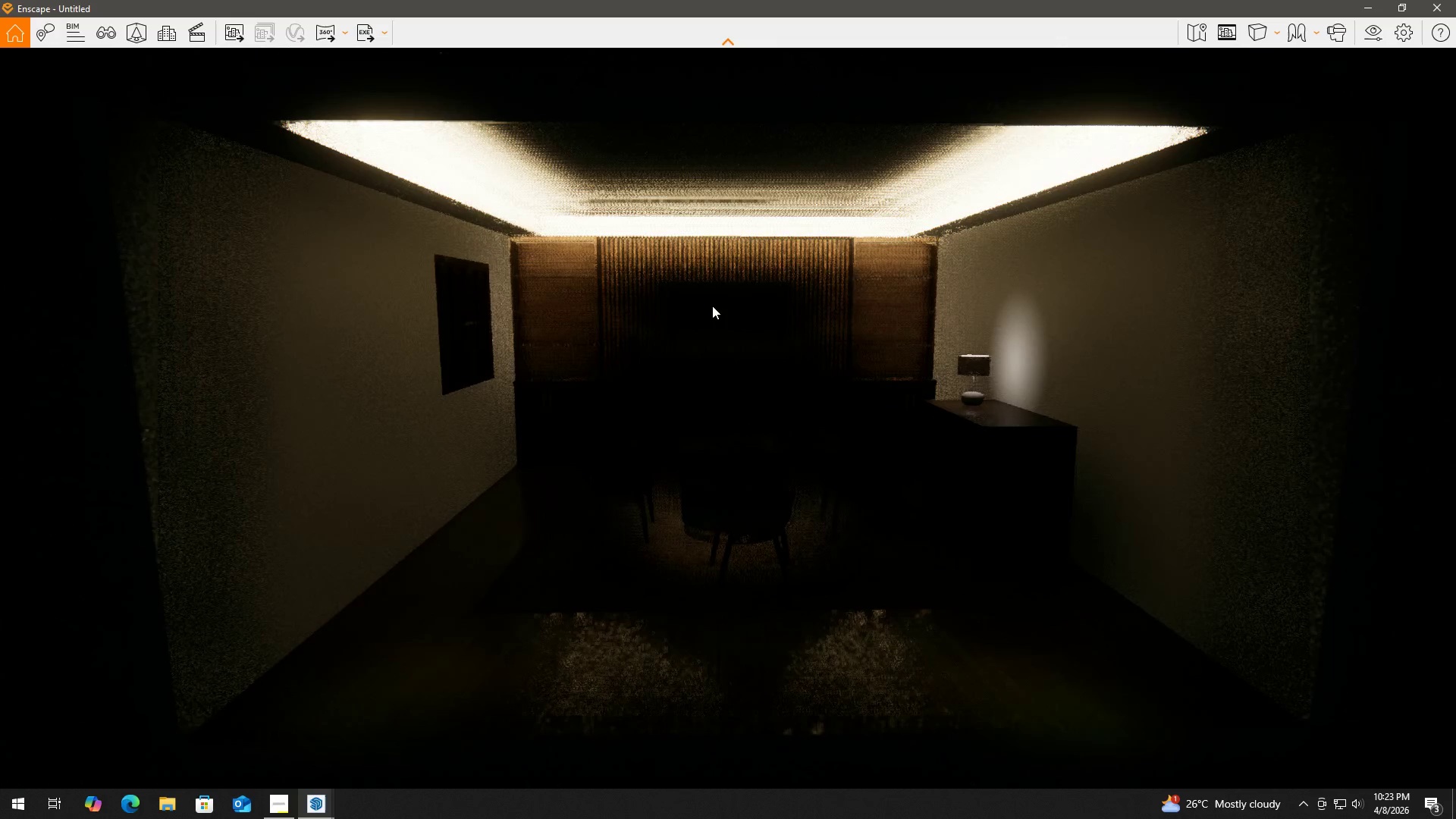 
hold_key(key=AltLeft, duration=1.52)
 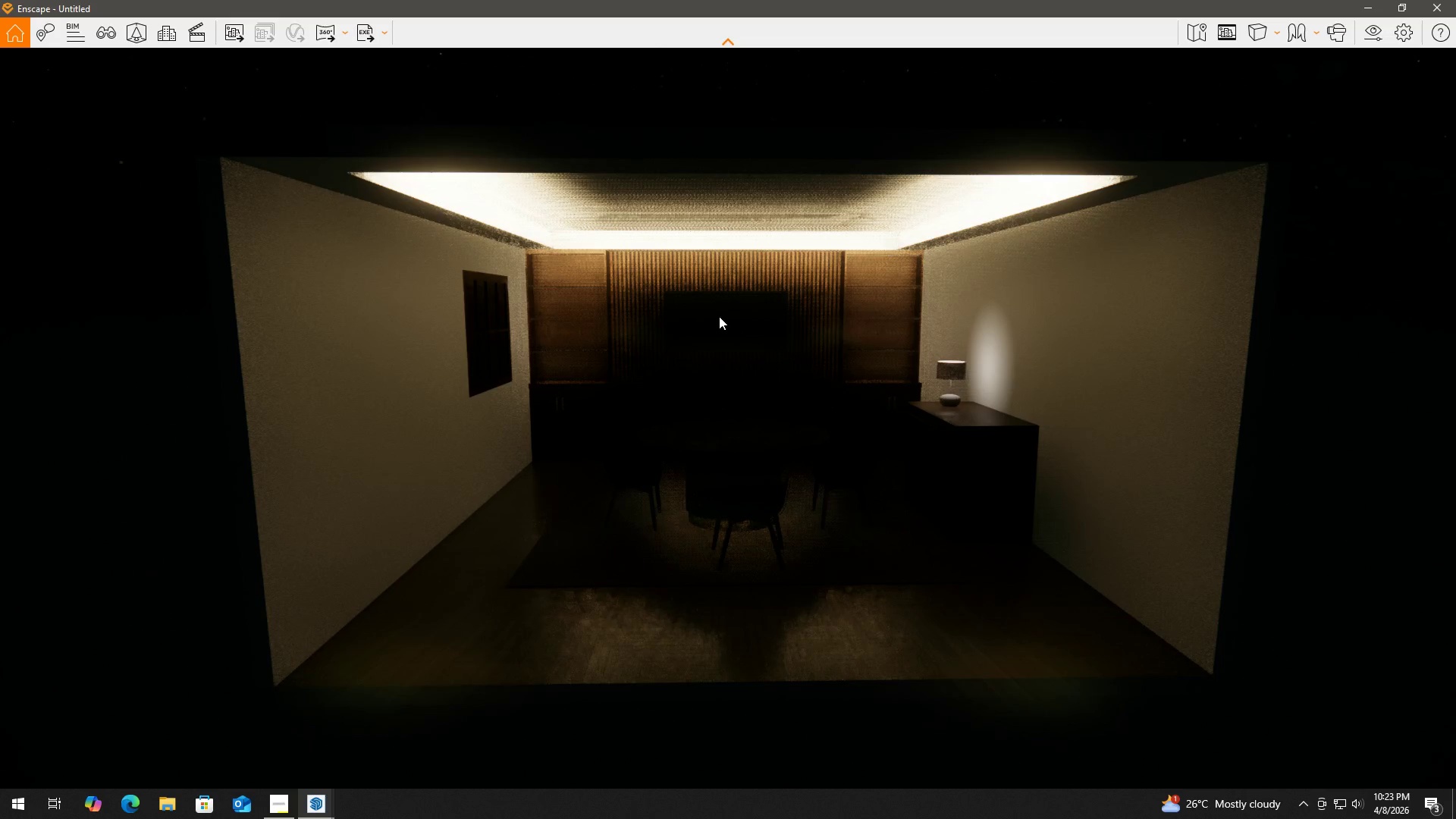 
scroll: coordinate [720, 315], scroll_direction: up, amount: 1.0
 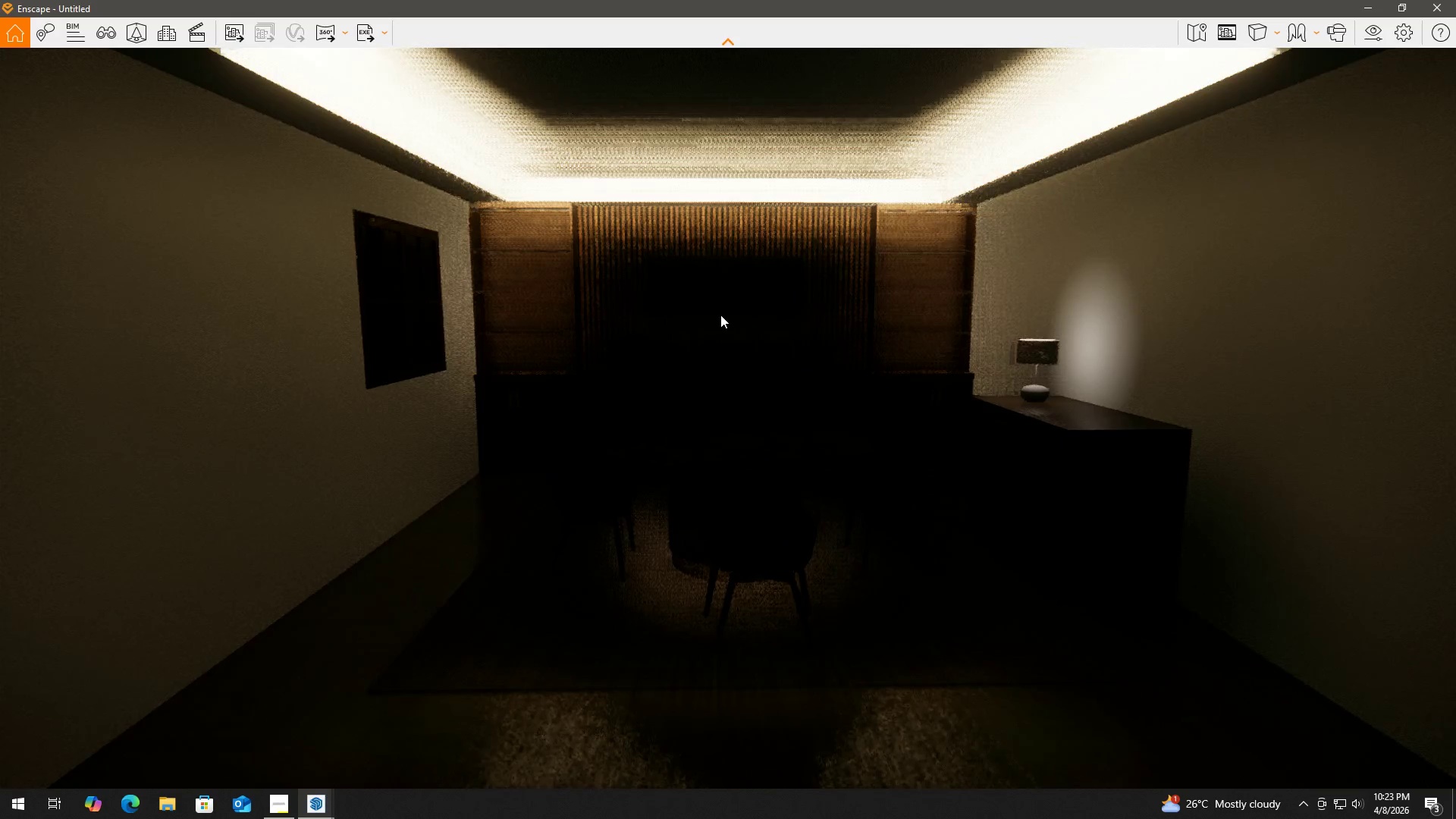 
scroll: coordinate [720, 315], scroll_direction: down, amount: 1.0
 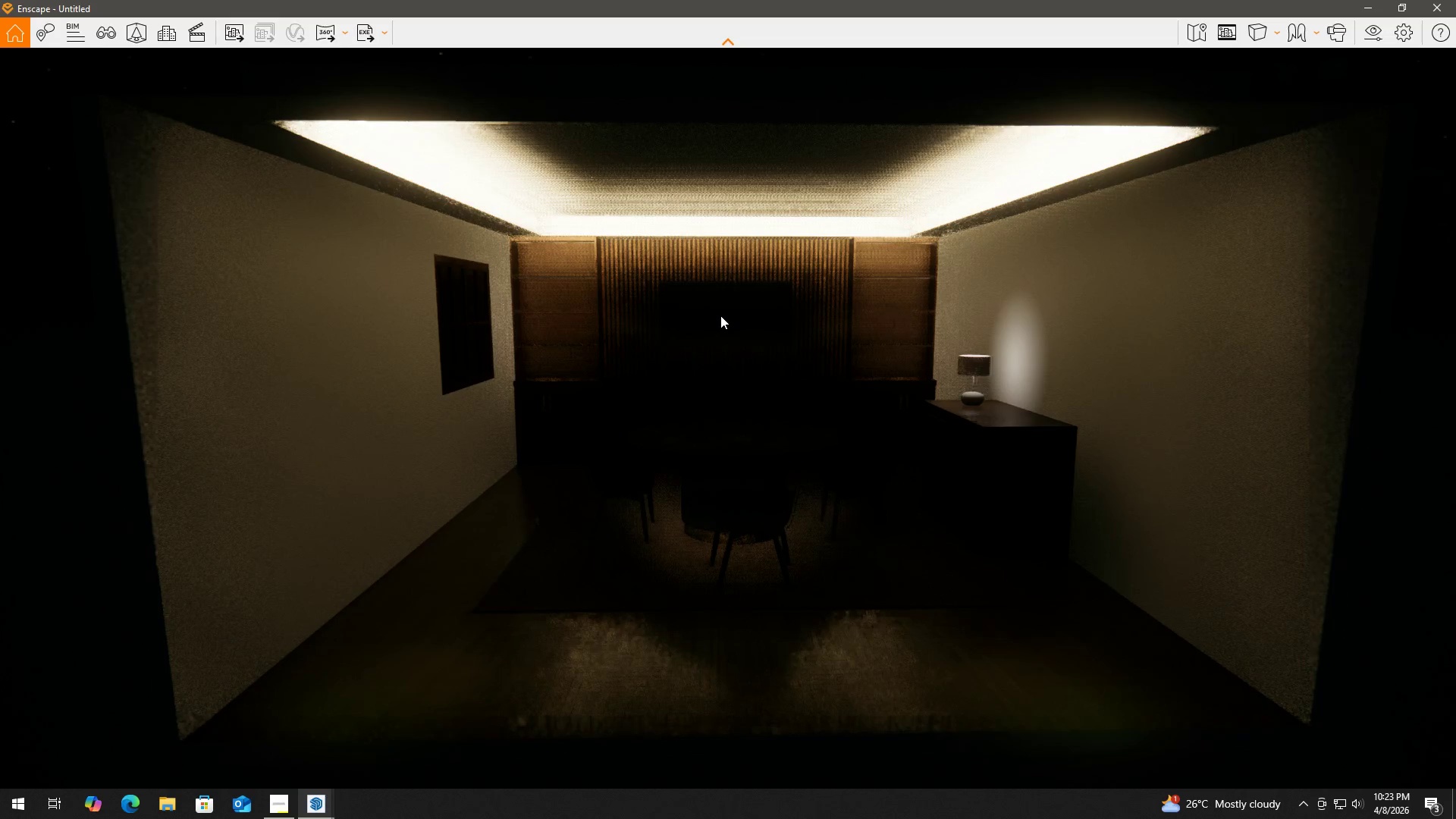 
hold_key(key=AltLeft, duration=0.53)
 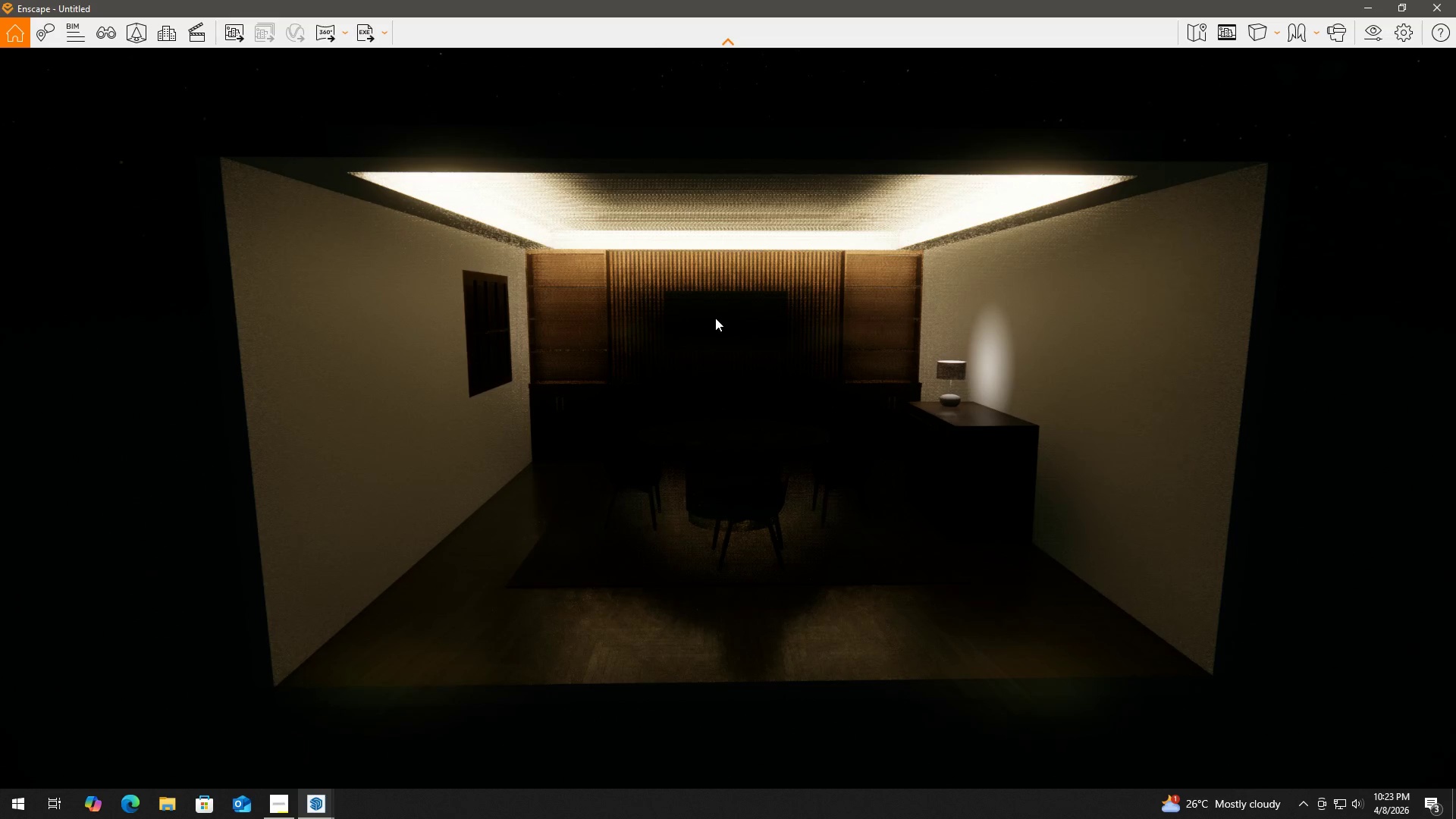 
key(Alt+Tab)
 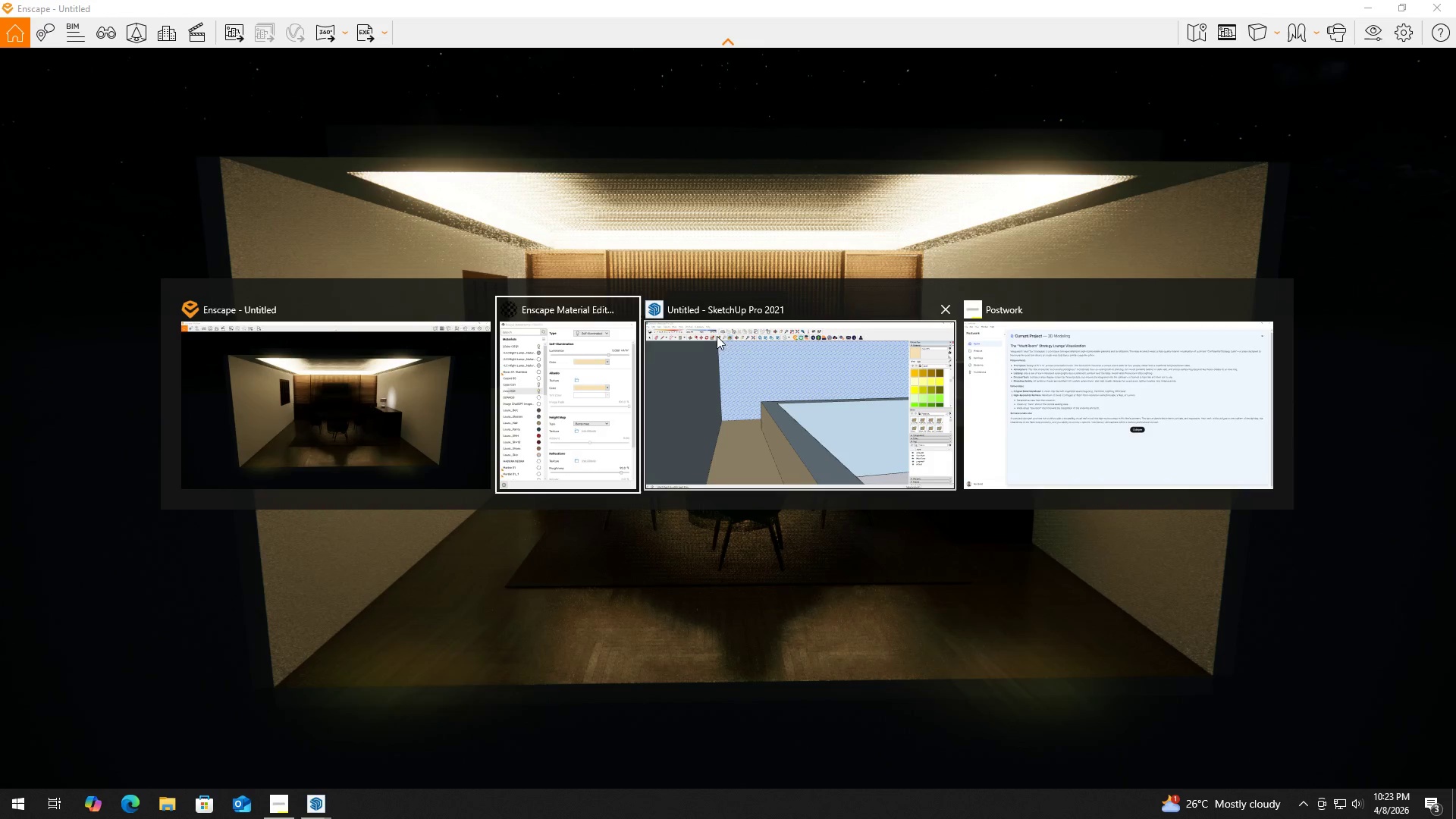 
key(Alt+Tab)
 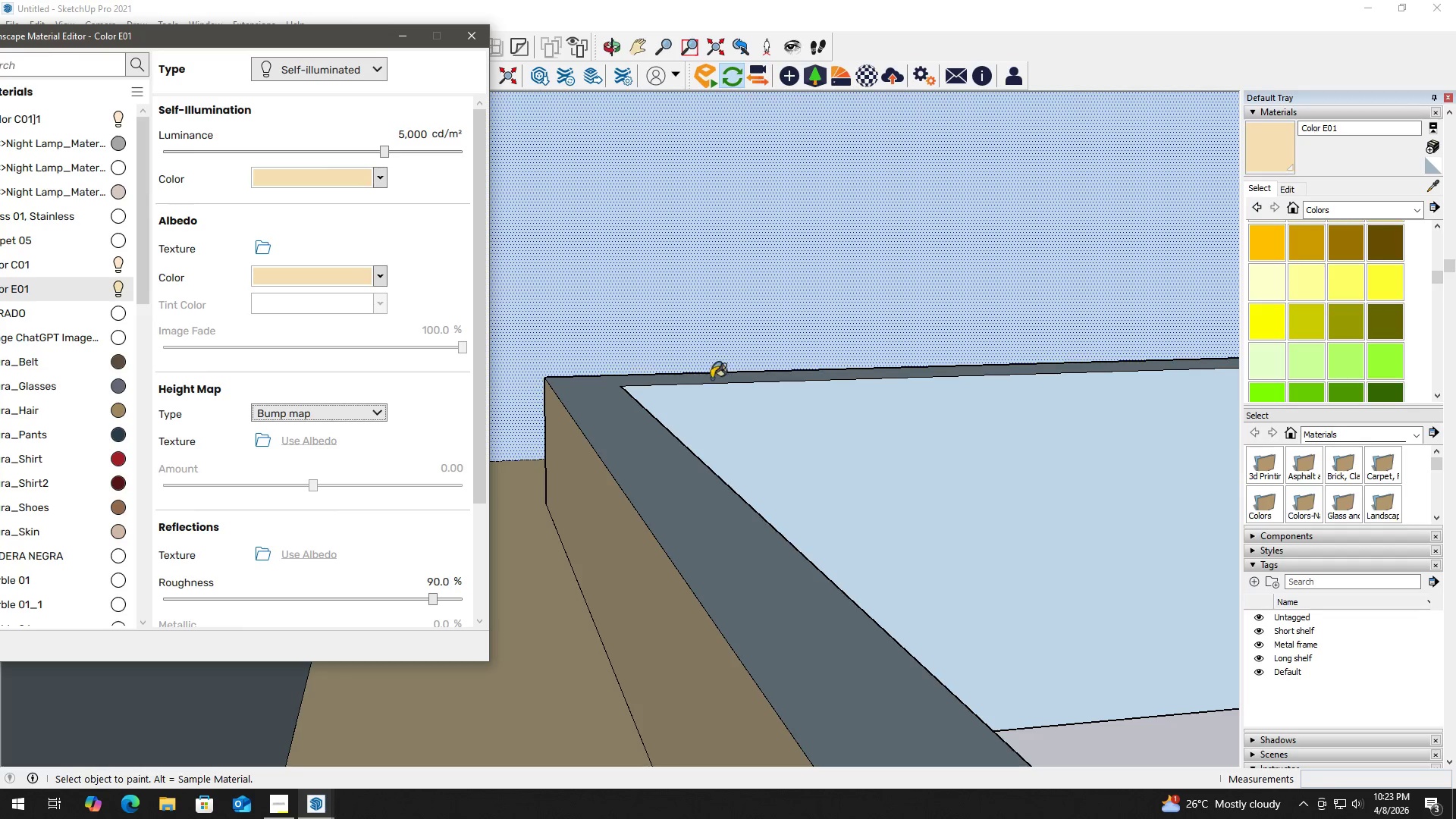 
scroll: coordinate [704, 364], scroll_direction: down, amount: 2.0
 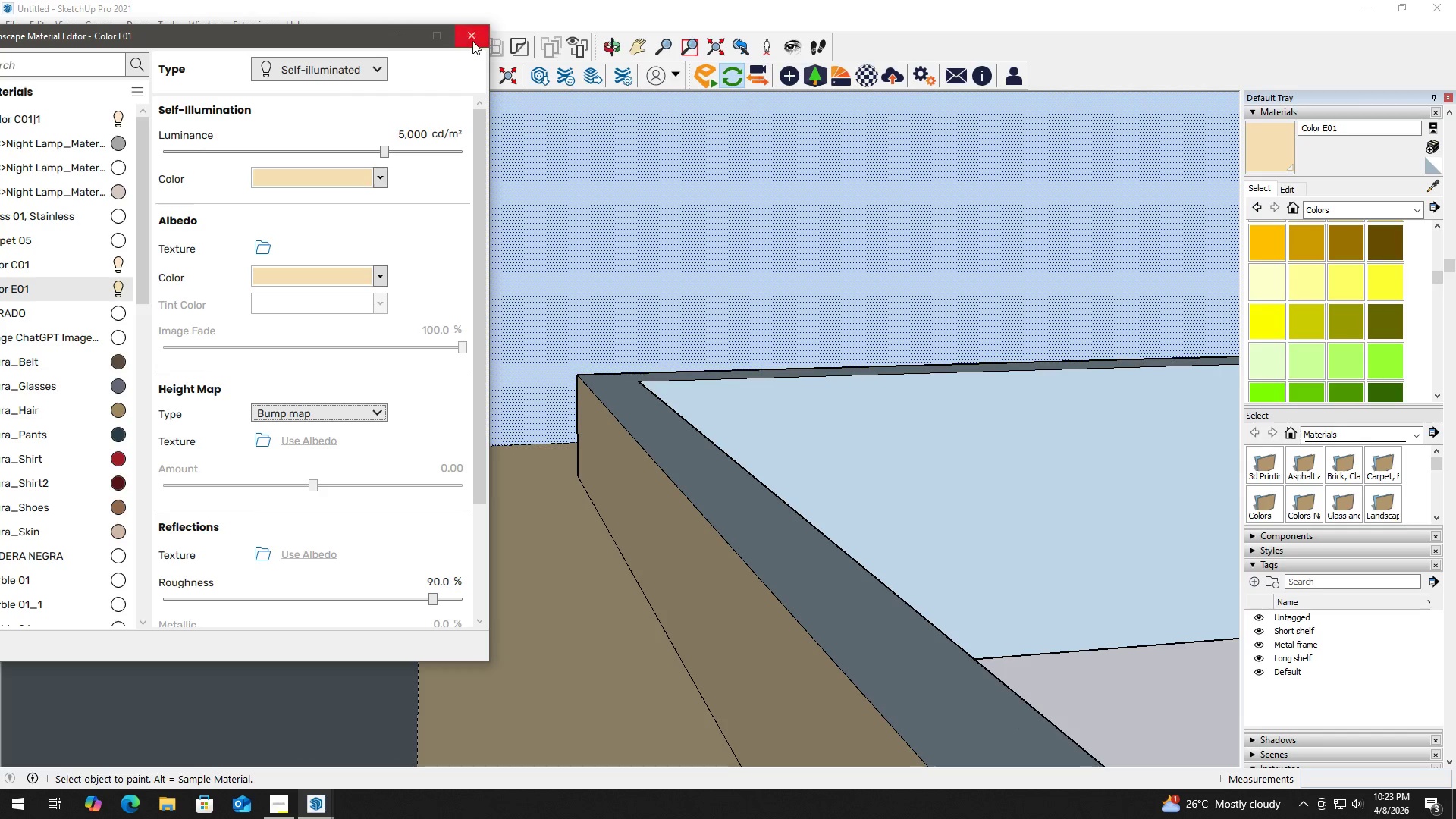 
key(Space)
 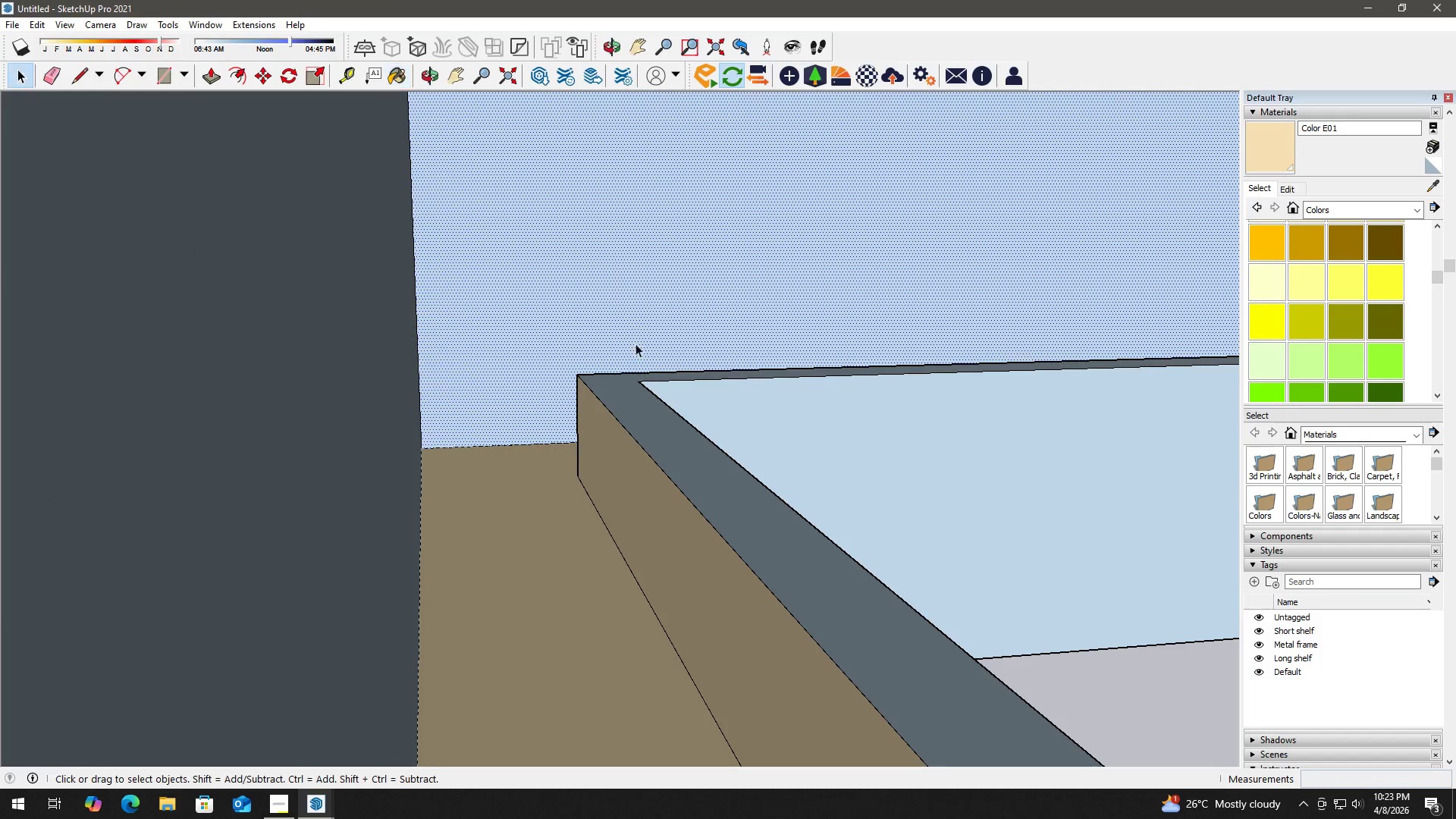 
key(Escape)
 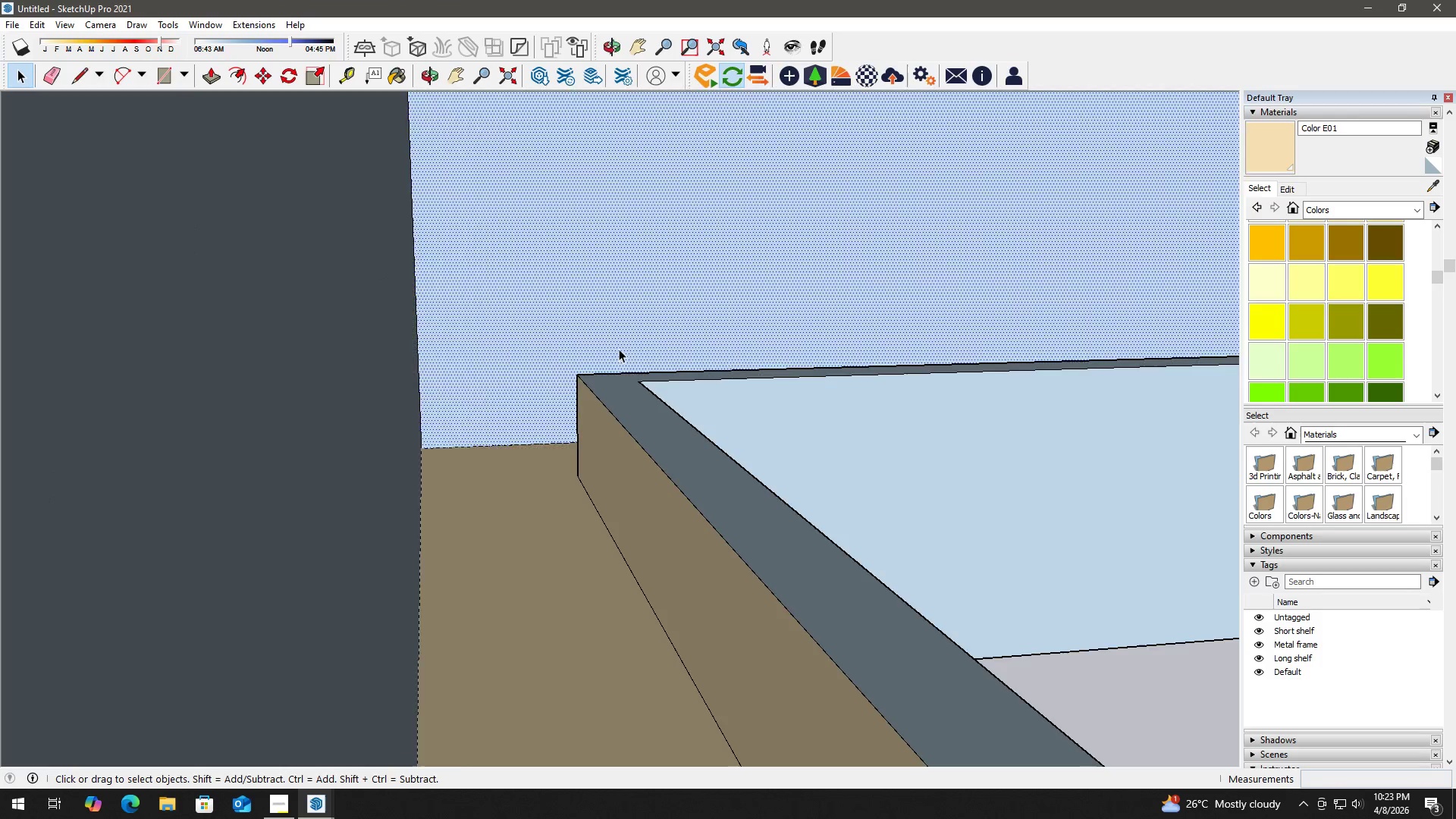 
key(Escape)
 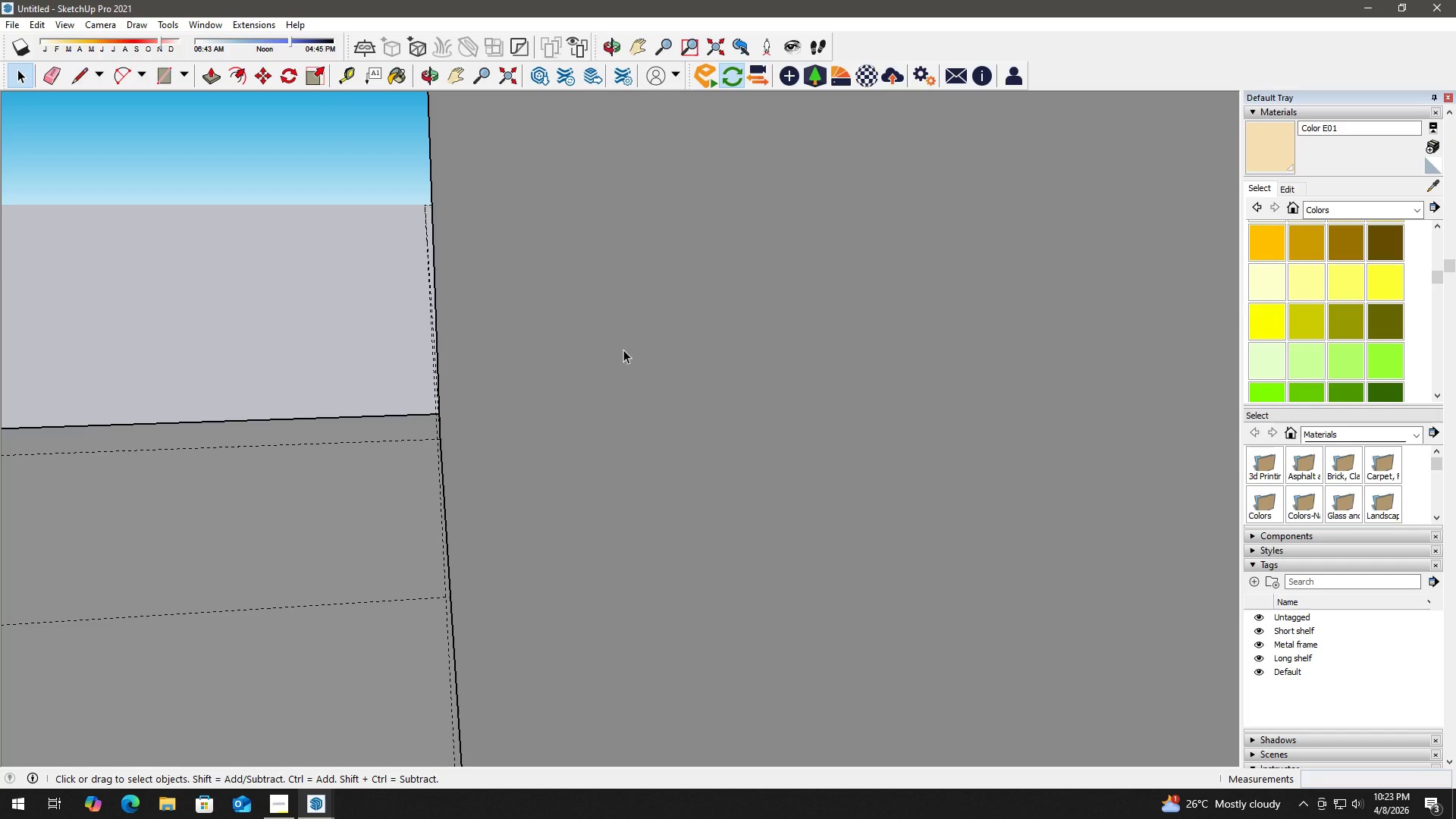 
key(Escape)
 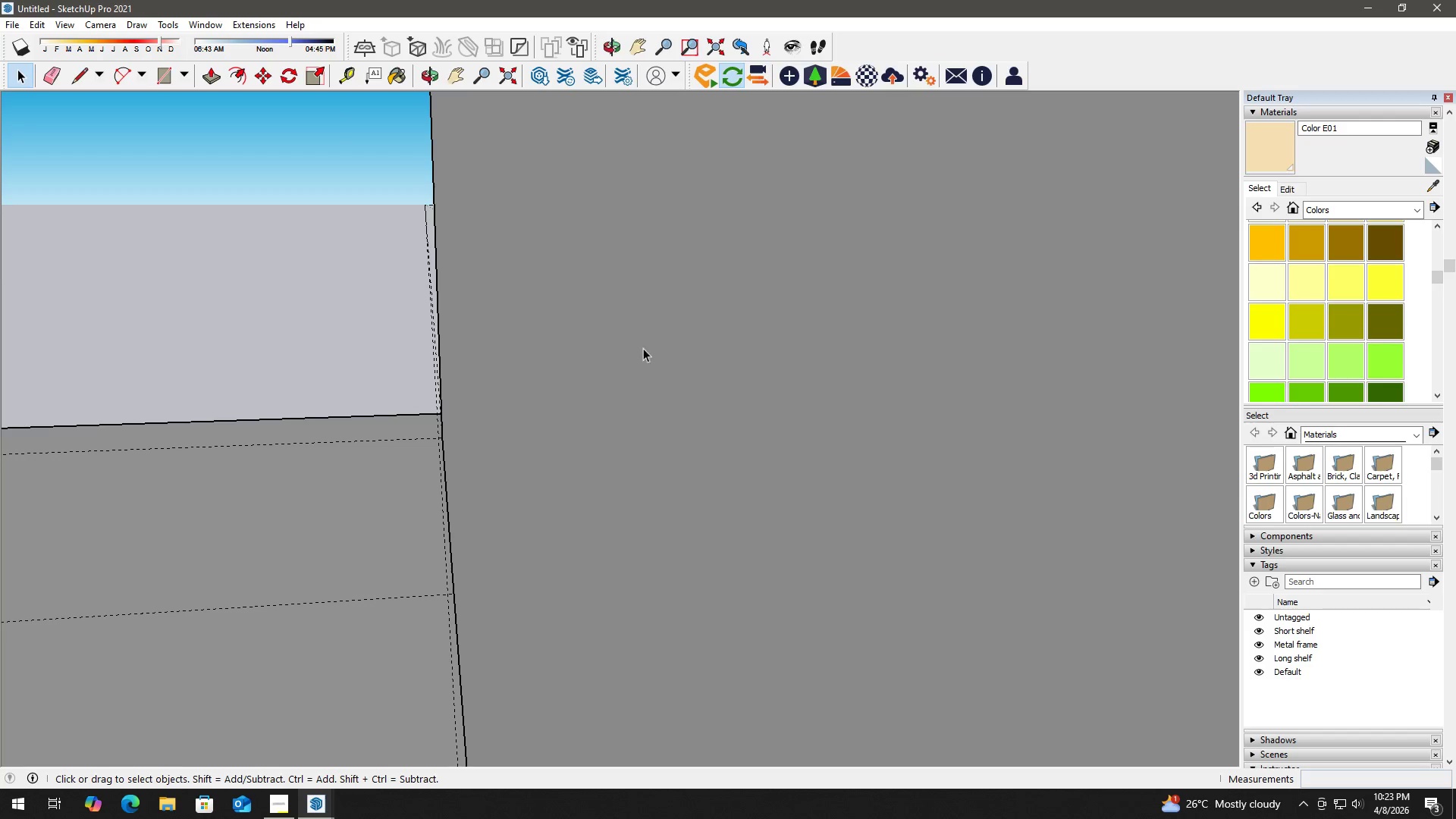 
key(H)
 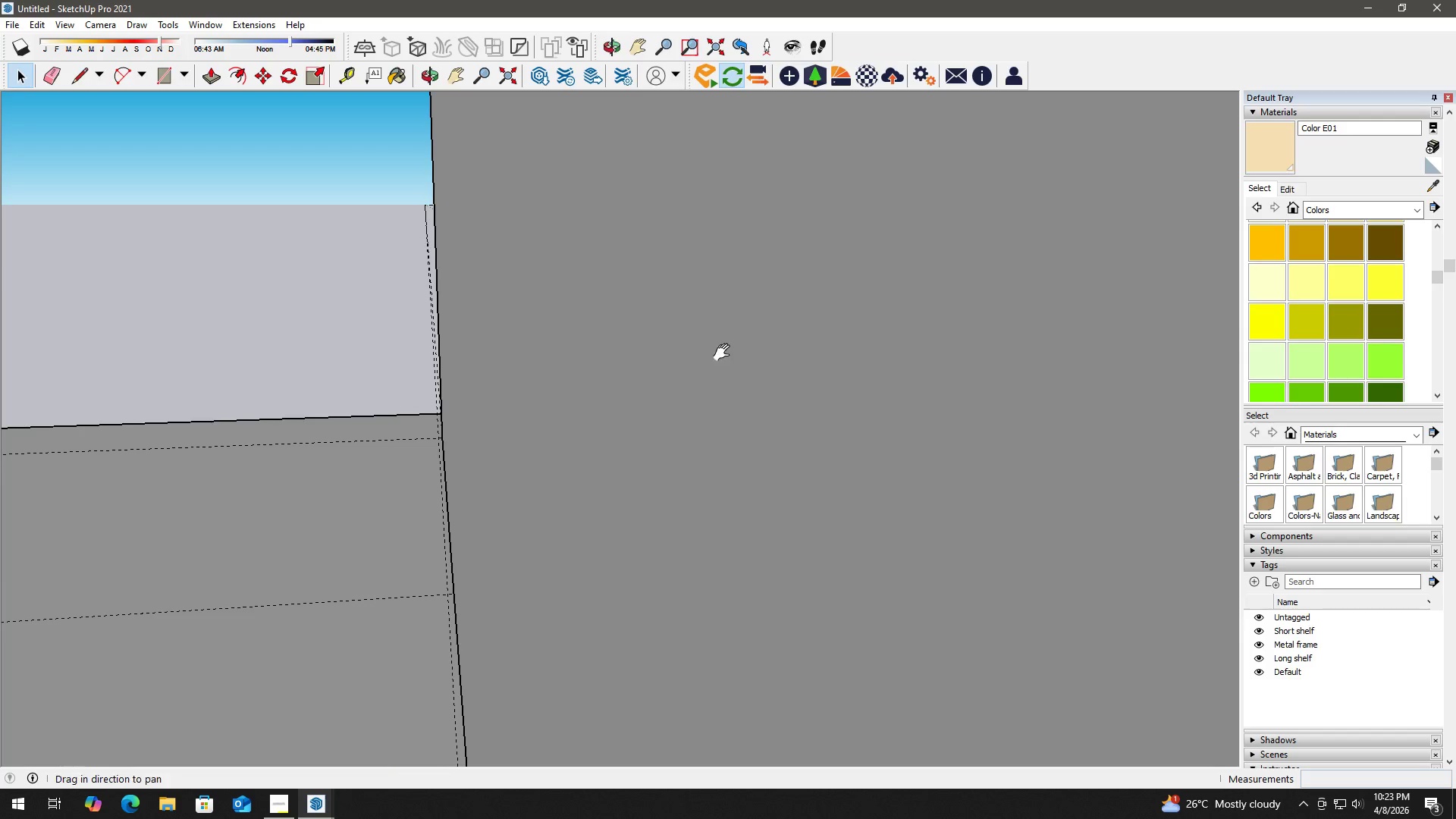 
left_click_drag(start_coordinate=[726, 353], to_coordinate=[500, 88])
 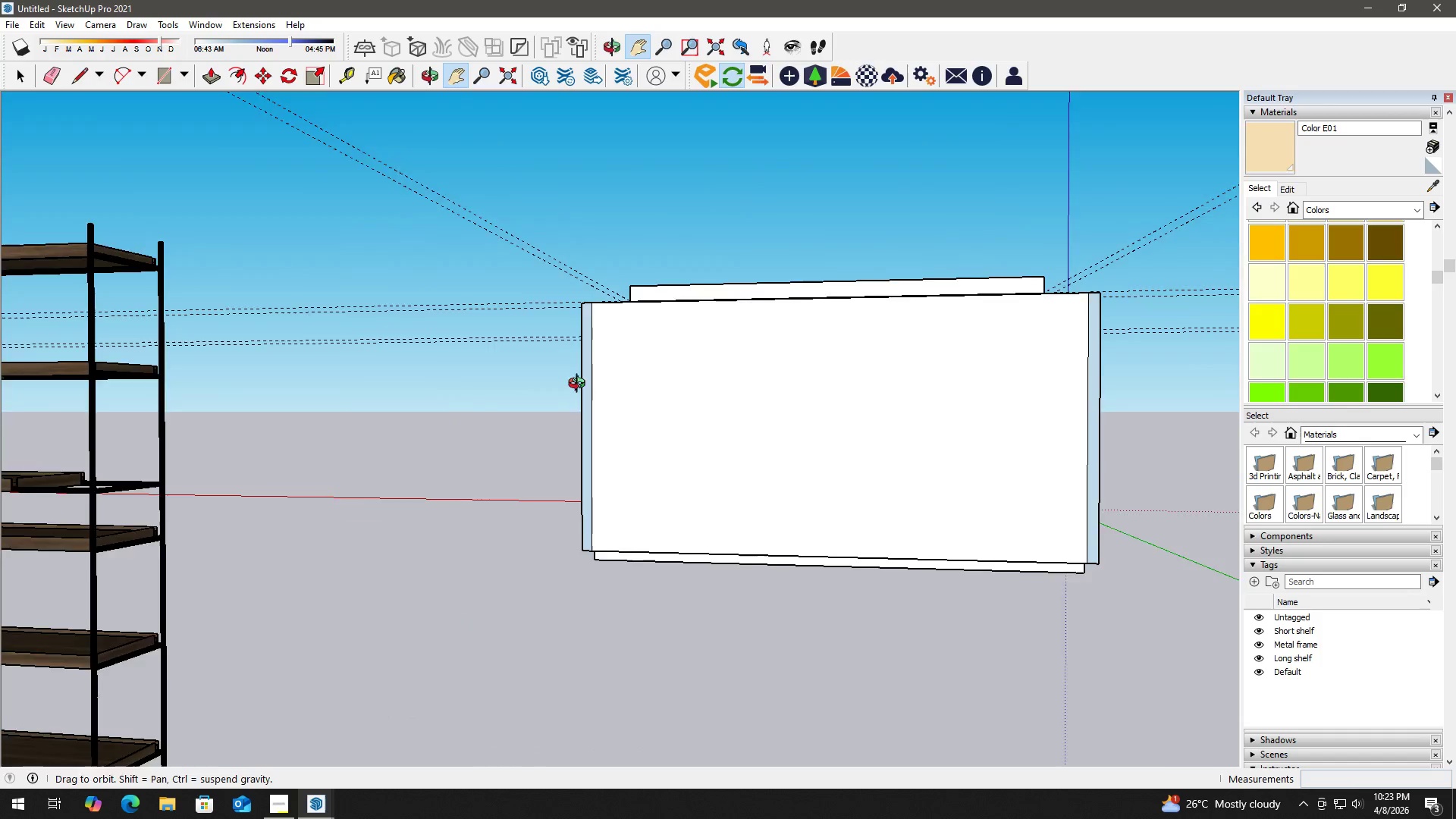 
scroll: coordinate [428, 347], scroll_direction: down, amount: 17.0
 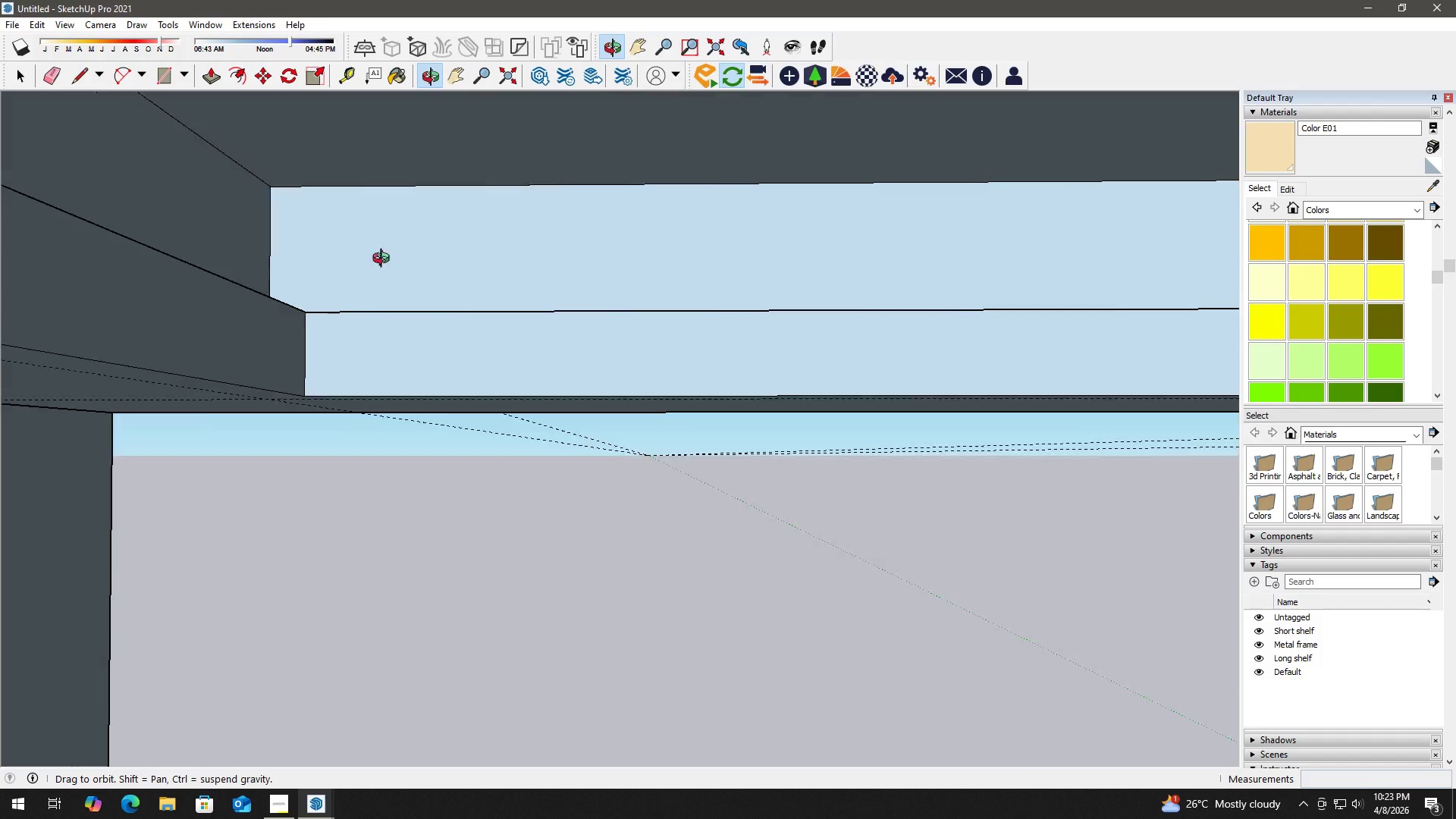 
key(H)
 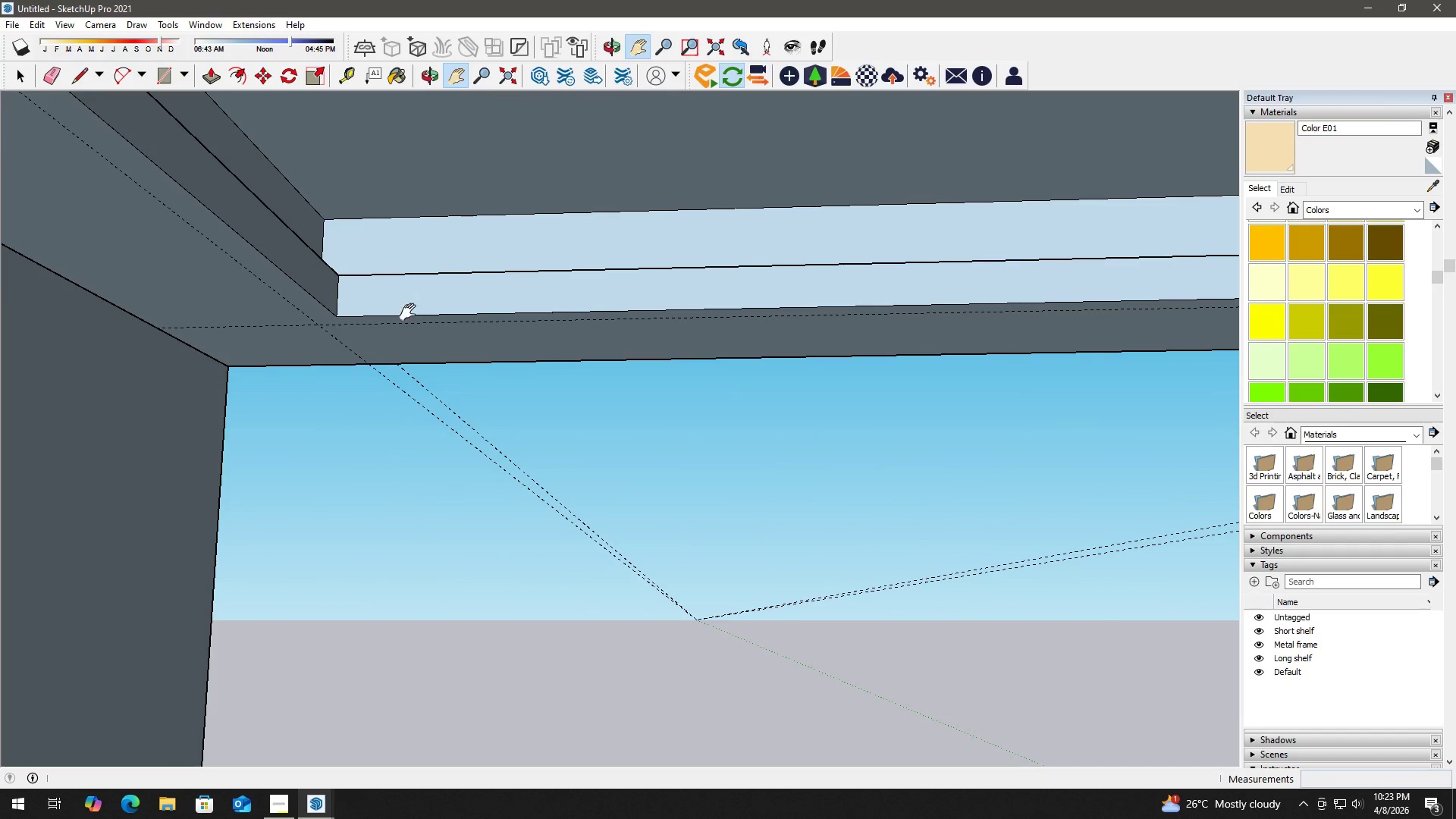 
scroll: coordinate [742, 403], scroll_direction: down, amount: 31.0
 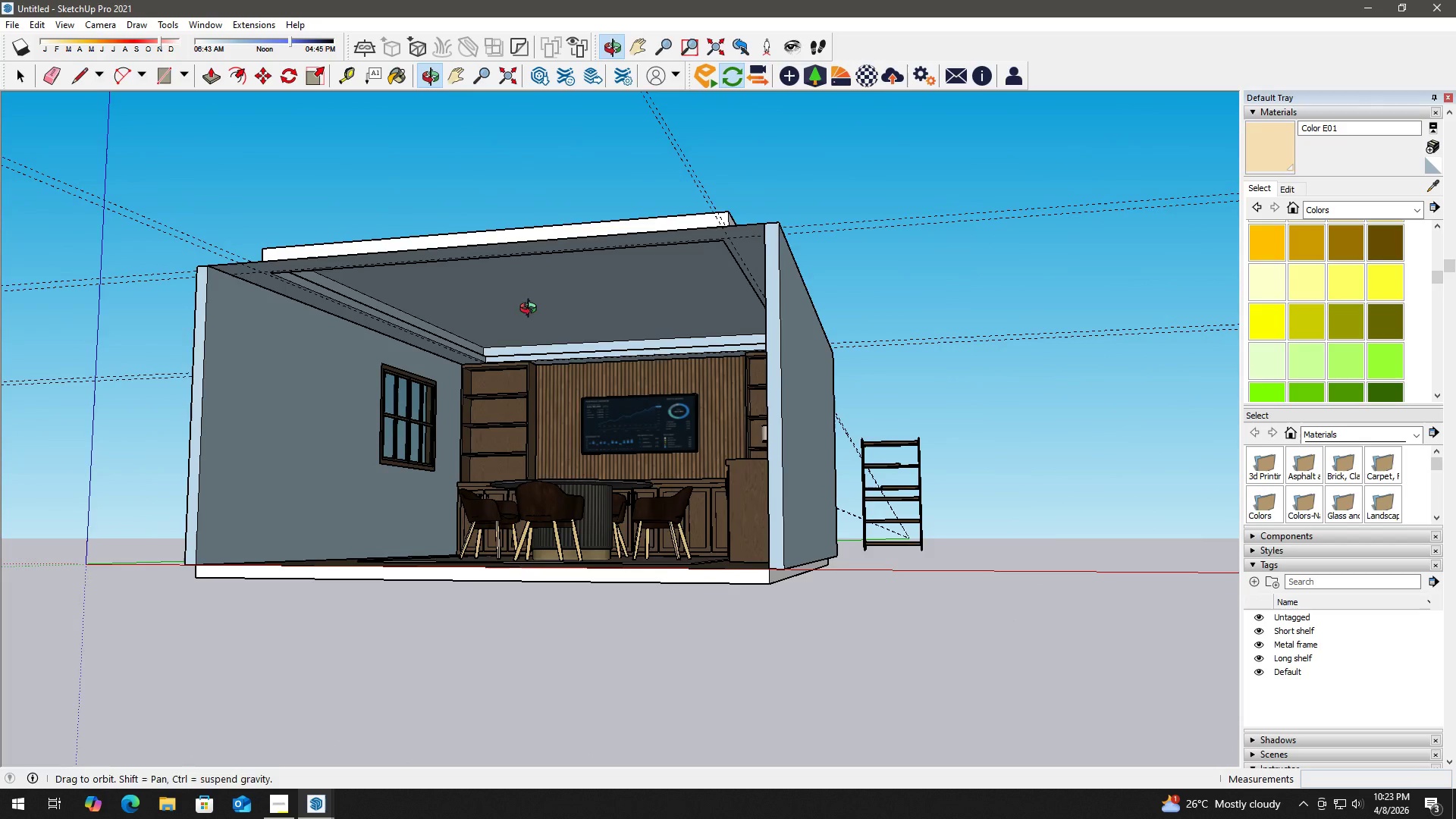 
key(E)
 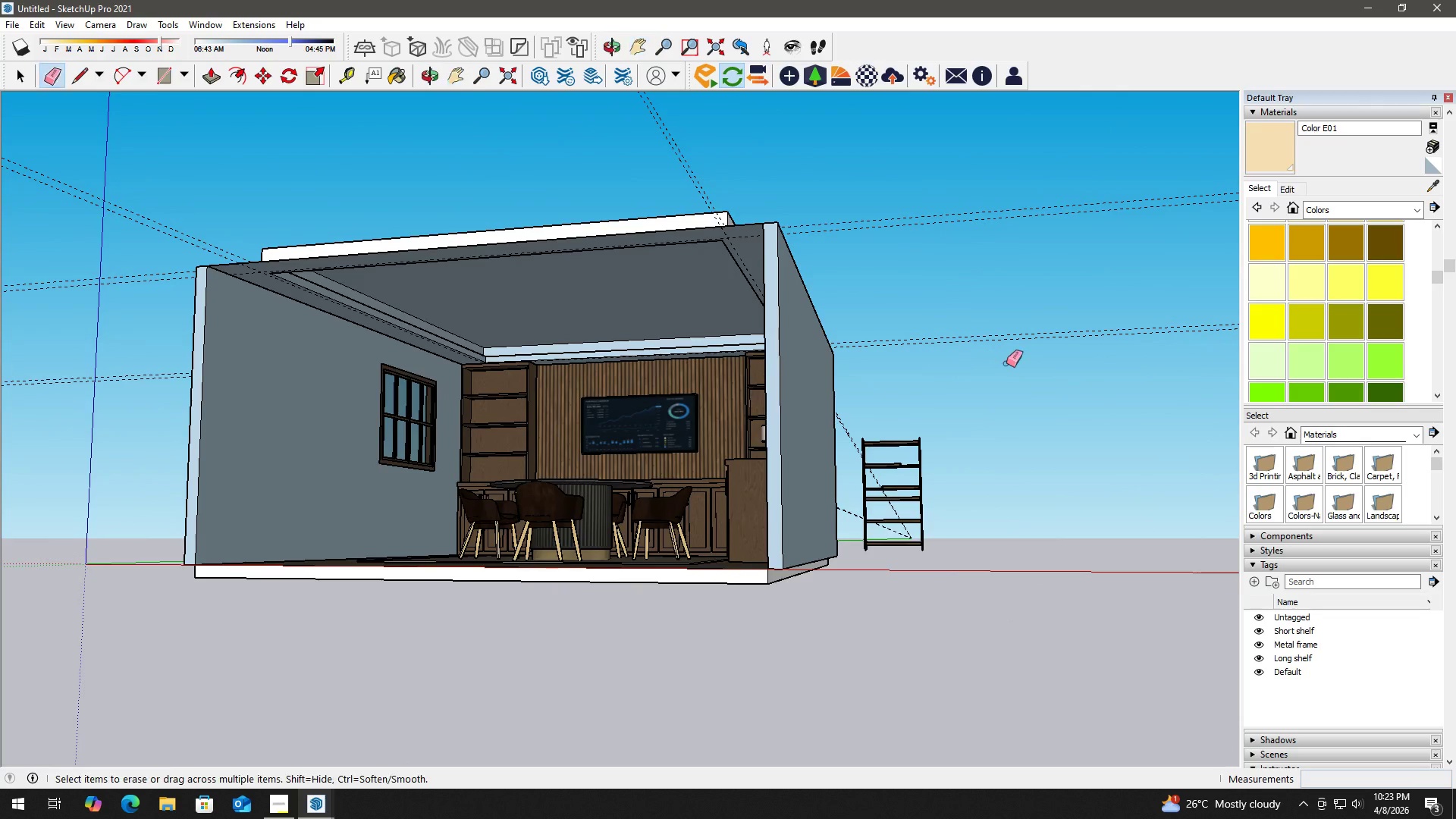 
left_click_drag(start_coordinate=[1006, 361], to_coordinate=[1008, 333])
 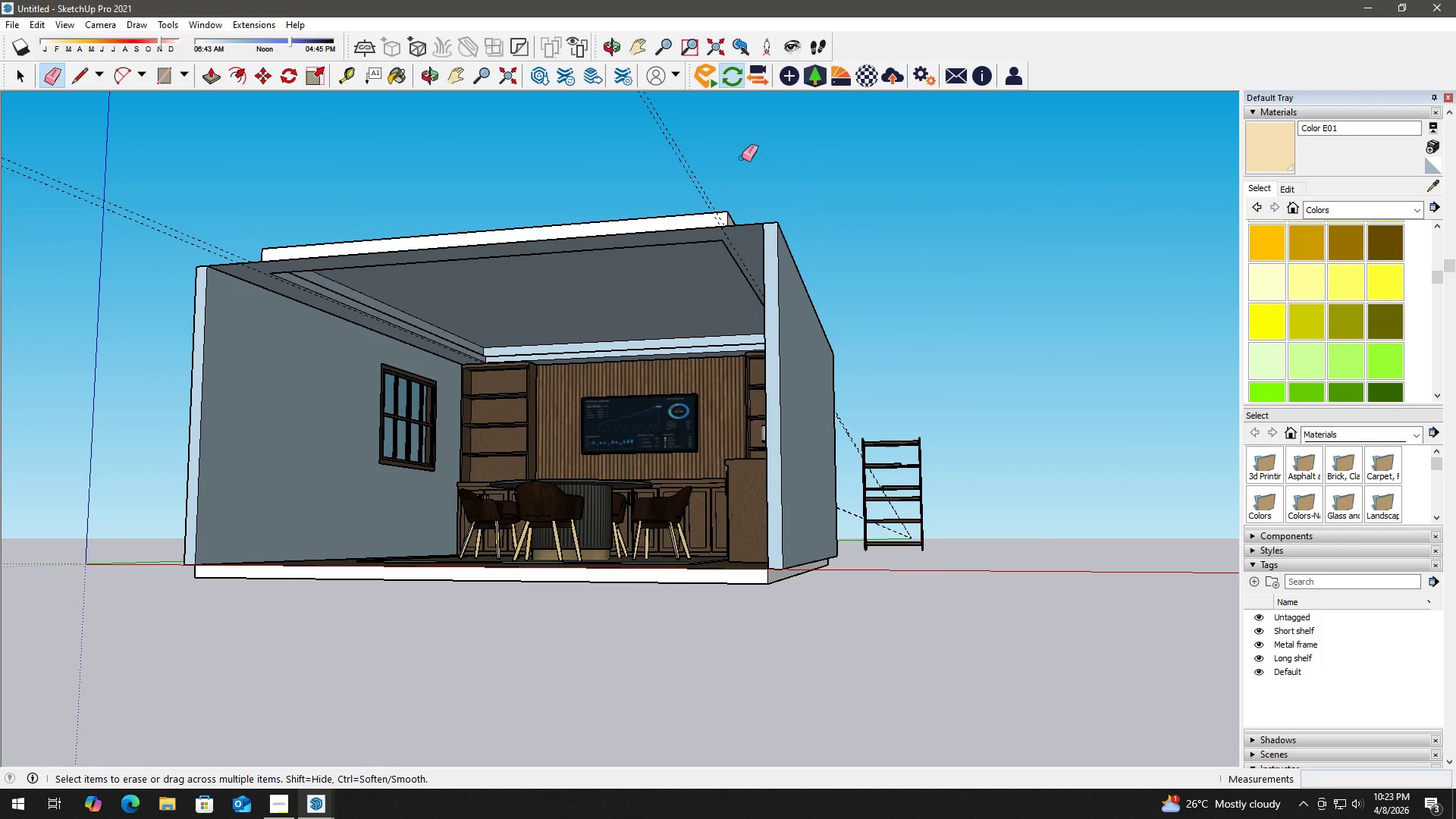 
left_click_drag(start_coordinate=[730, 152], to_coordinate=[645, 142])
 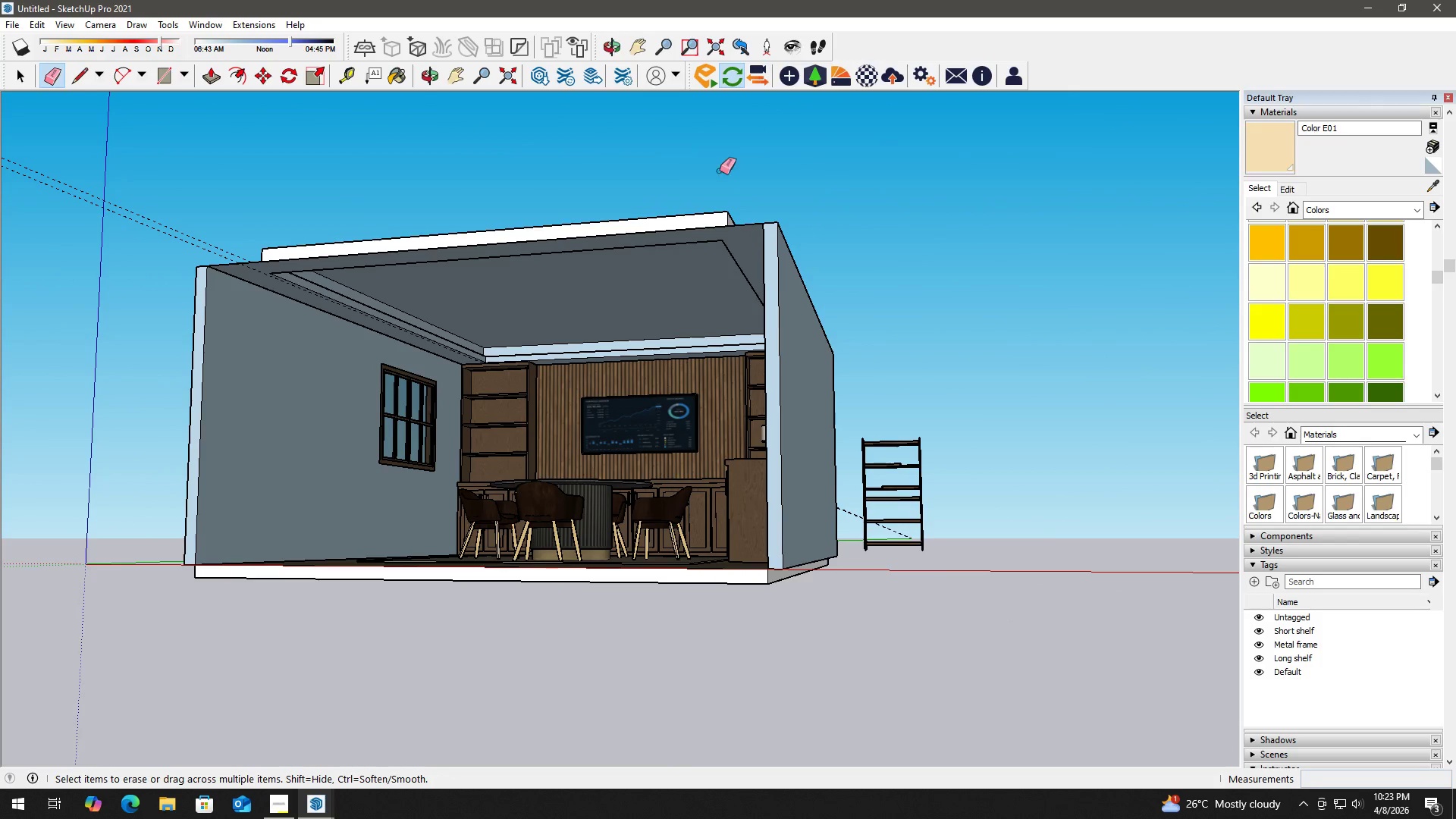 
key(Space)
 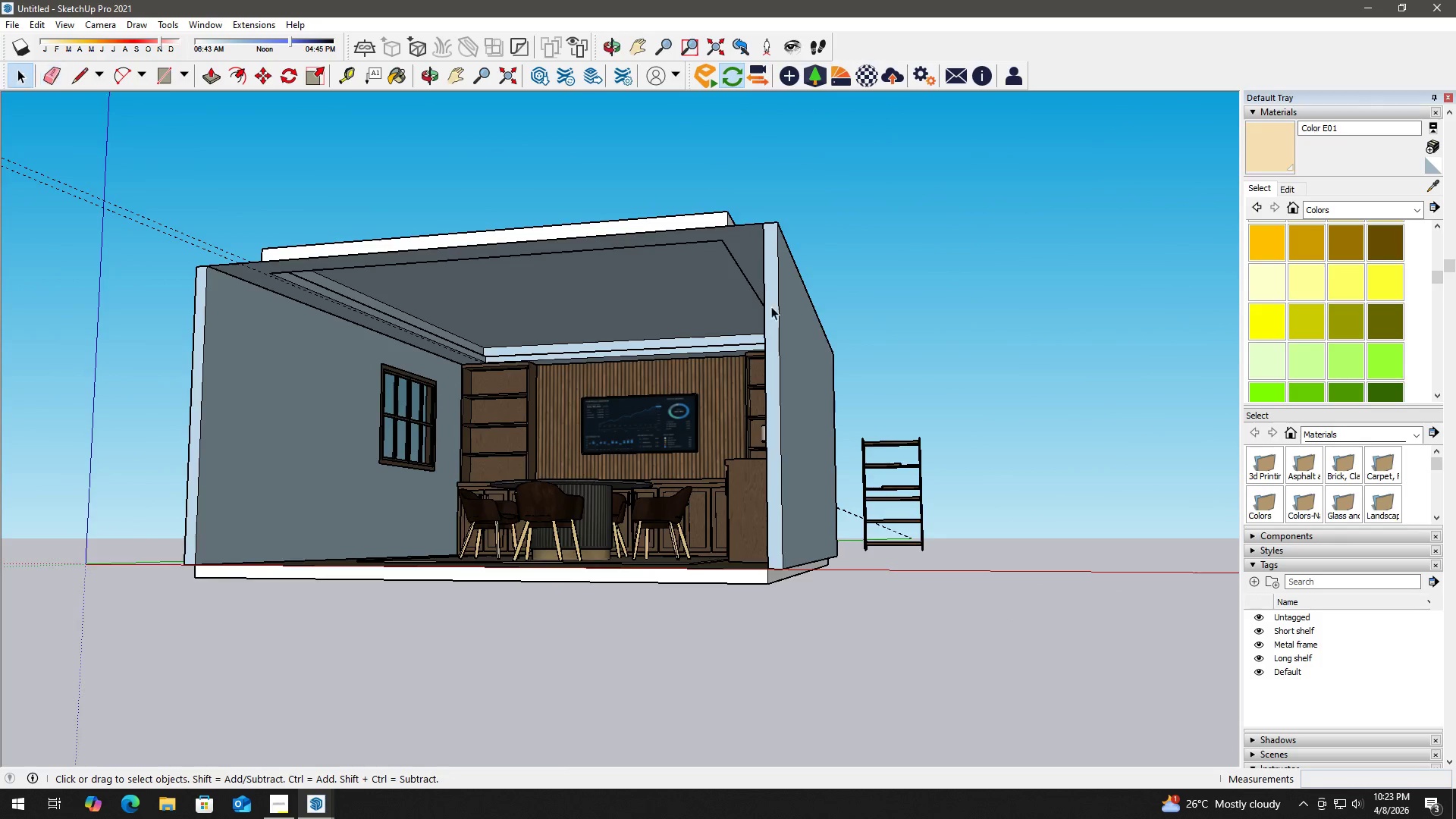 
scroll: coordinate [763, 337], scroll_direction: down, amount: 2.0
 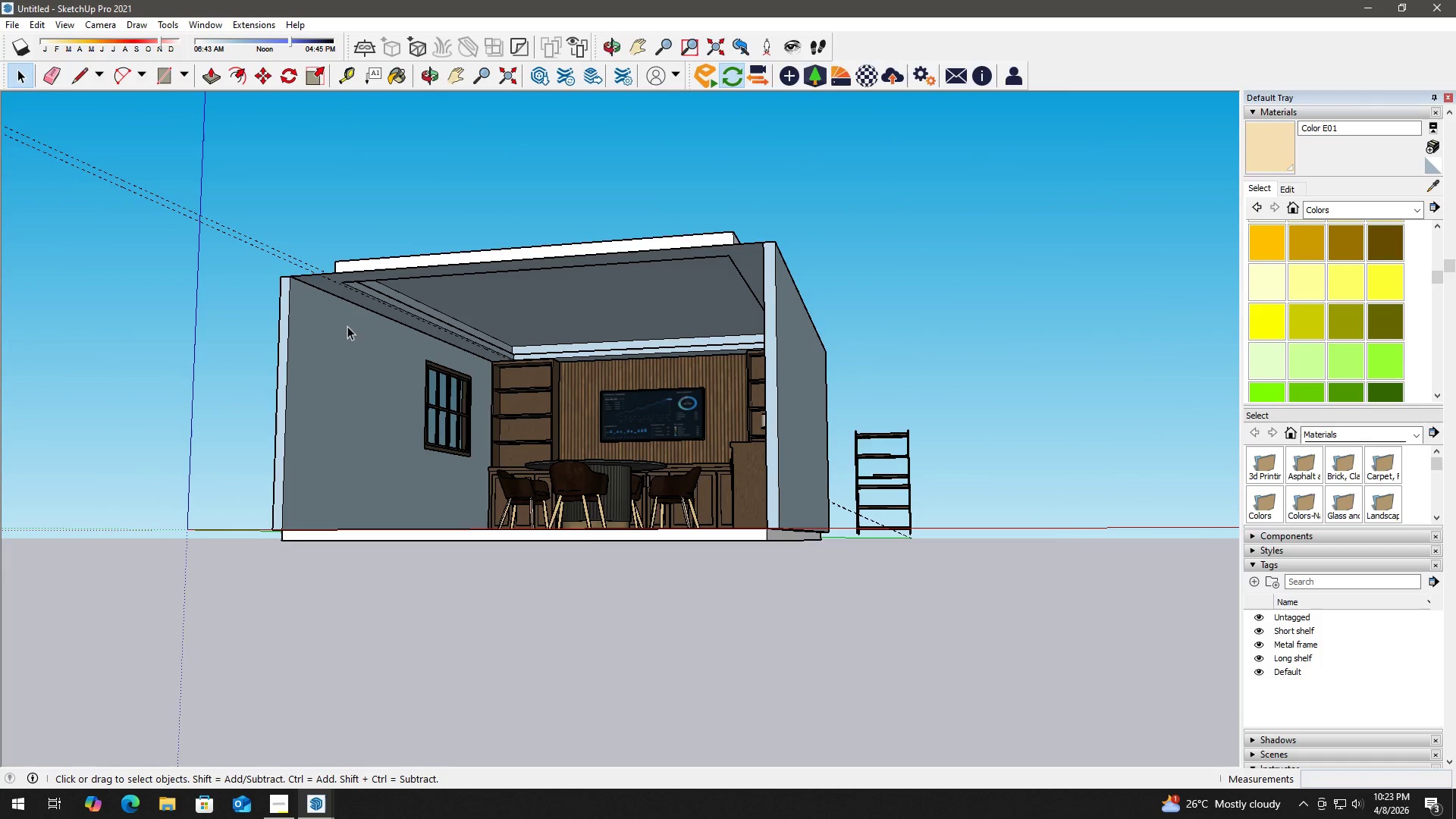 
key(E)
 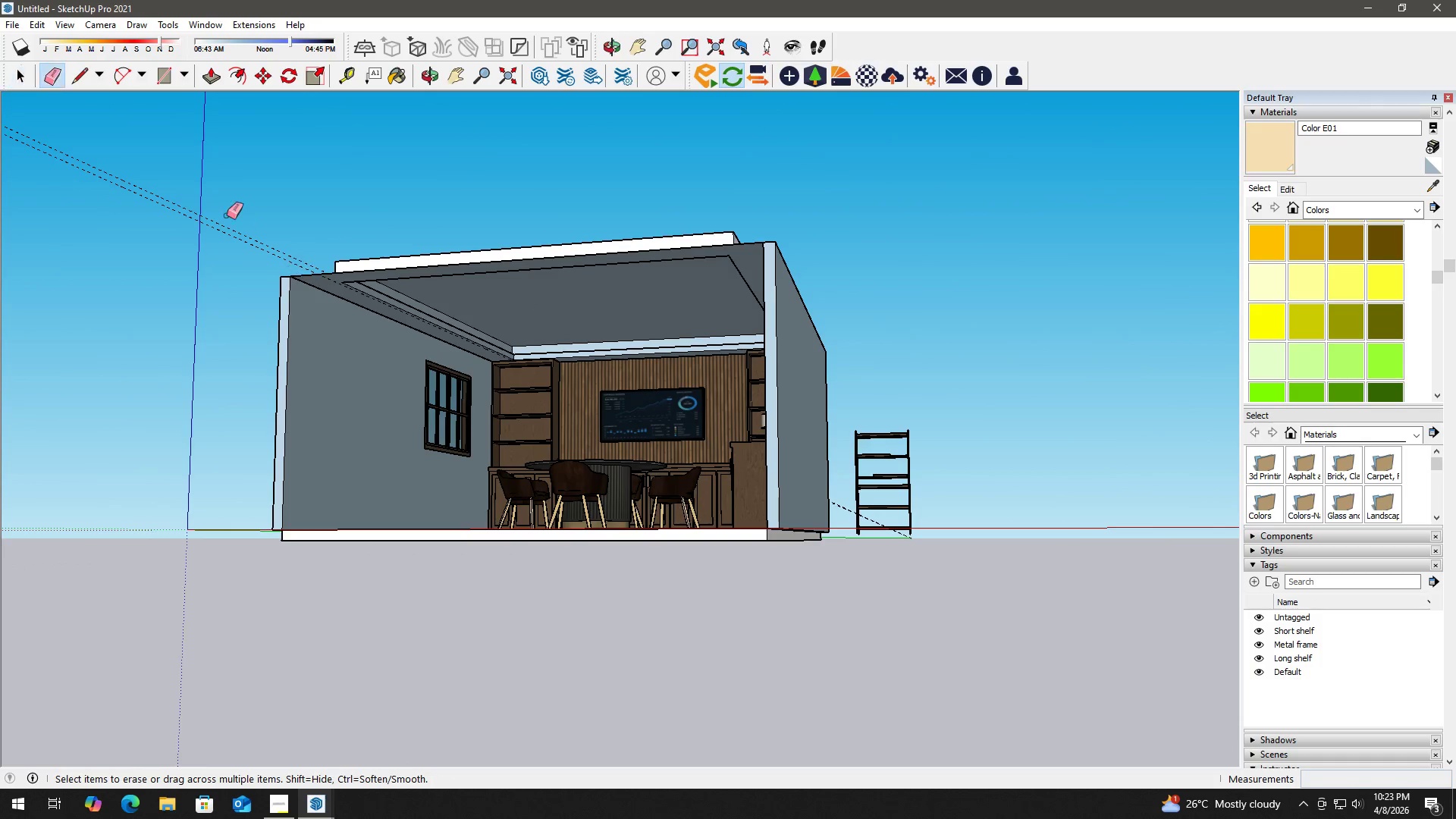 
left_click_drag(start_coordinate=[223, 215], to_coordinate=[269, 209])
 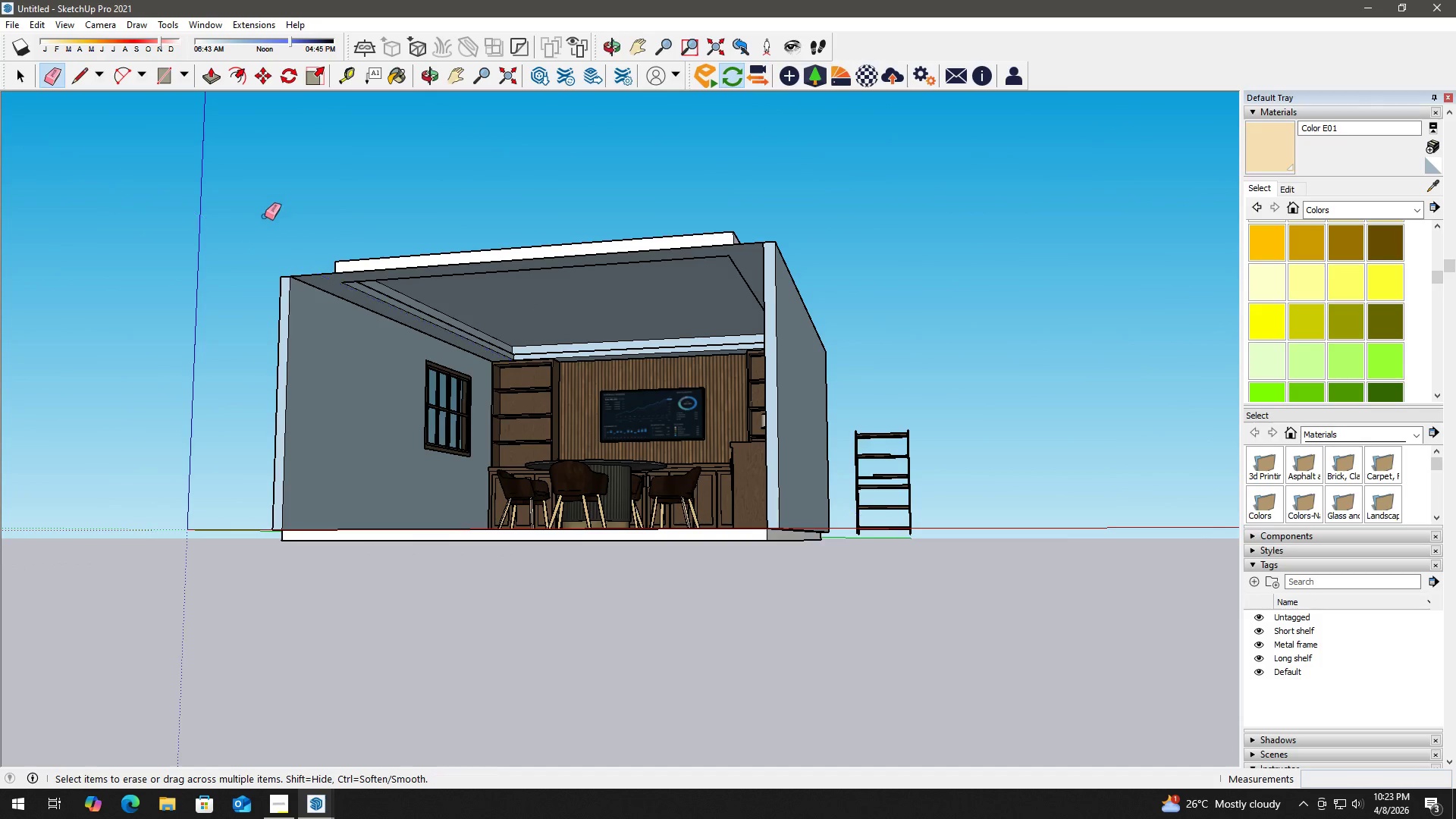 
key(Space)
 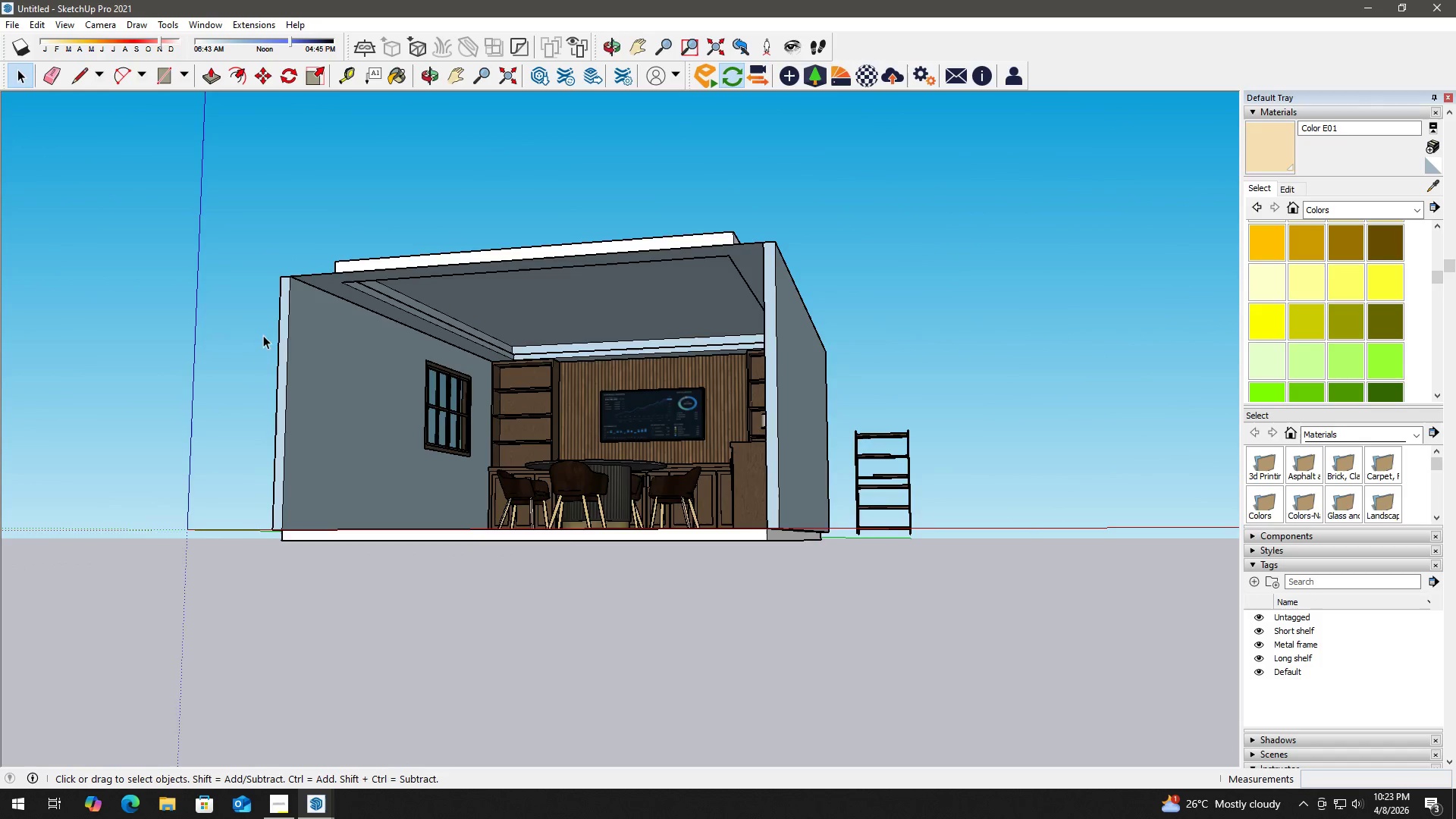 
scroll: coordinate [288, 356], scroll_direction: down, amount: 2.0
 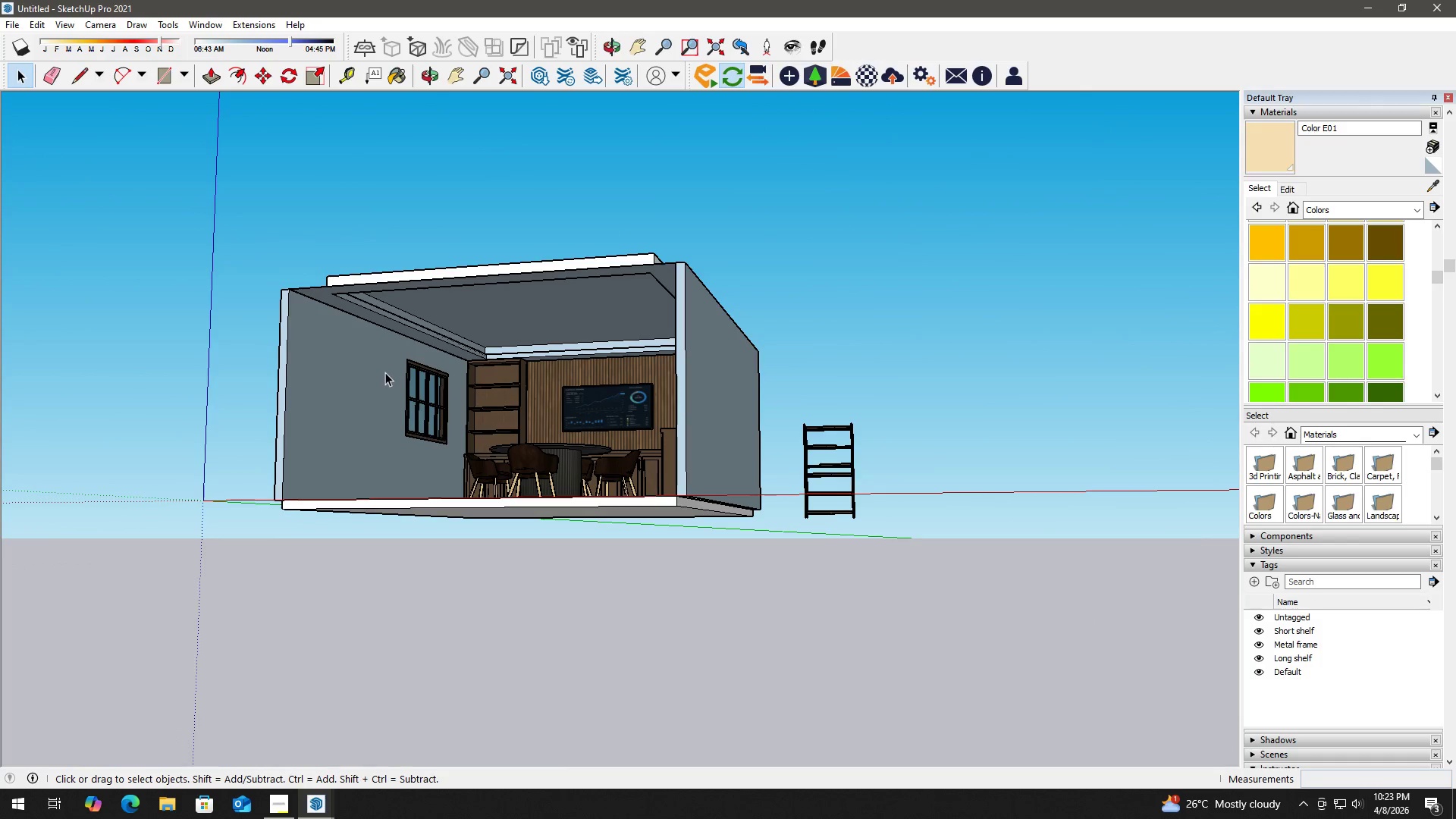 
scroll: coordinate [482, 359], scroll_direction: up, amount: 7.0
 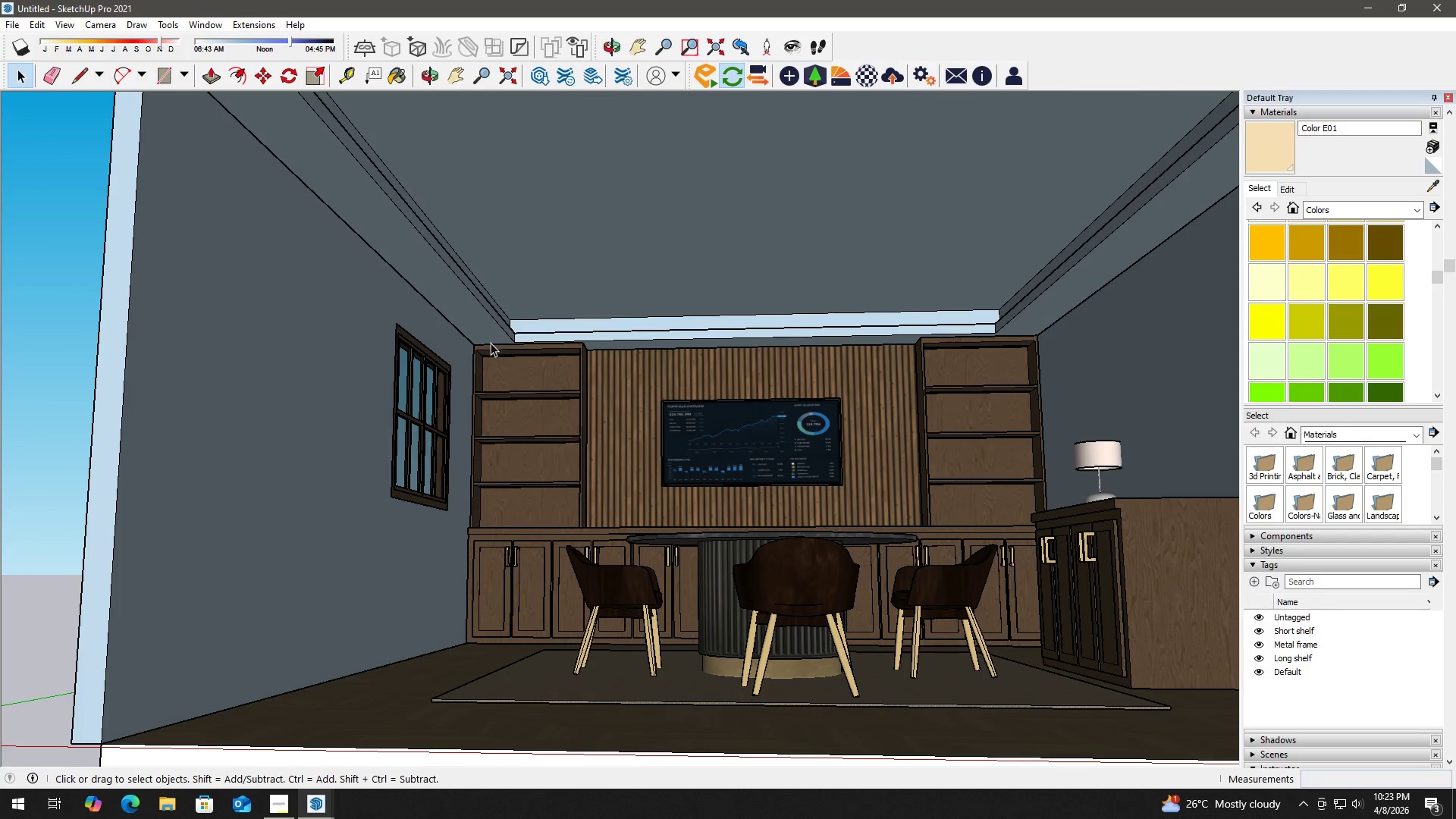 
key(B)
 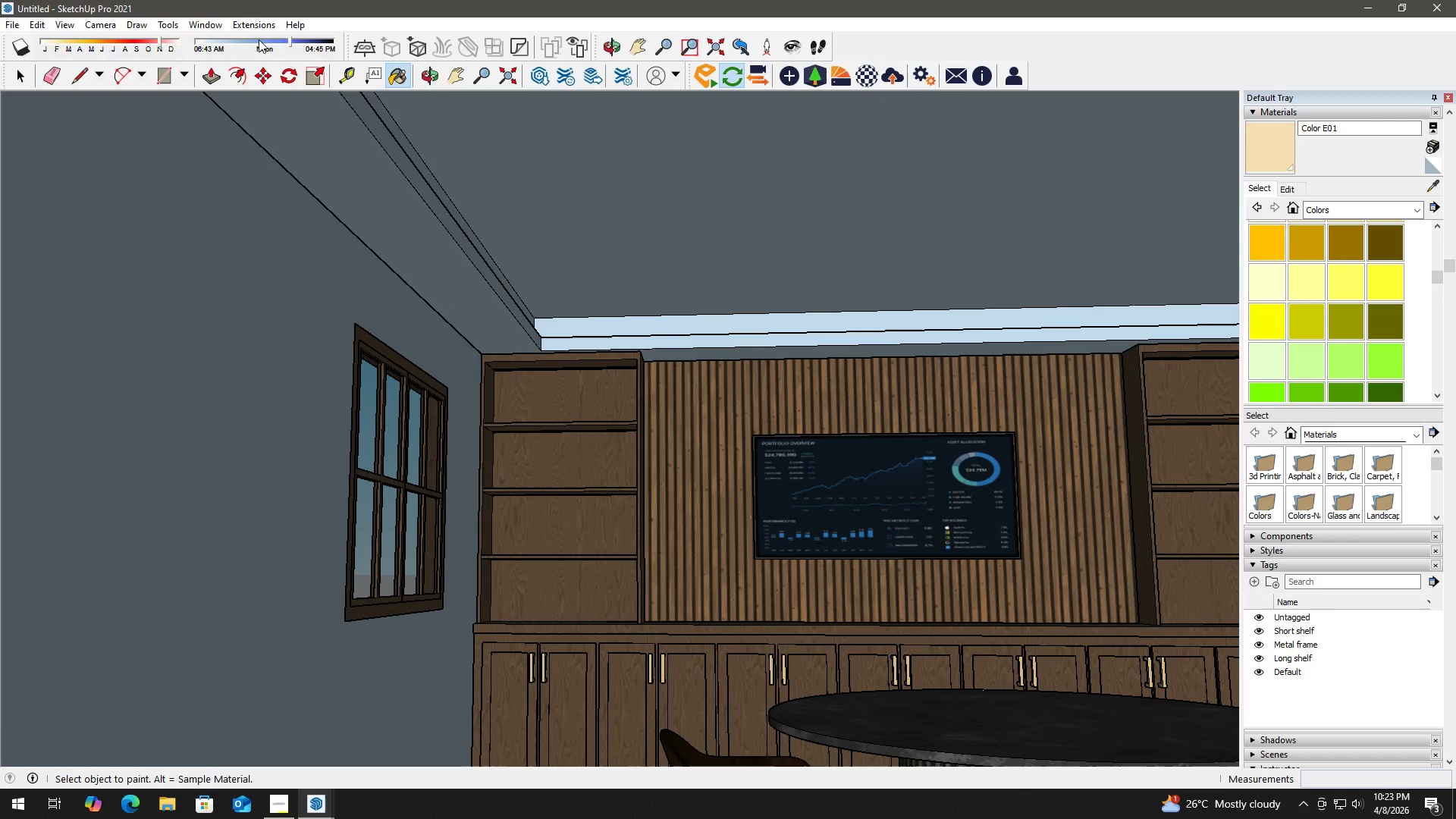 
scroll: coordinate [457, 305], scroll_direction: up, amount: 4.0
 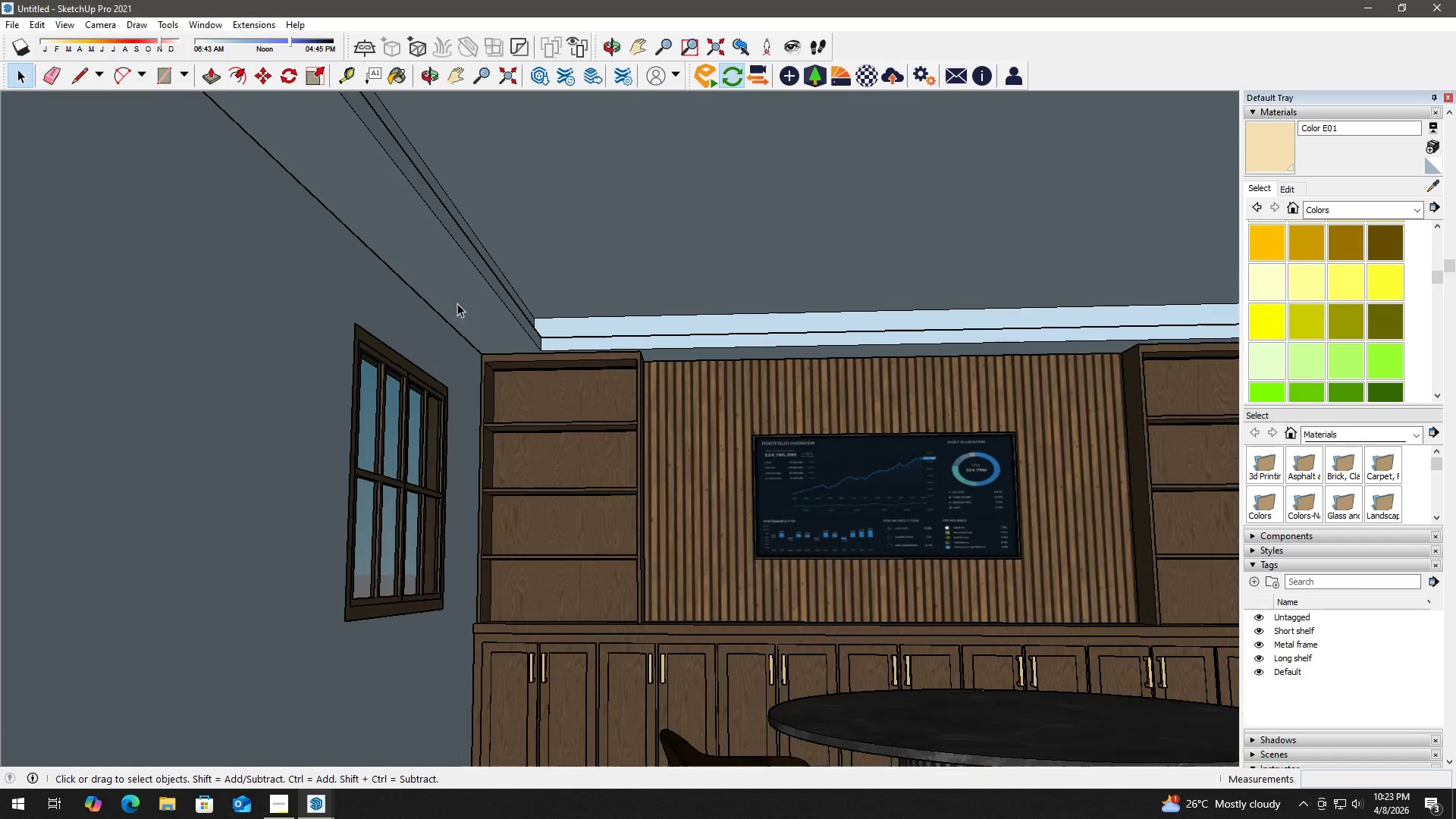 
left_click([248, 29])
 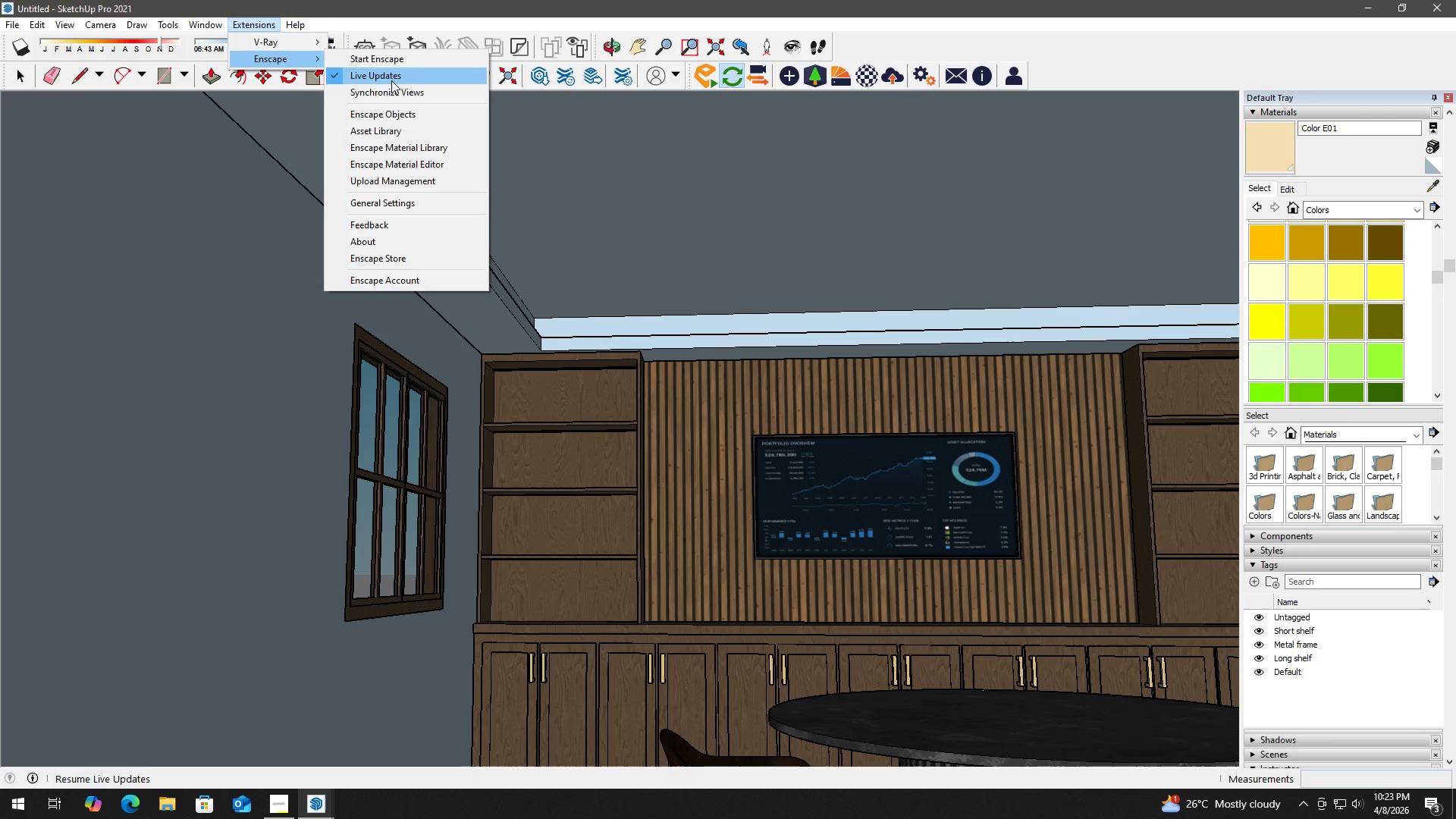 
left_click([403, 145])
 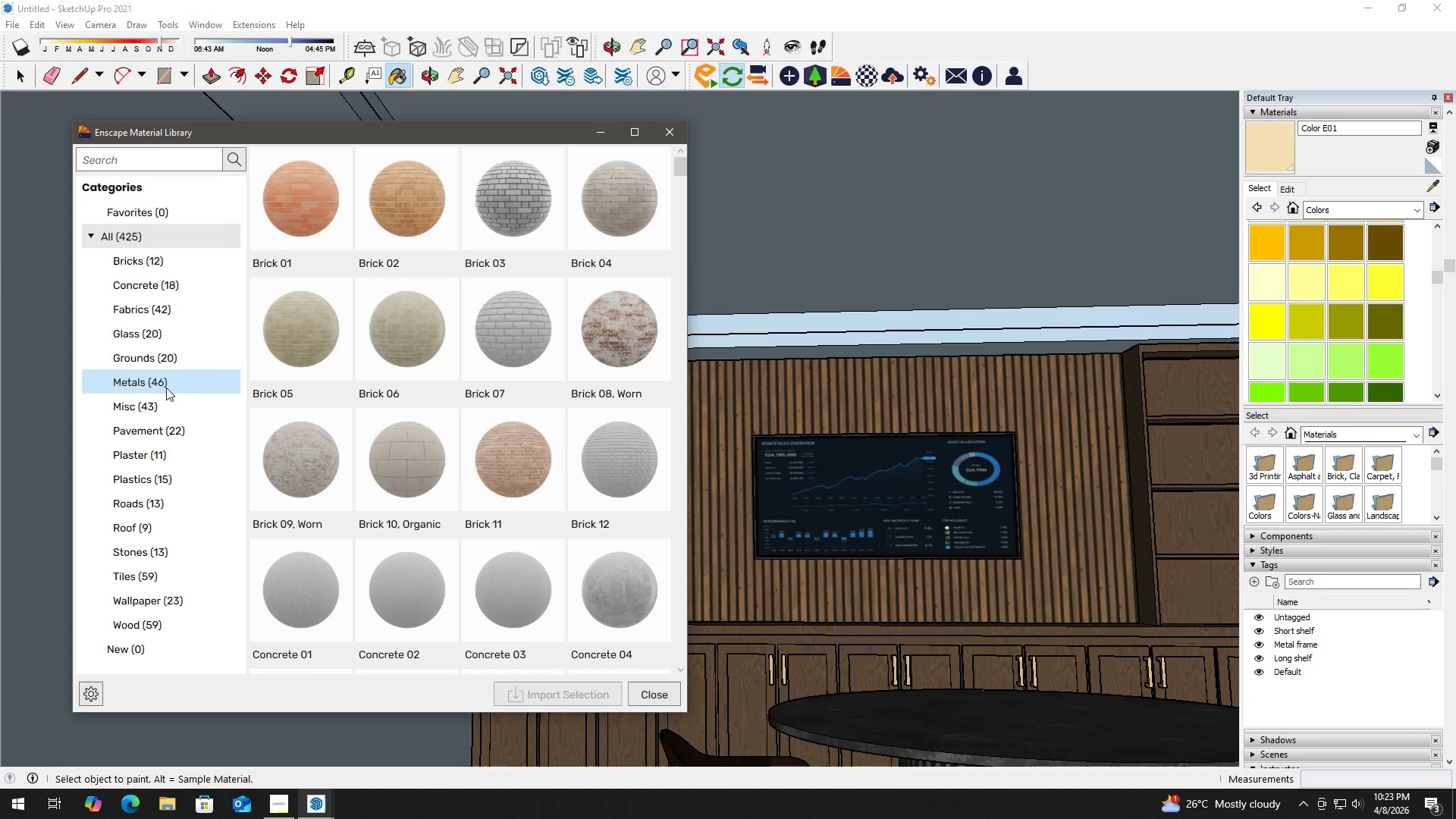 
wait(10.81)
 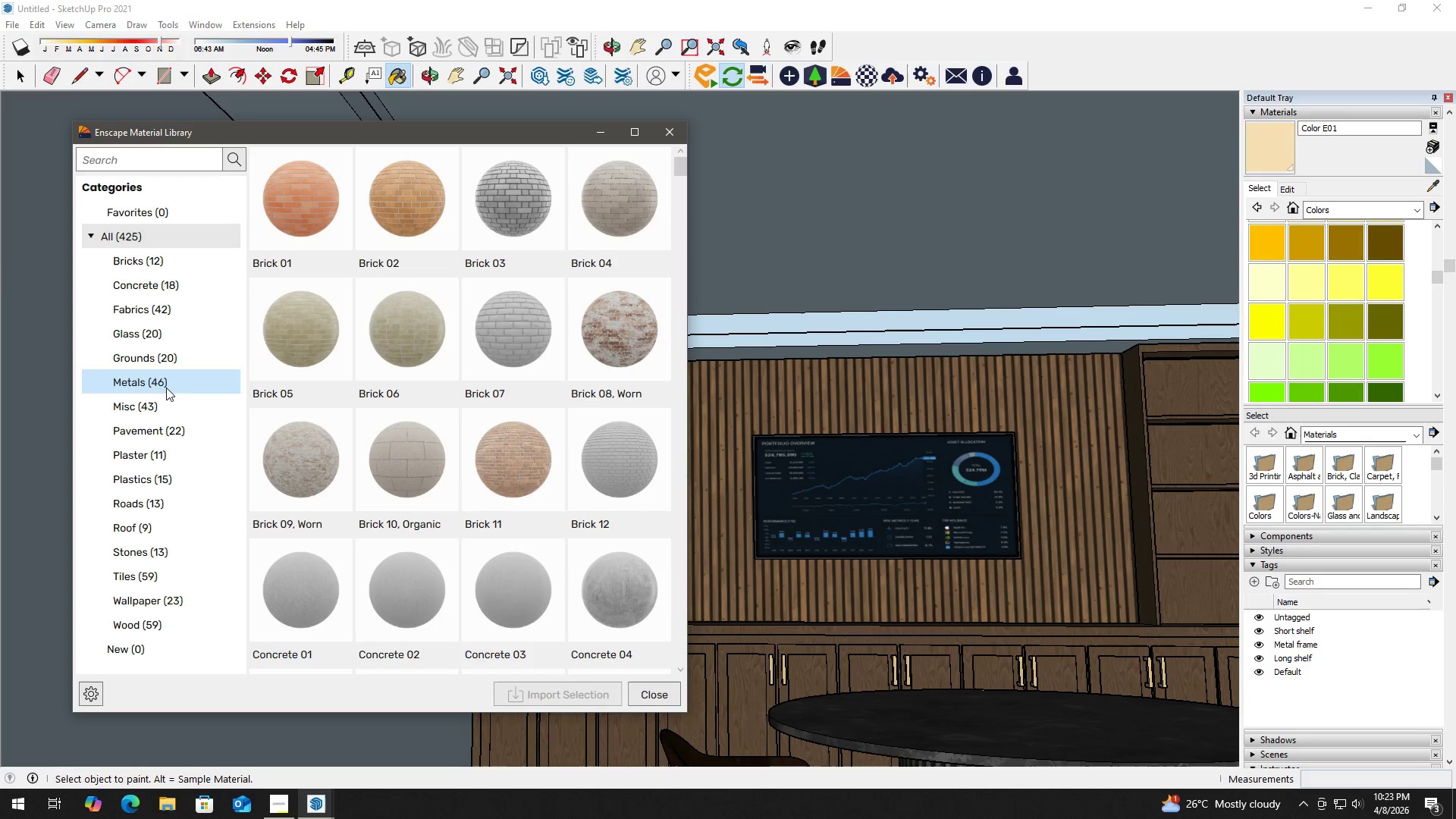 
scroll: coordinate [180, 450], scroll_direction: down, amount: 3.0
 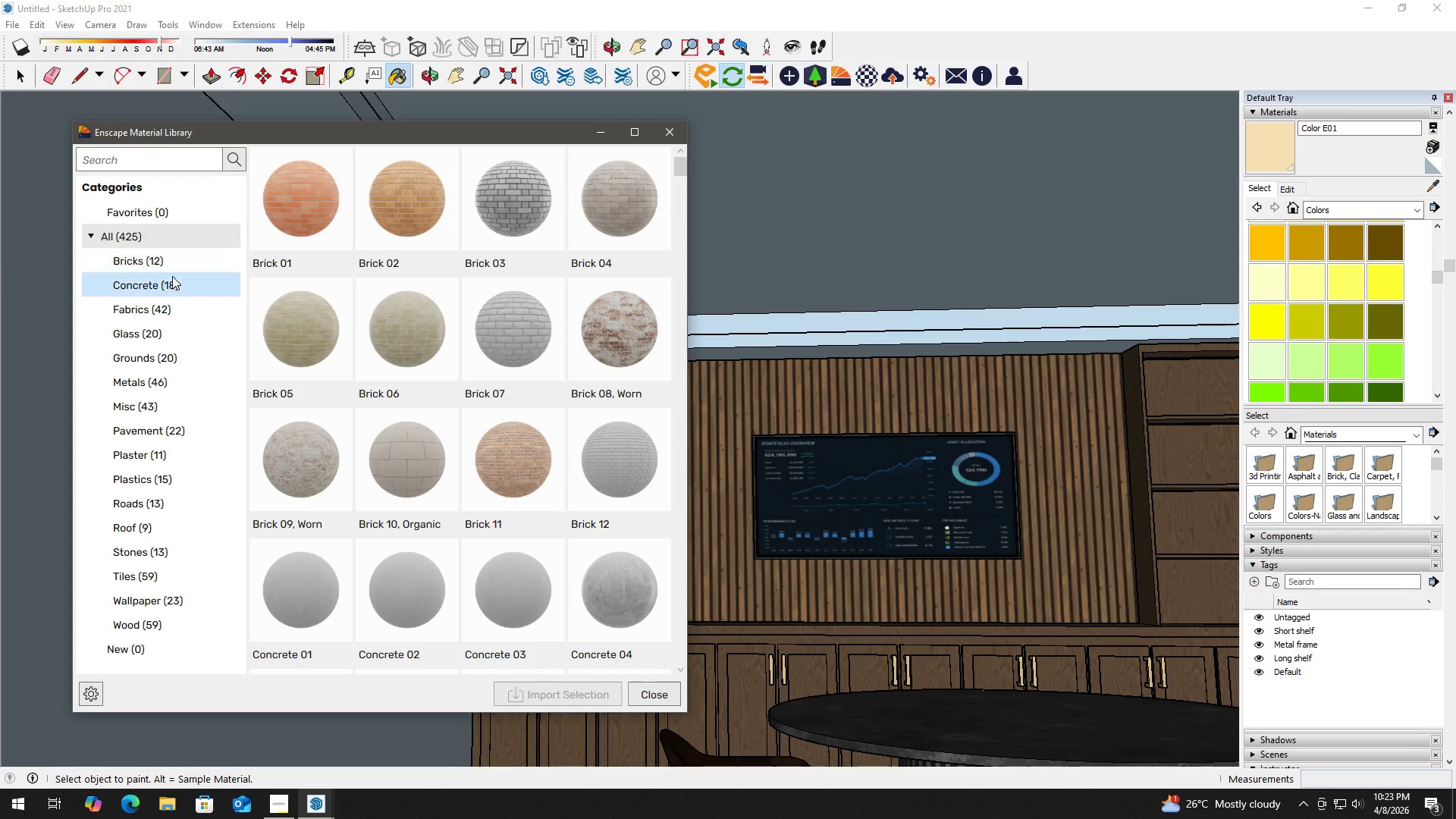 
wait(13.35)
 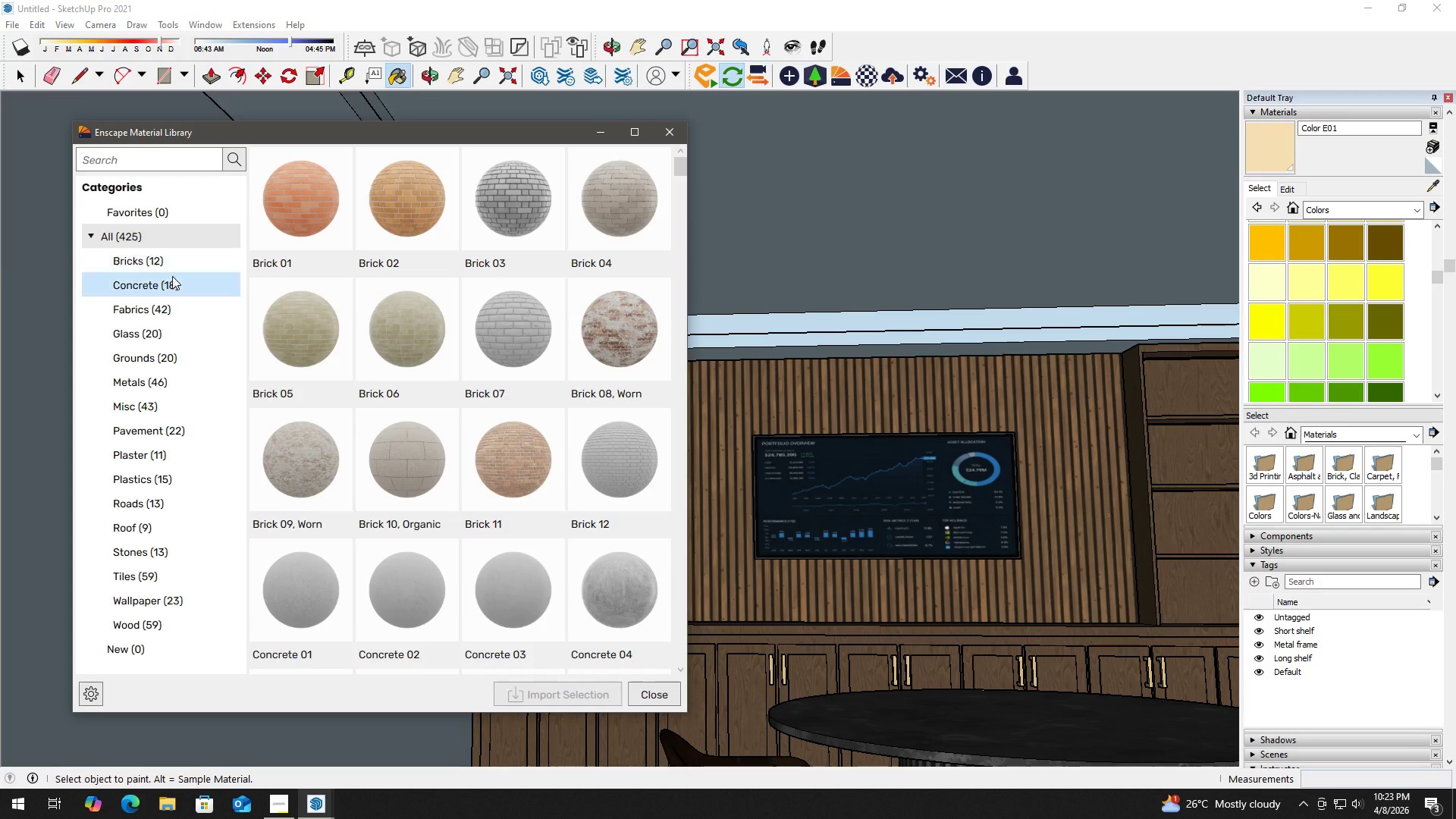 
left_click([159, 408])
 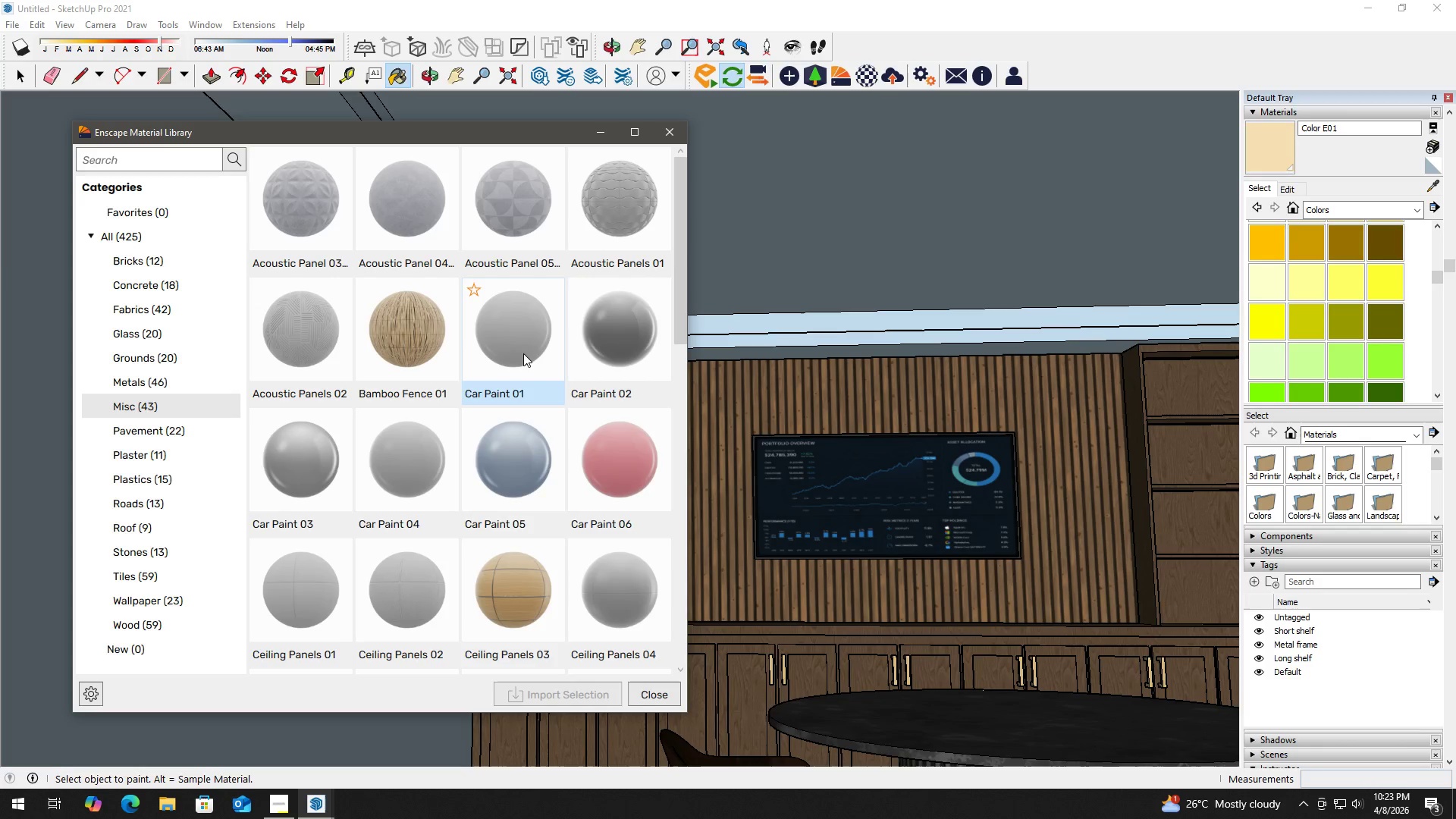 
scroll: coordinate [460, 435], scroll_direction: down, amount: 2.0
 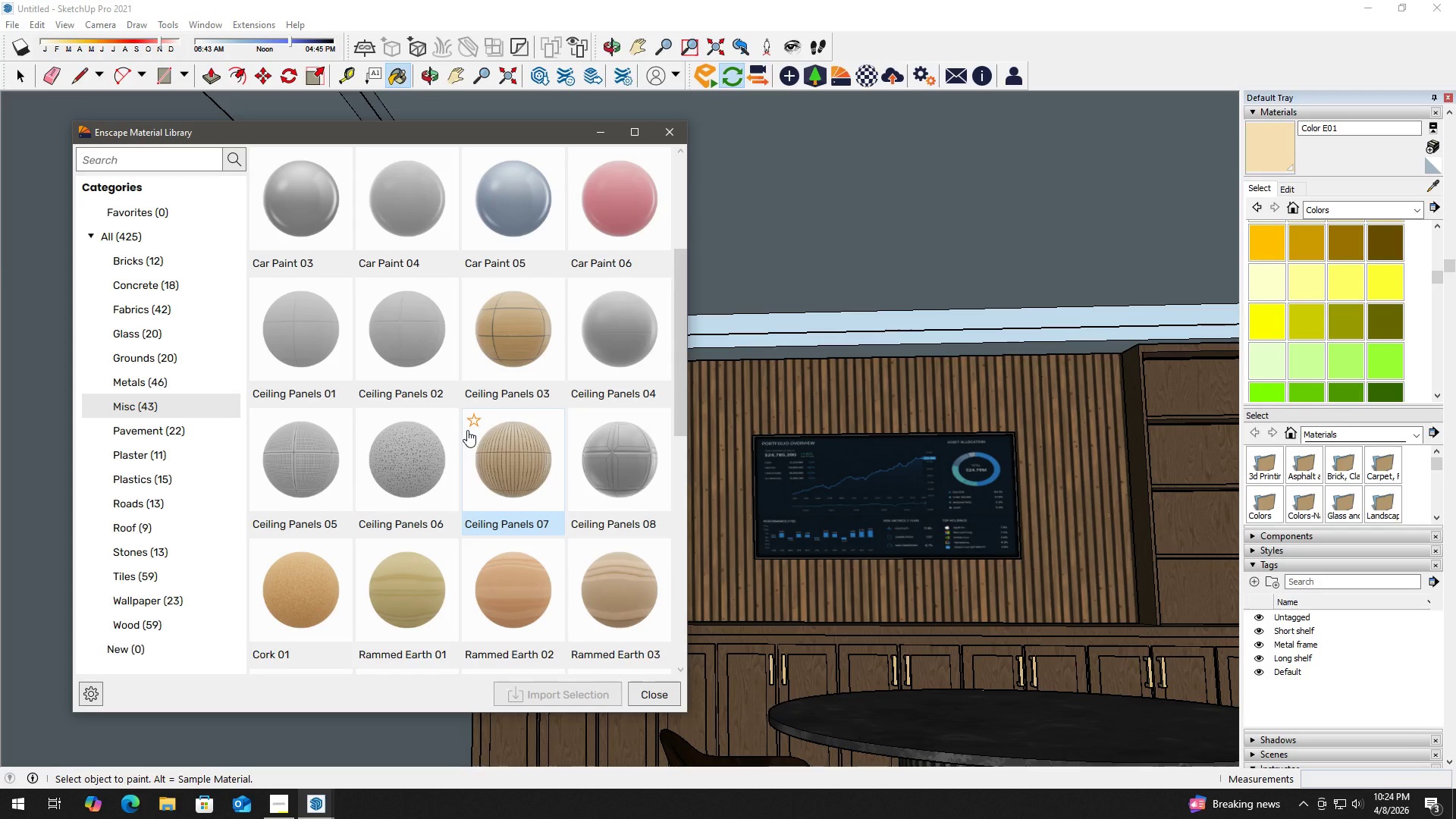 
left_click_drag(start_coordinate=[682, 350], to_coordinate=[667, 459])
 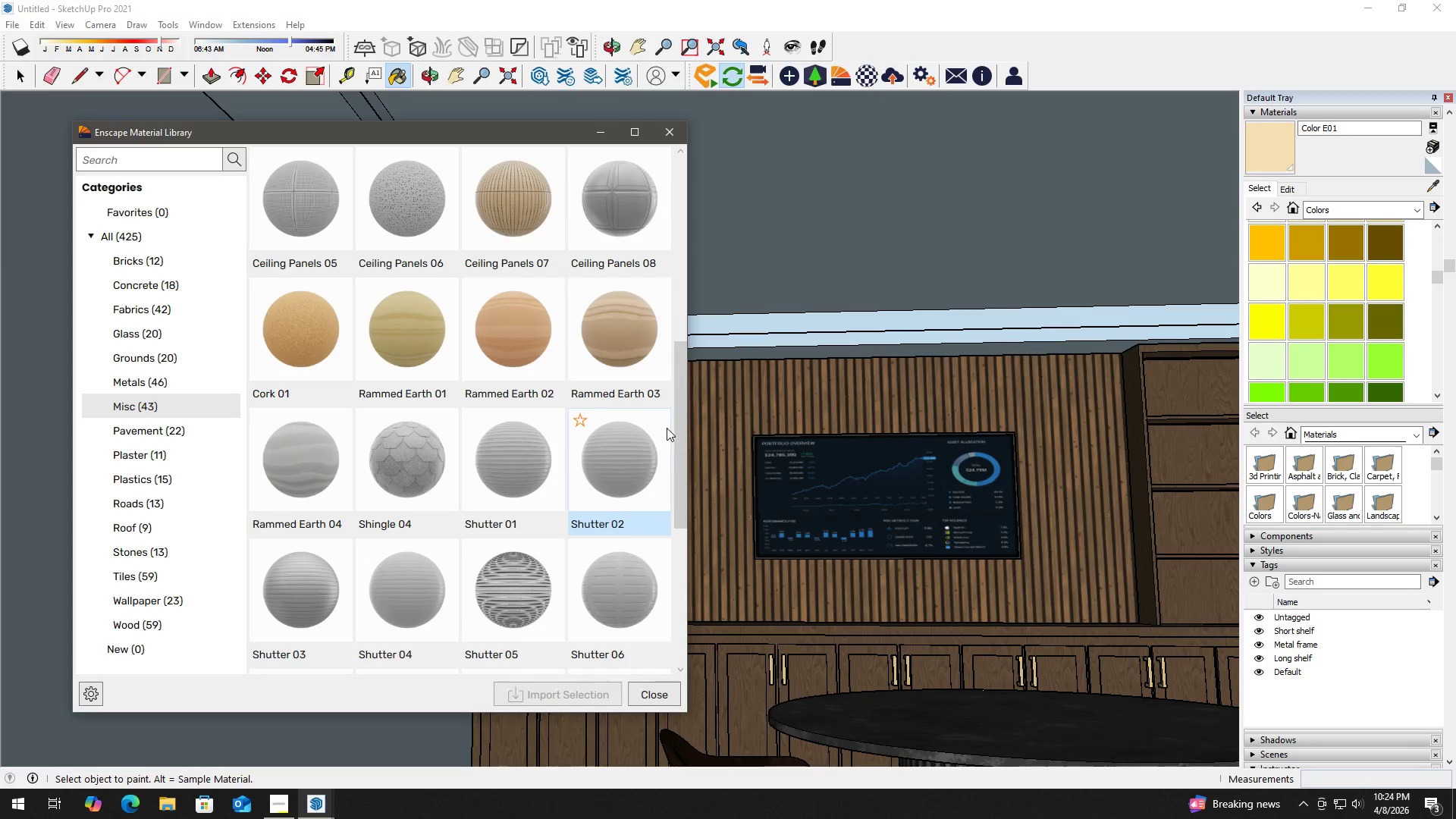 
scroll: coordinate [652, 366], scroll_direction: up, amount: 1.0
 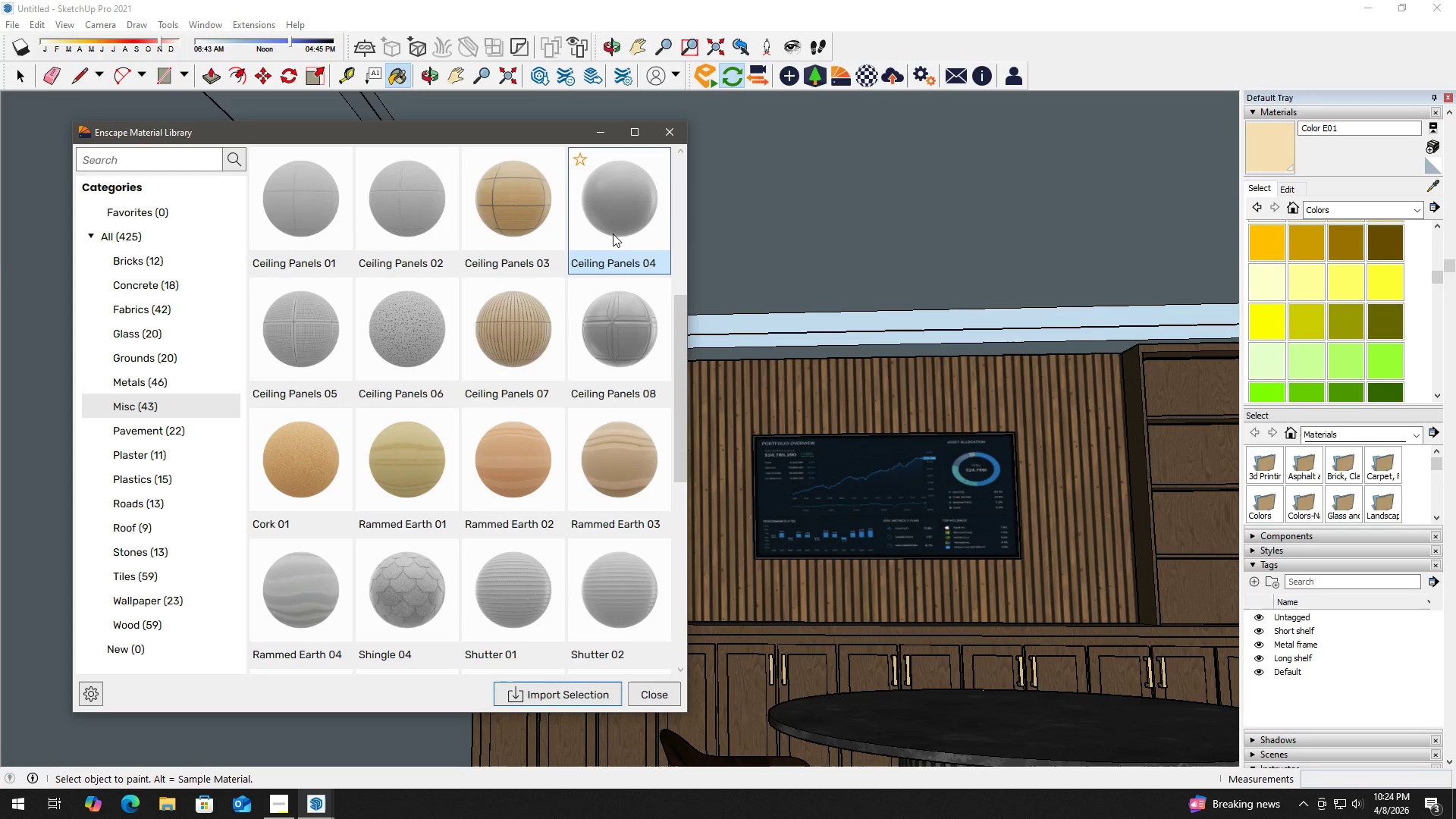 
left_click([402, 224])
 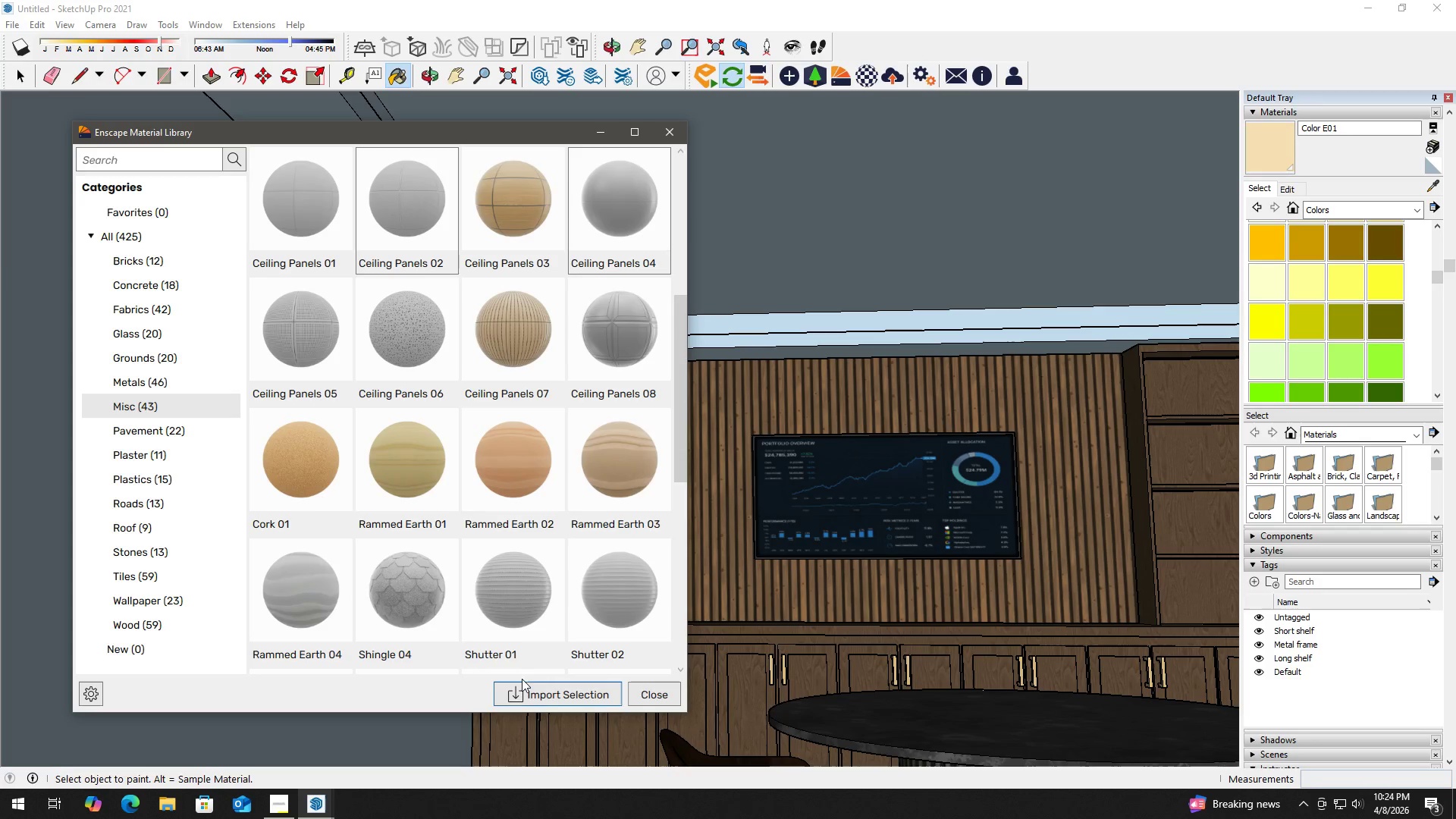 
left_click([526, 695])
 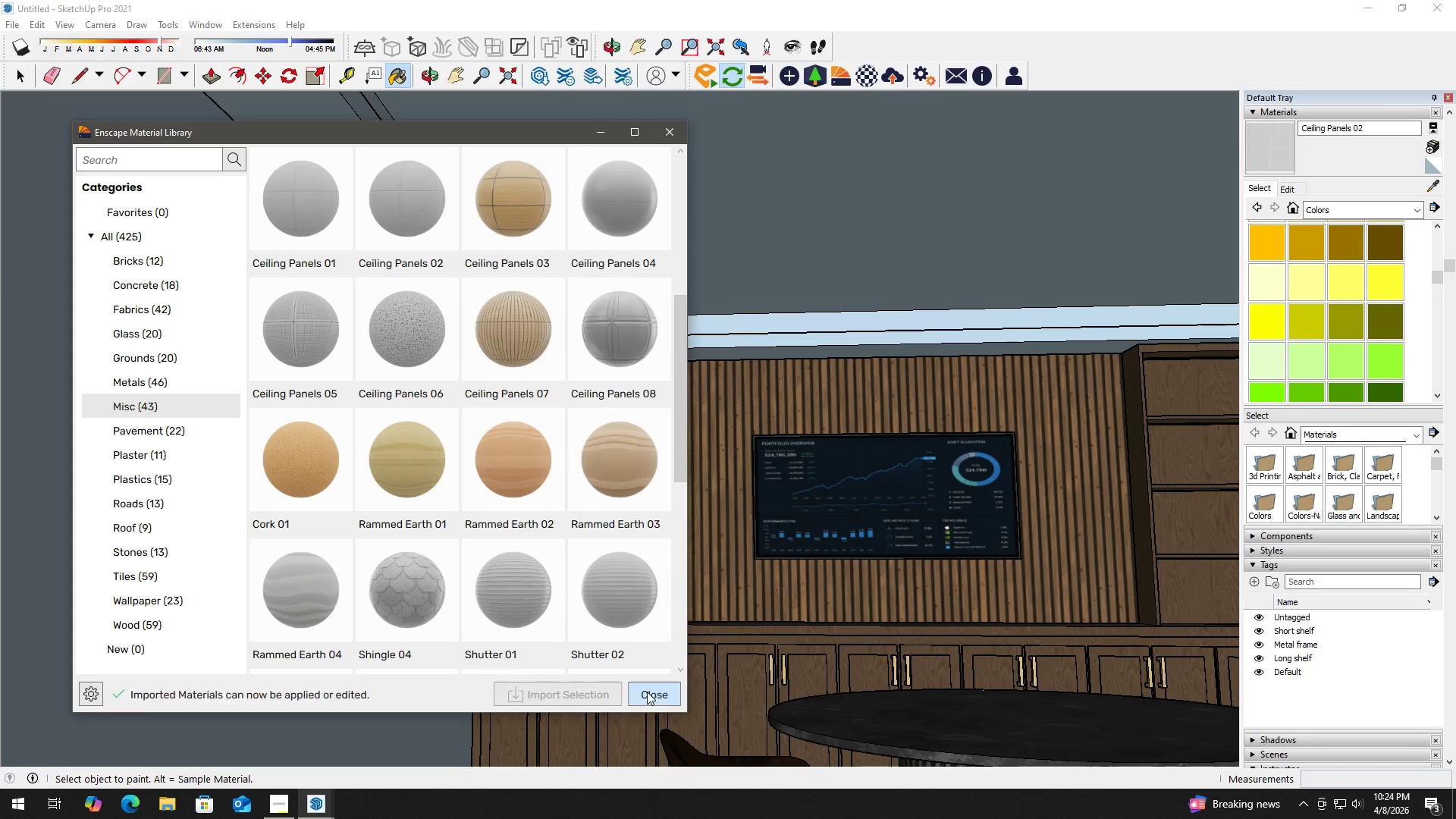 
left_click([647, 692])
 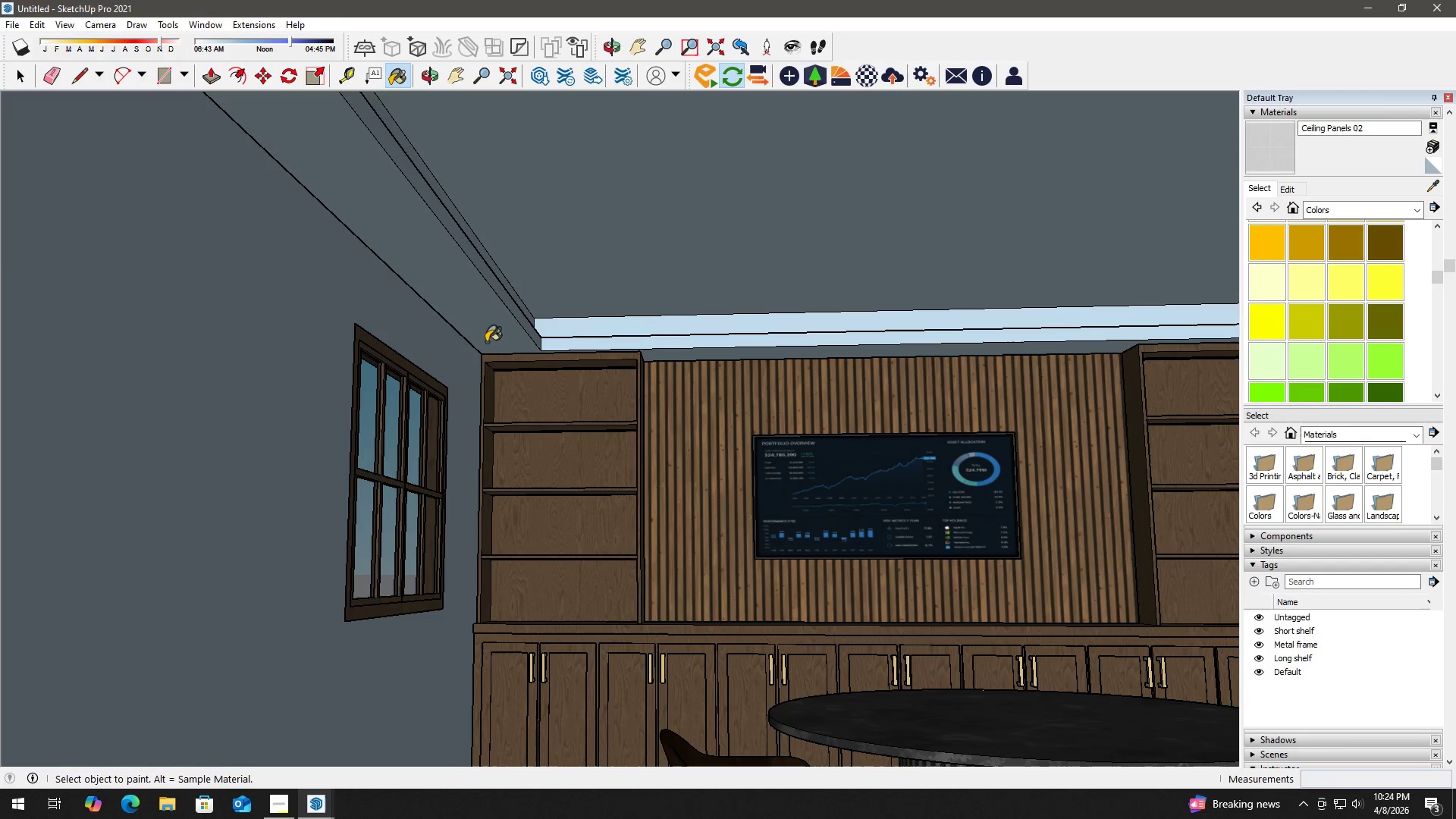 
key(Space)
 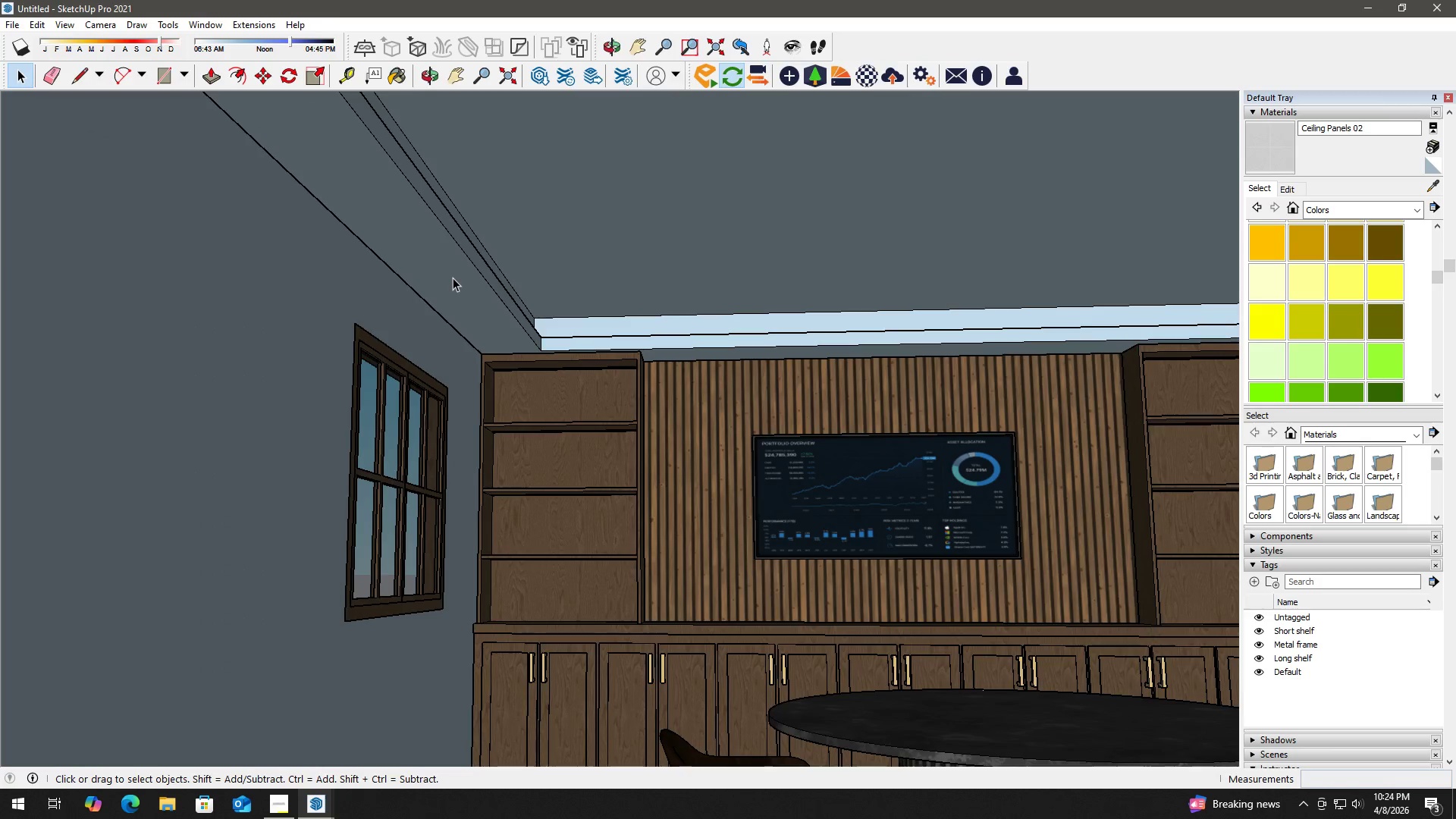 
double_click([453, 278])
 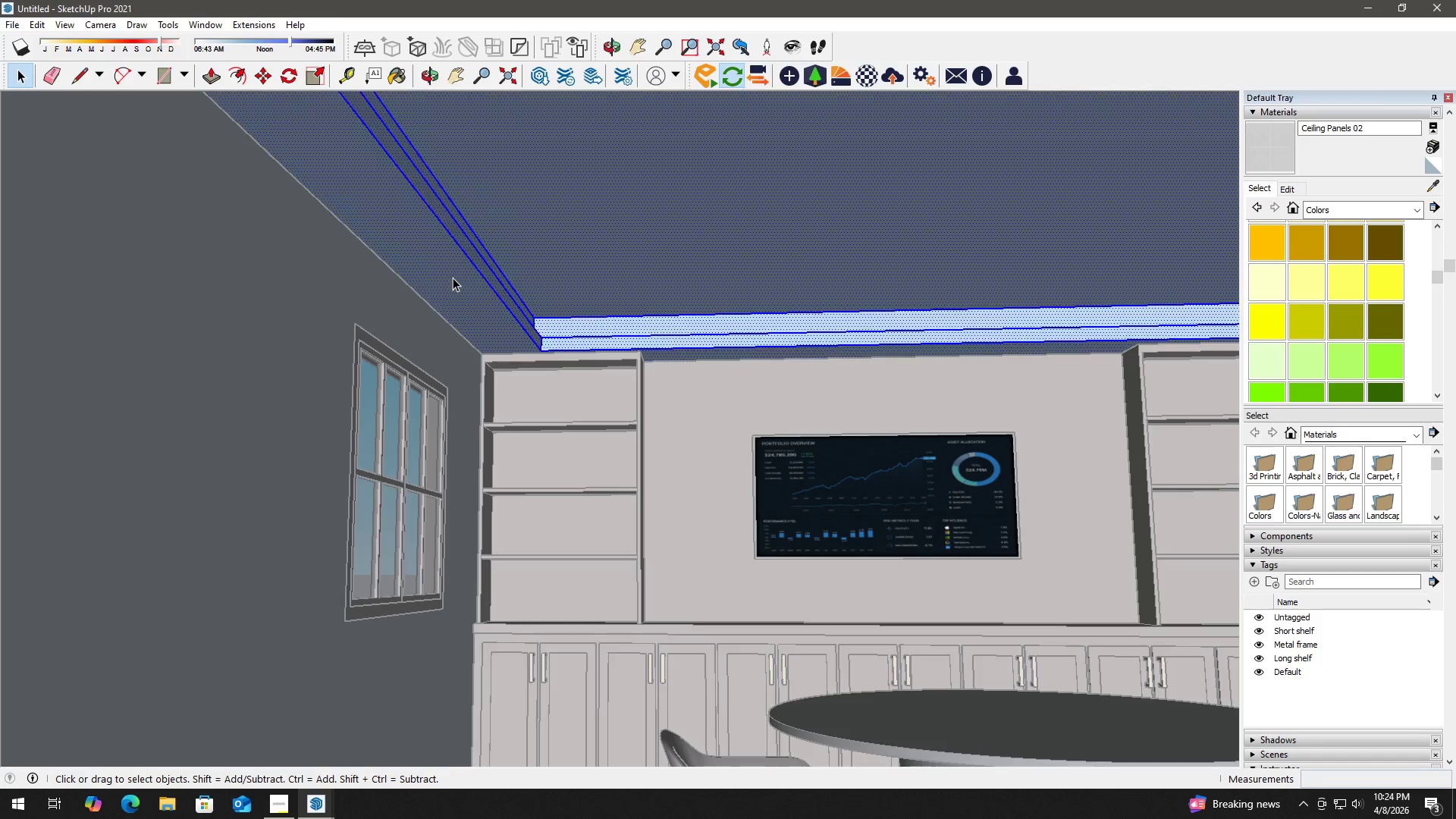 
triple_click([453, 278])
 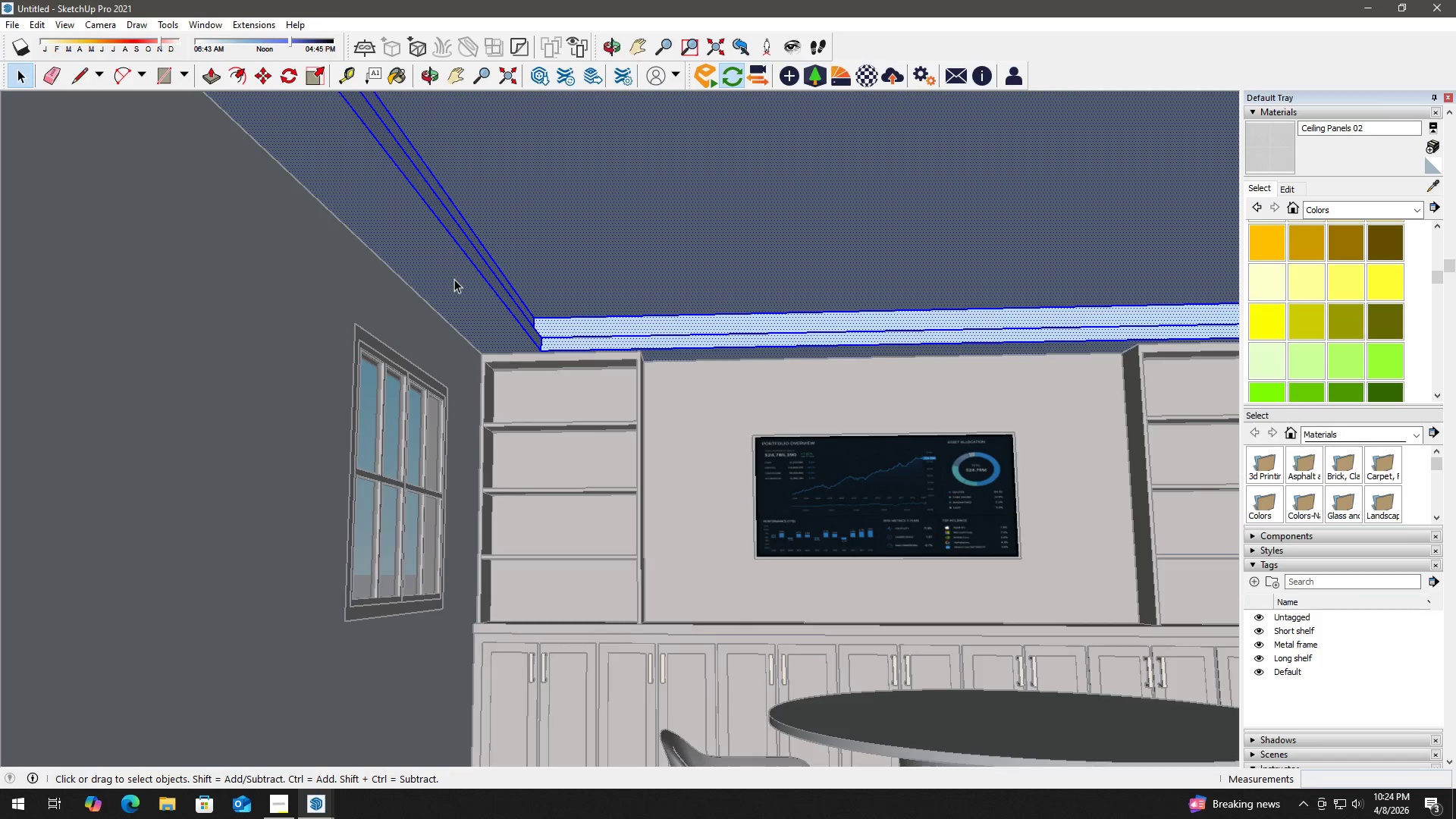 
left_click([453, 279])
 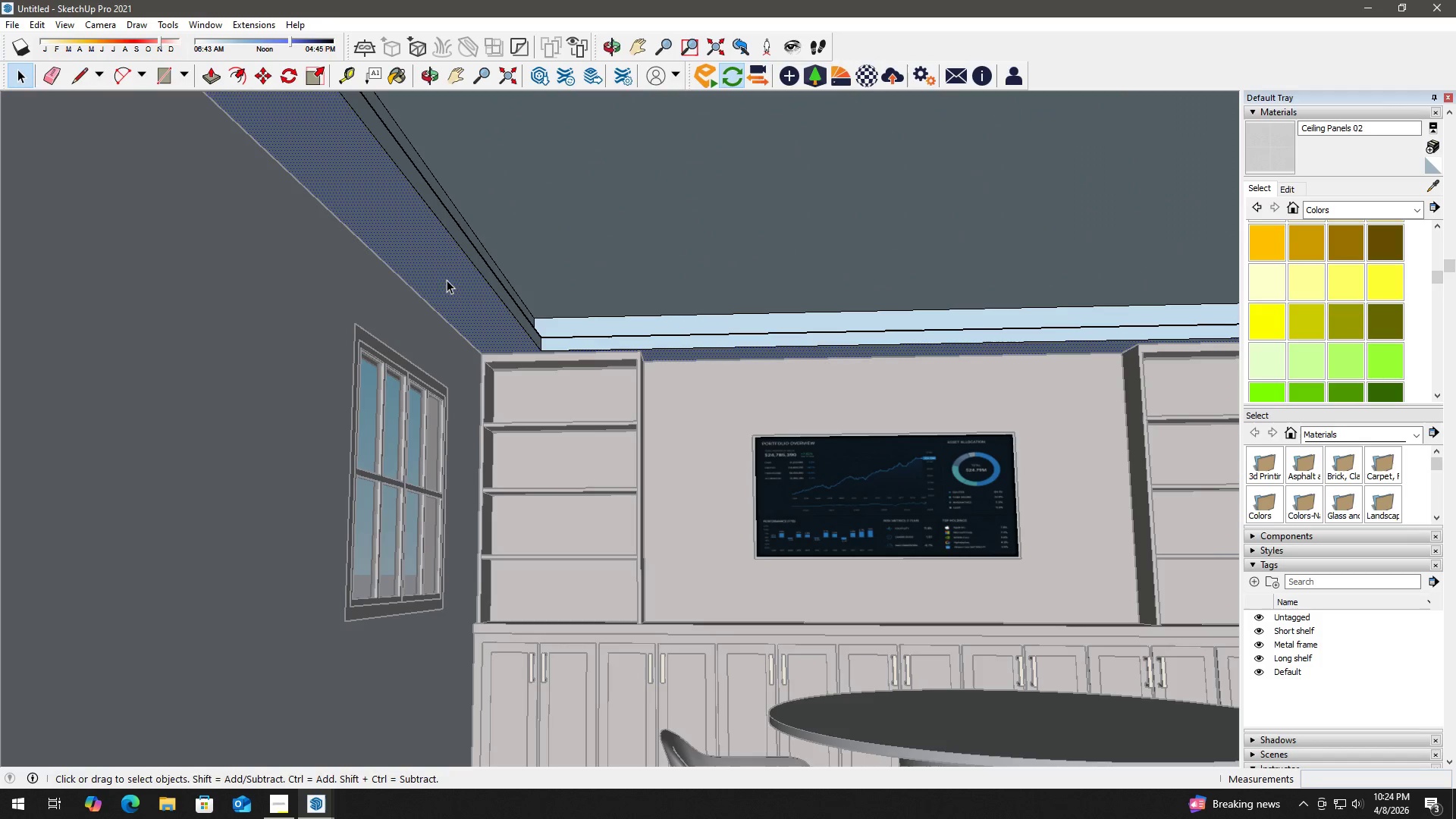 
key(B)
 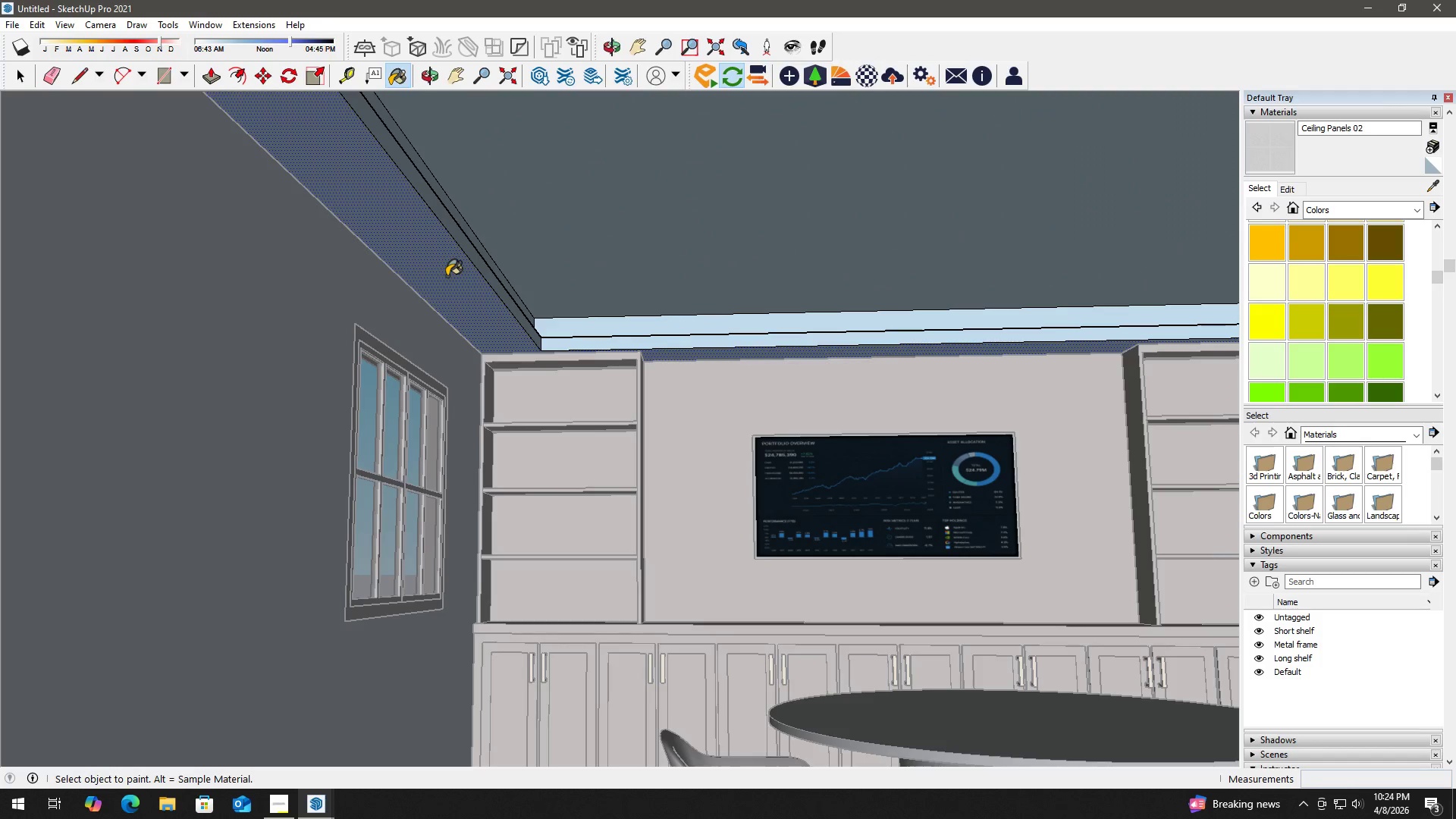 
left_click([447, 276])
 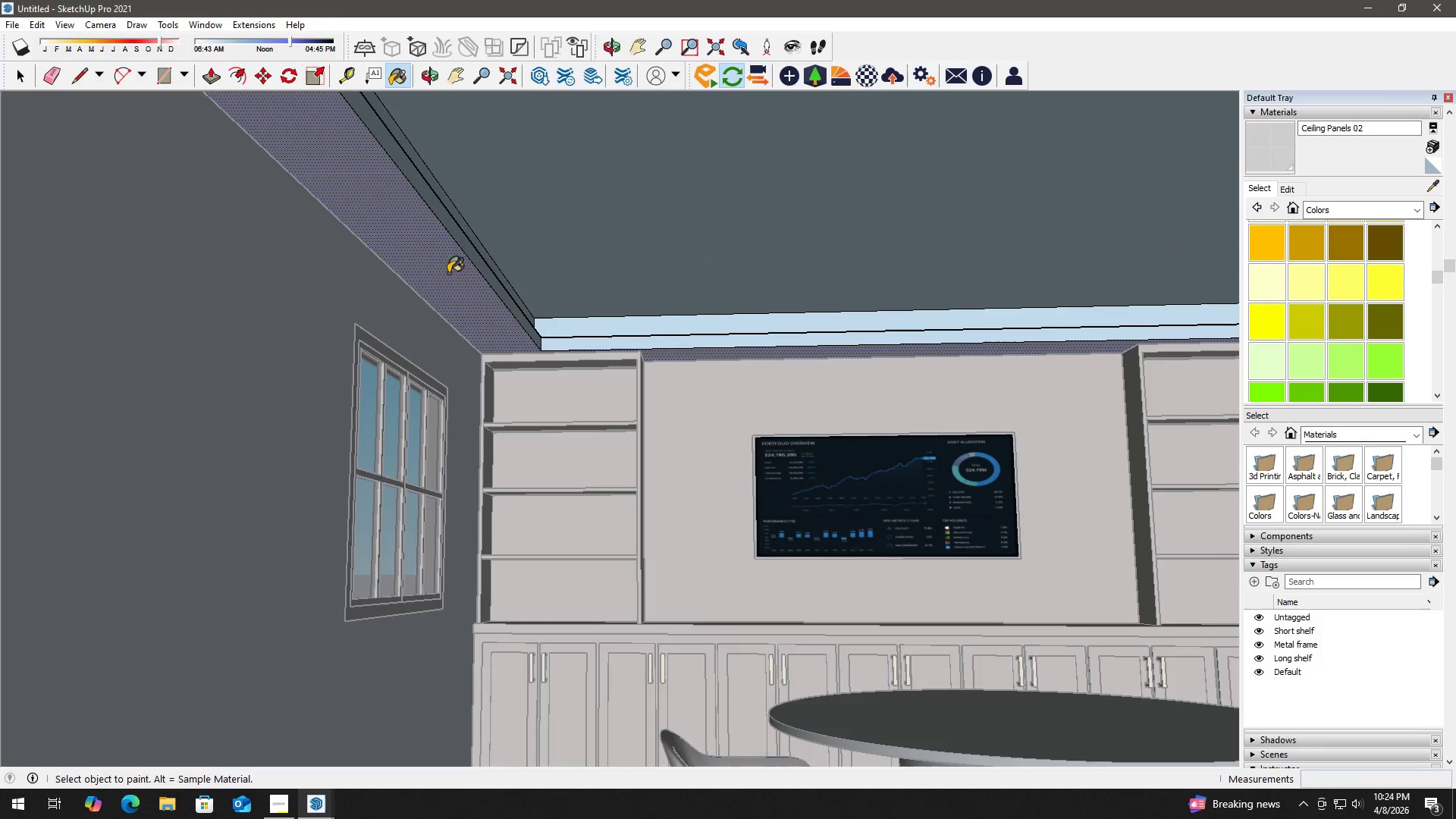 
key(Space)
 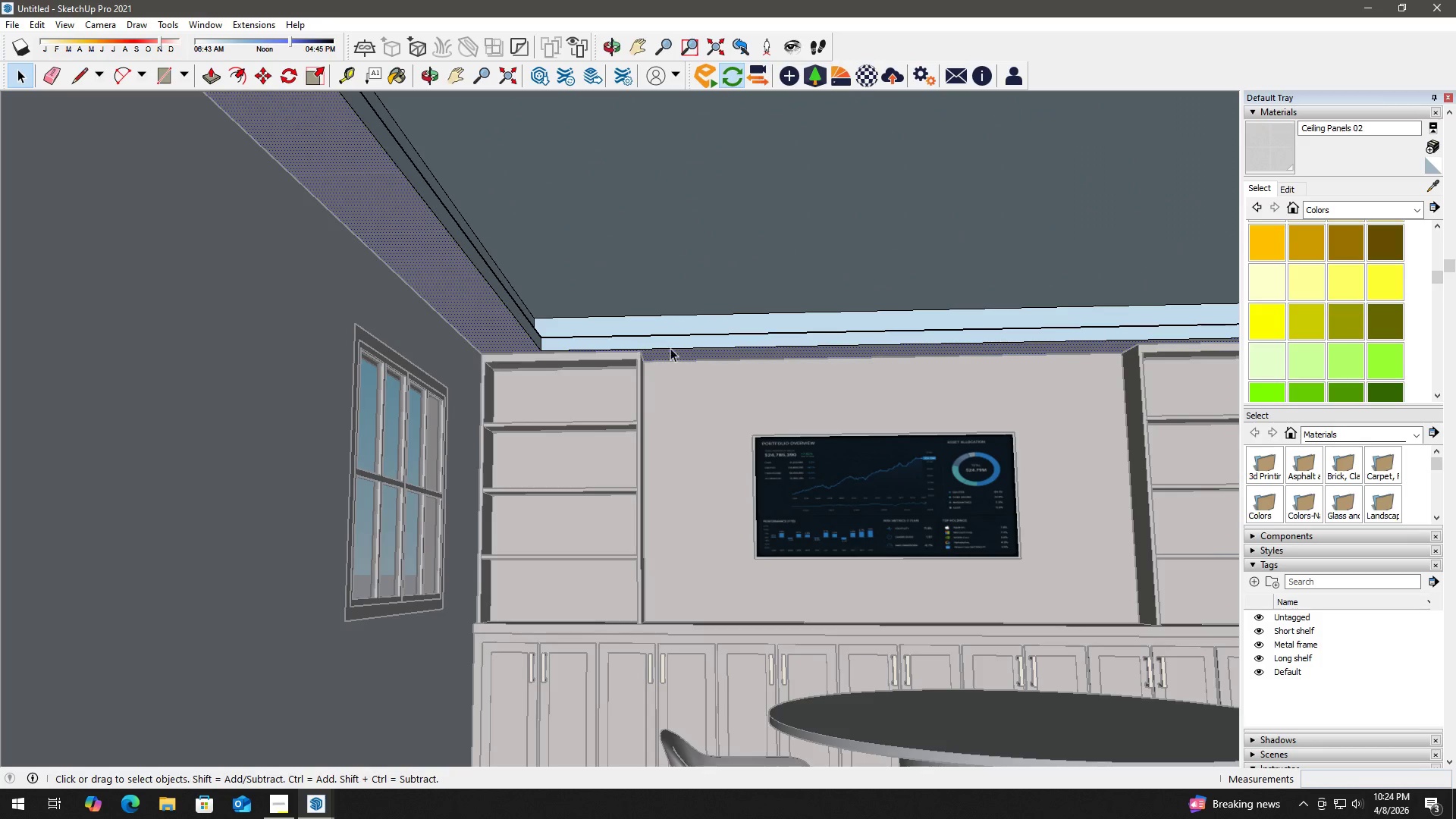 
left_click([683, 276])
 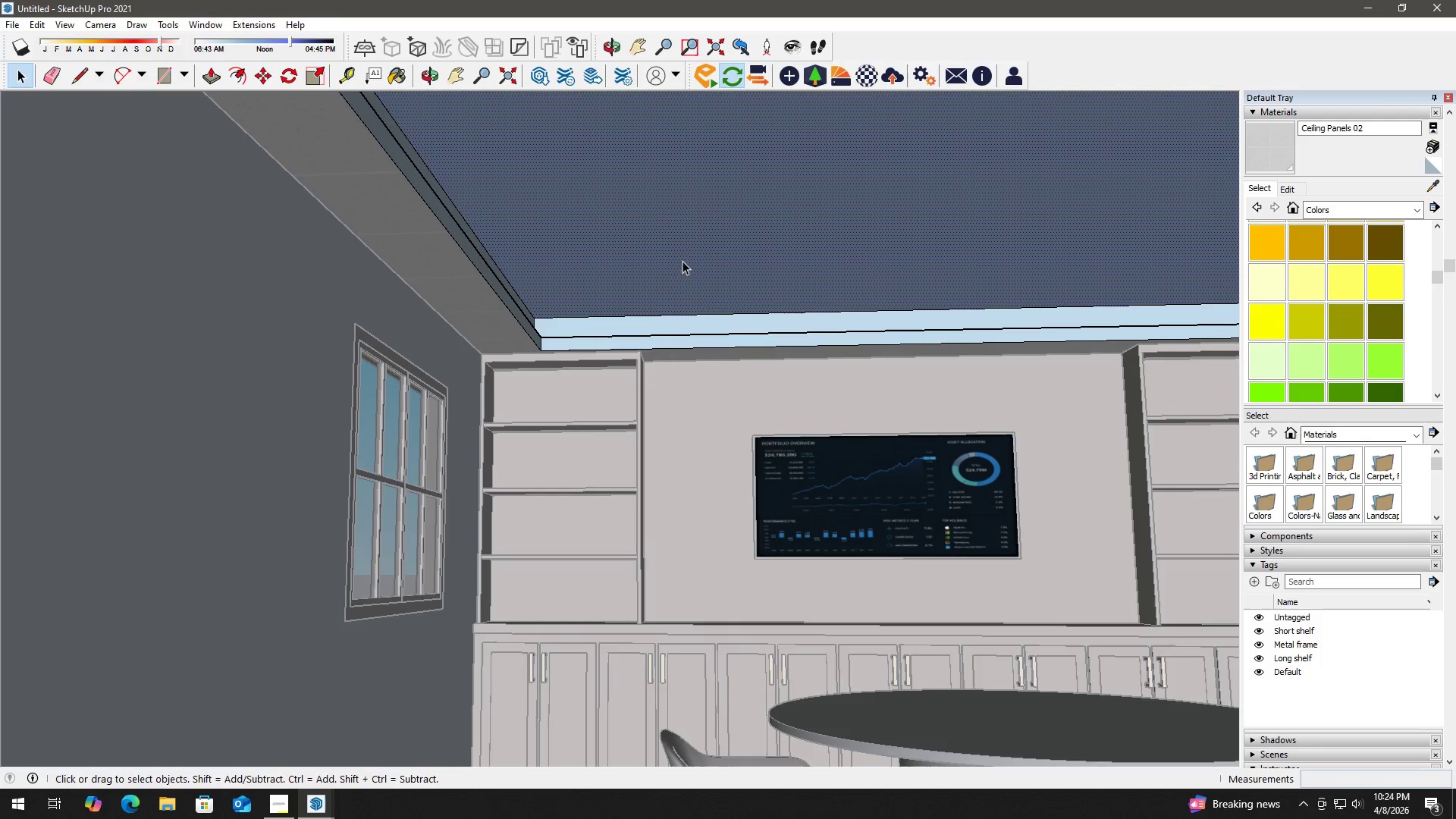 
key(B)
 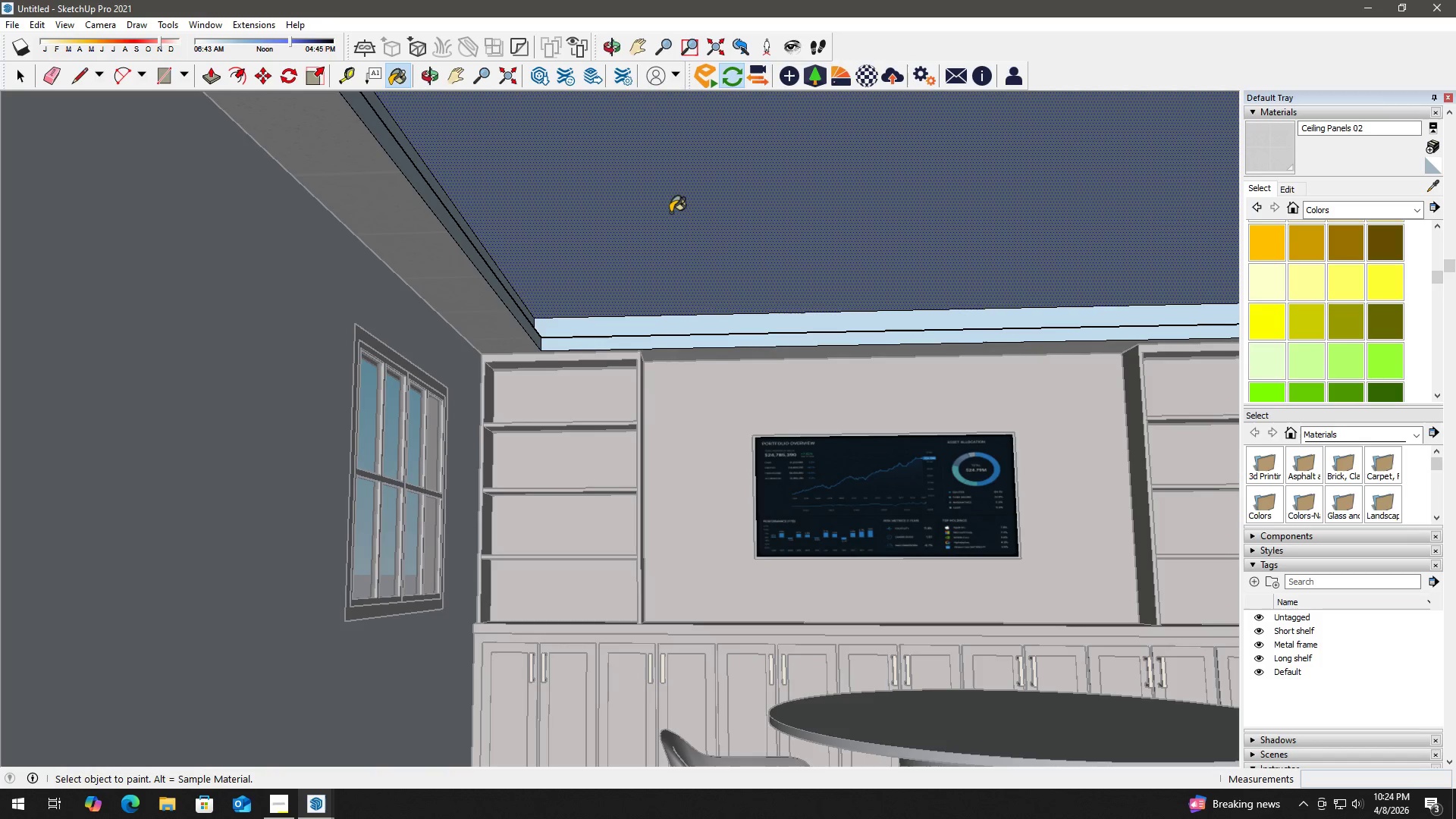 
double_click([670, 212])
 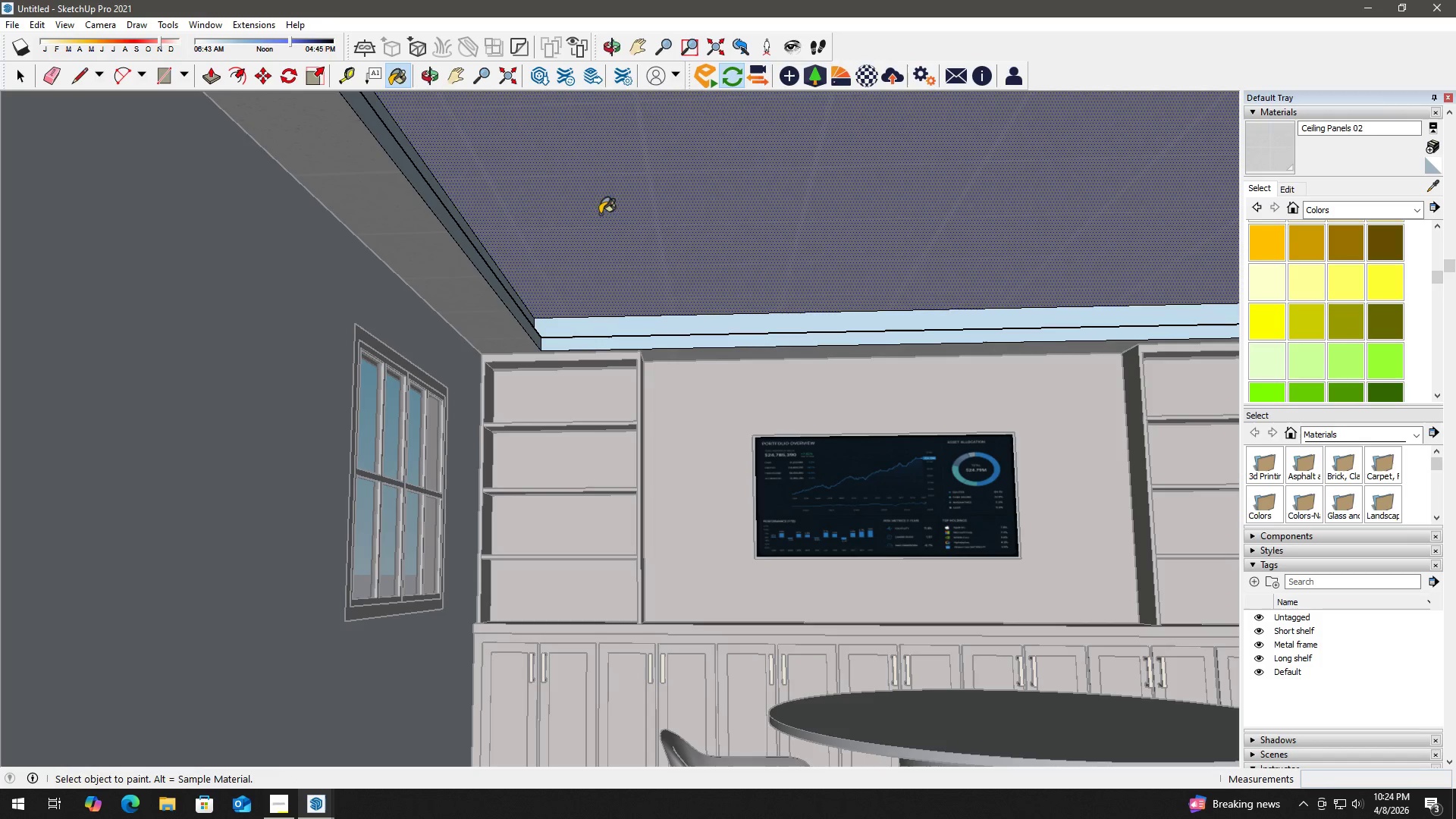 
key(Space)
 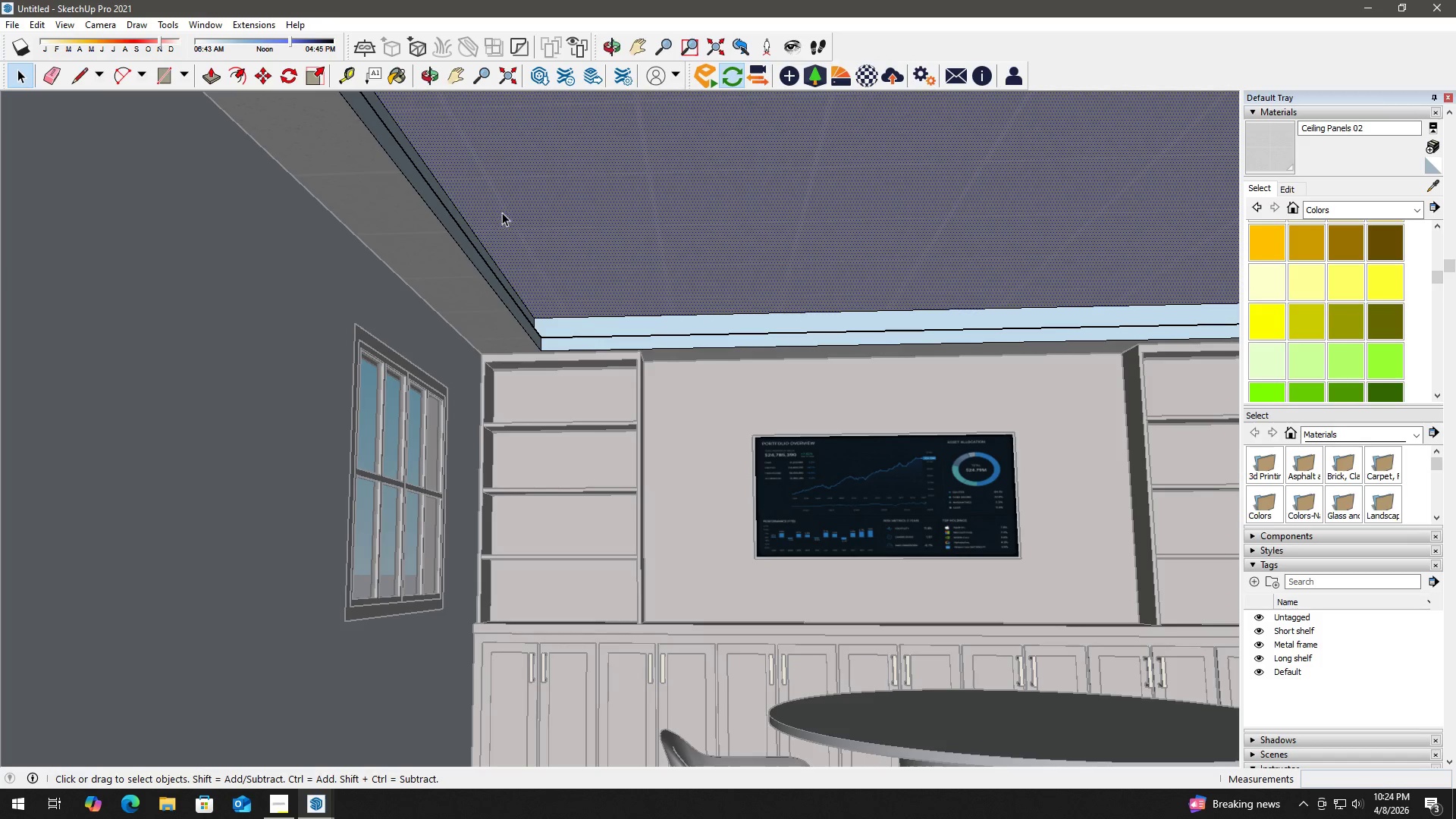 
key(Escape)
 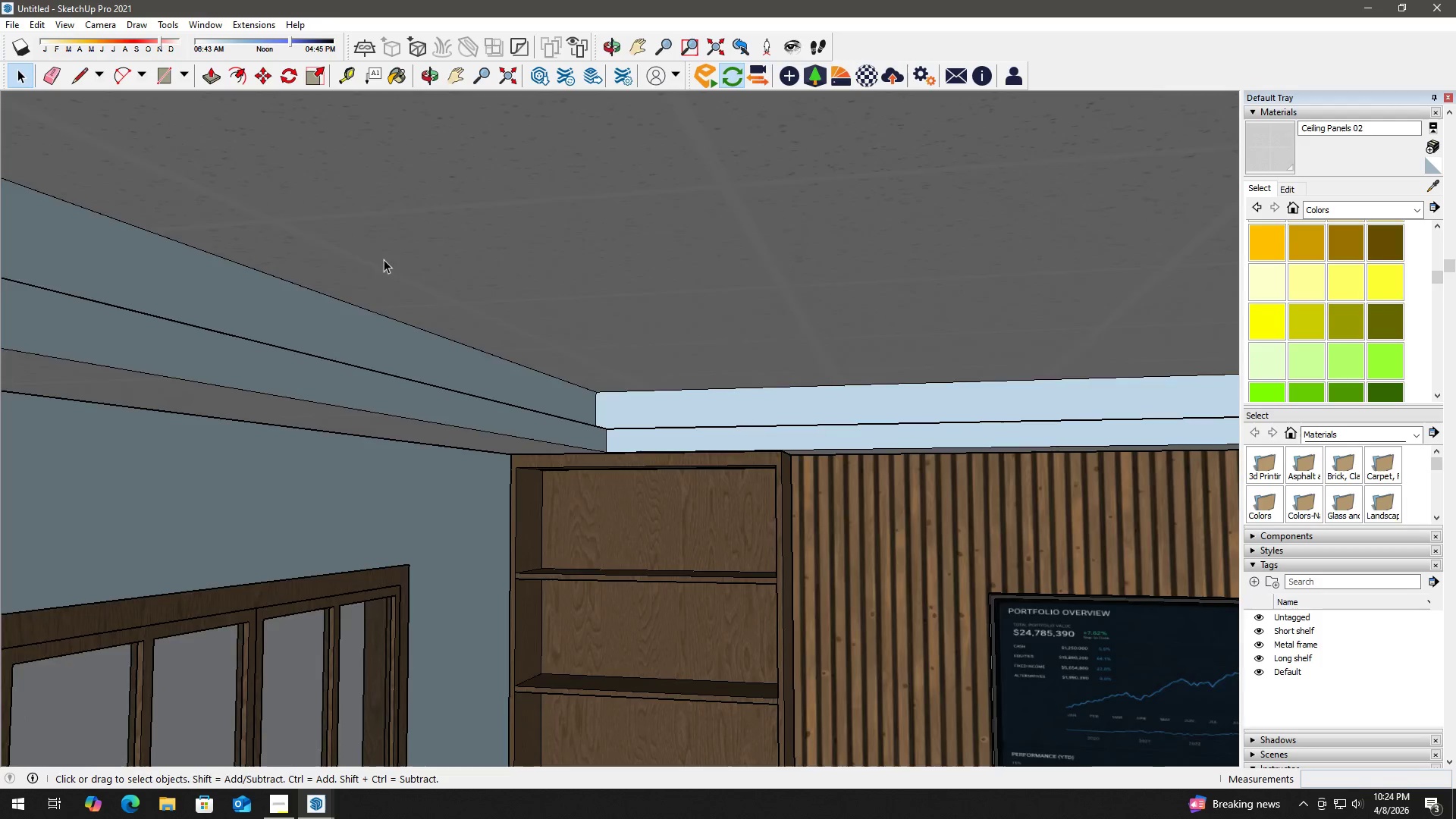 
key(Space)
 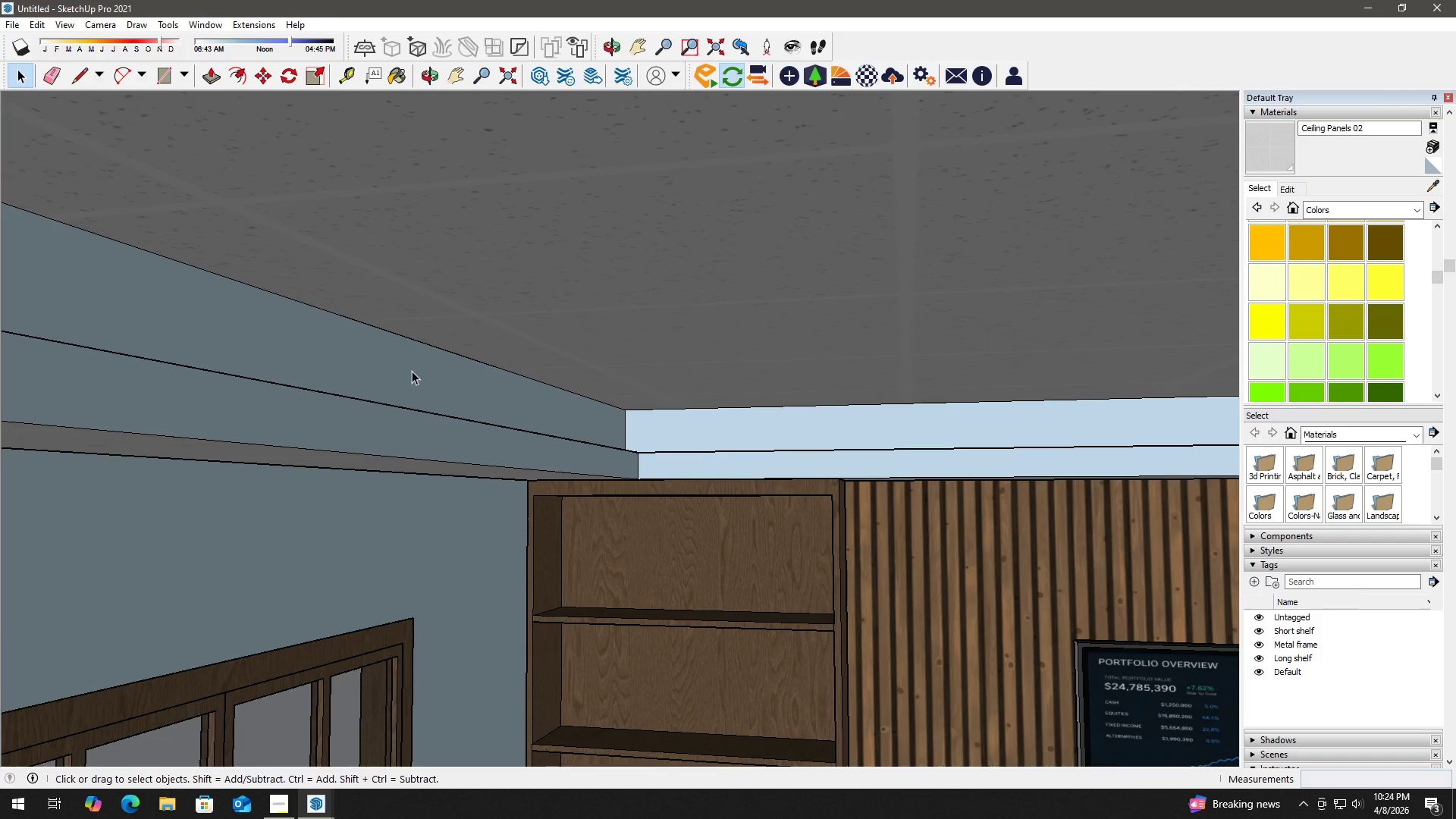 
scroll: coordinate [385, 265], scroll_direction: up, amount: 12.0
 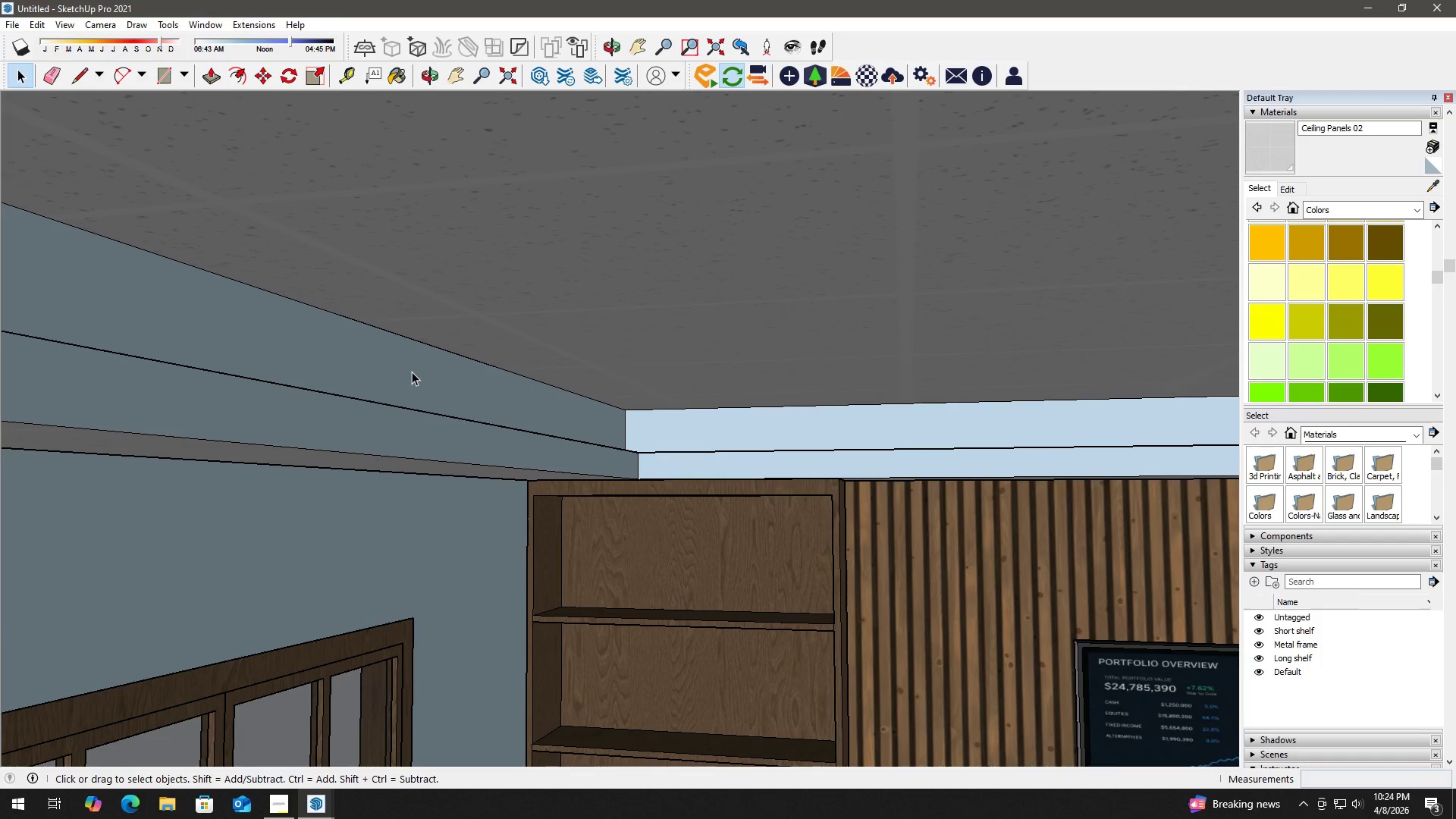 
double_click([412, 371])
 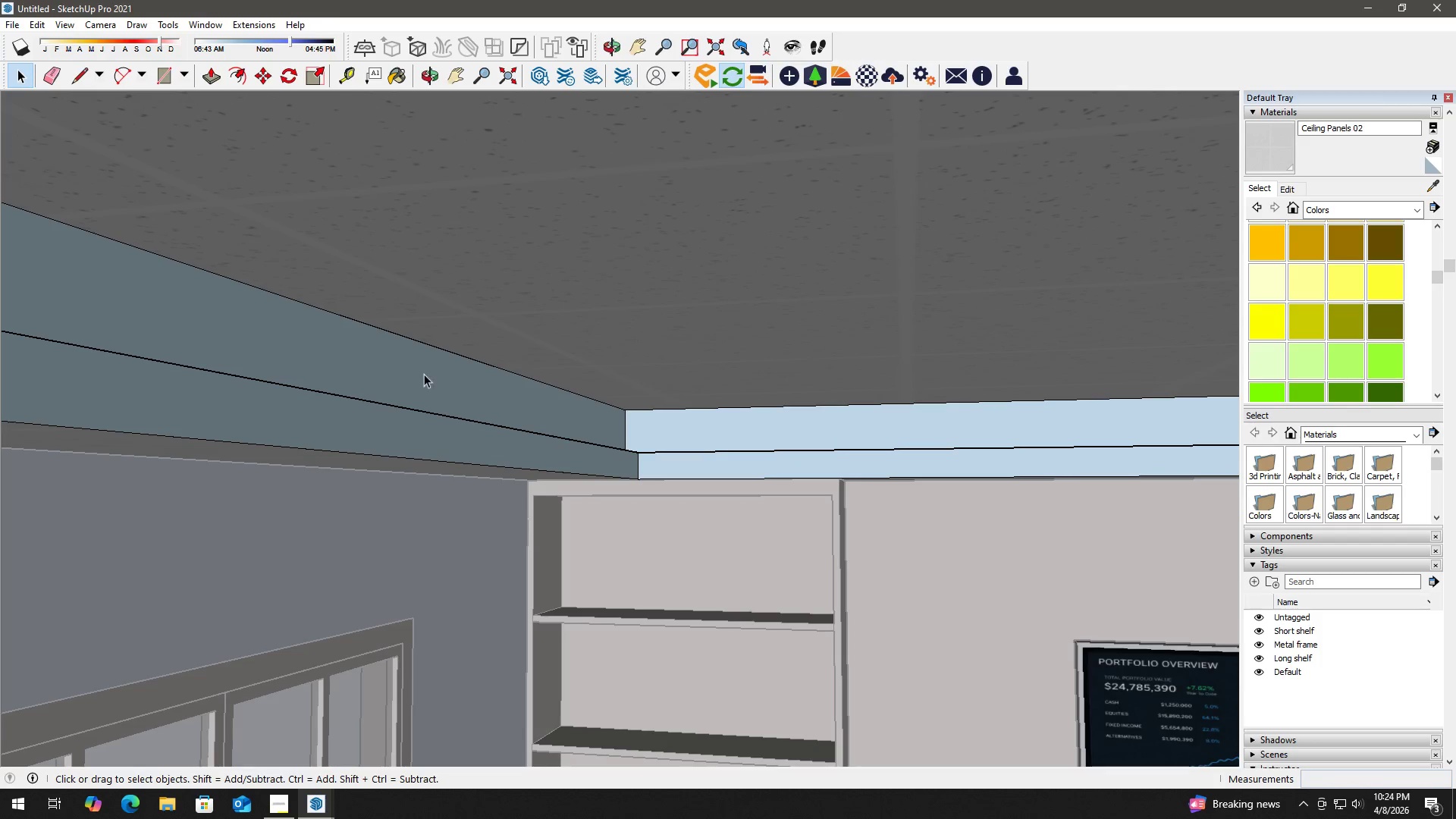 
triple_click([428, 376])
 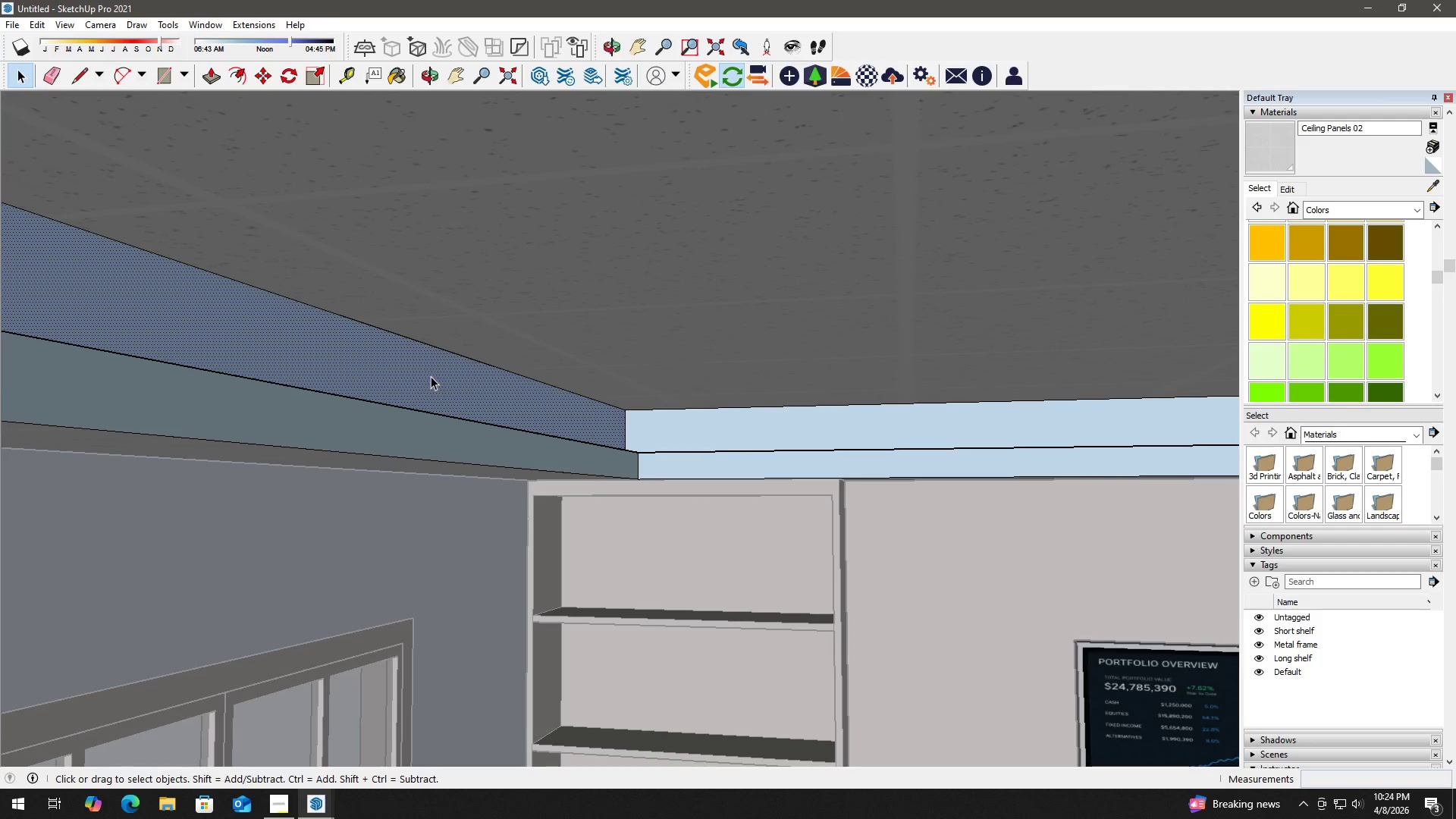 
key(B)
 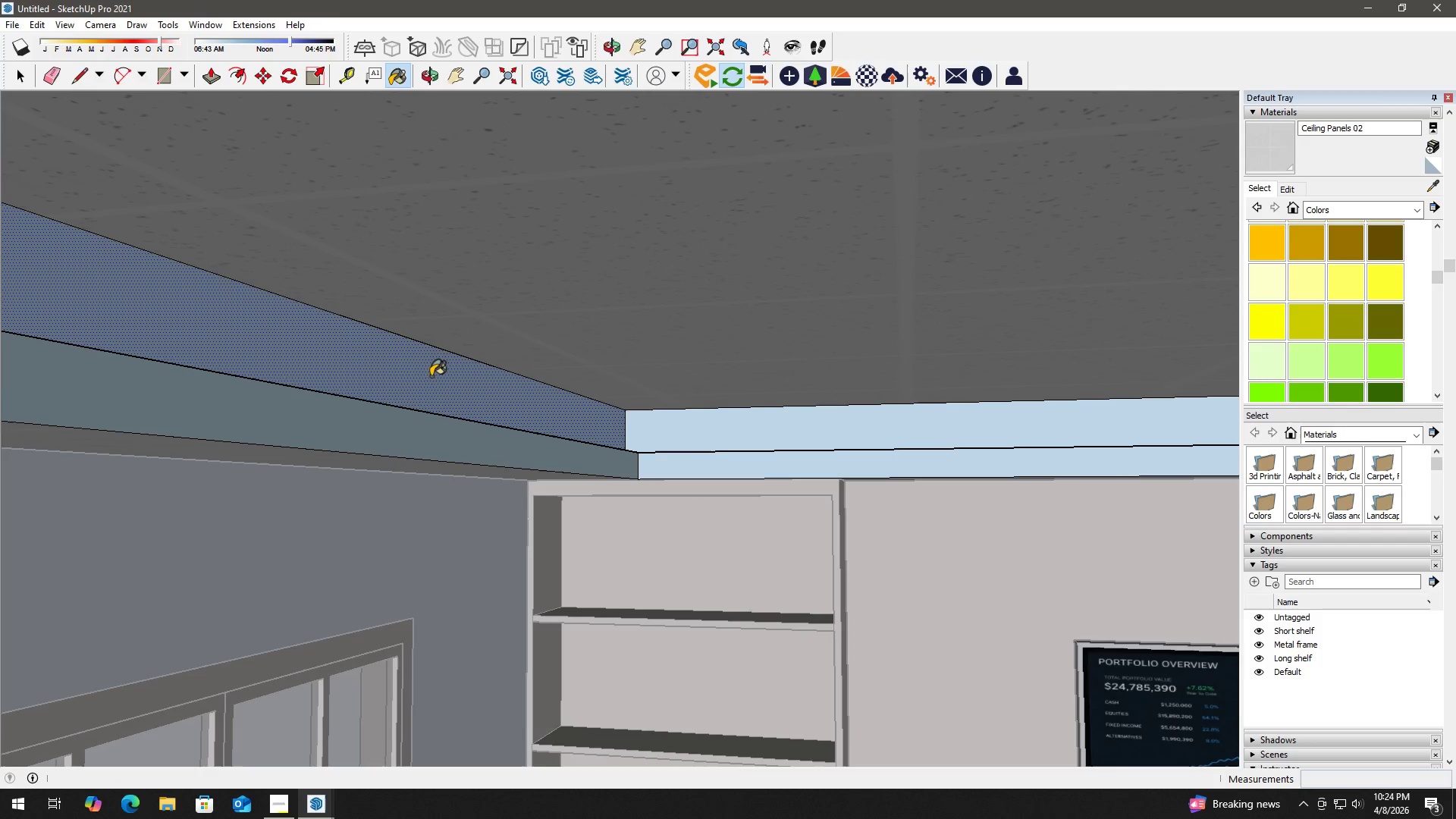 
left_click([431, 376])
 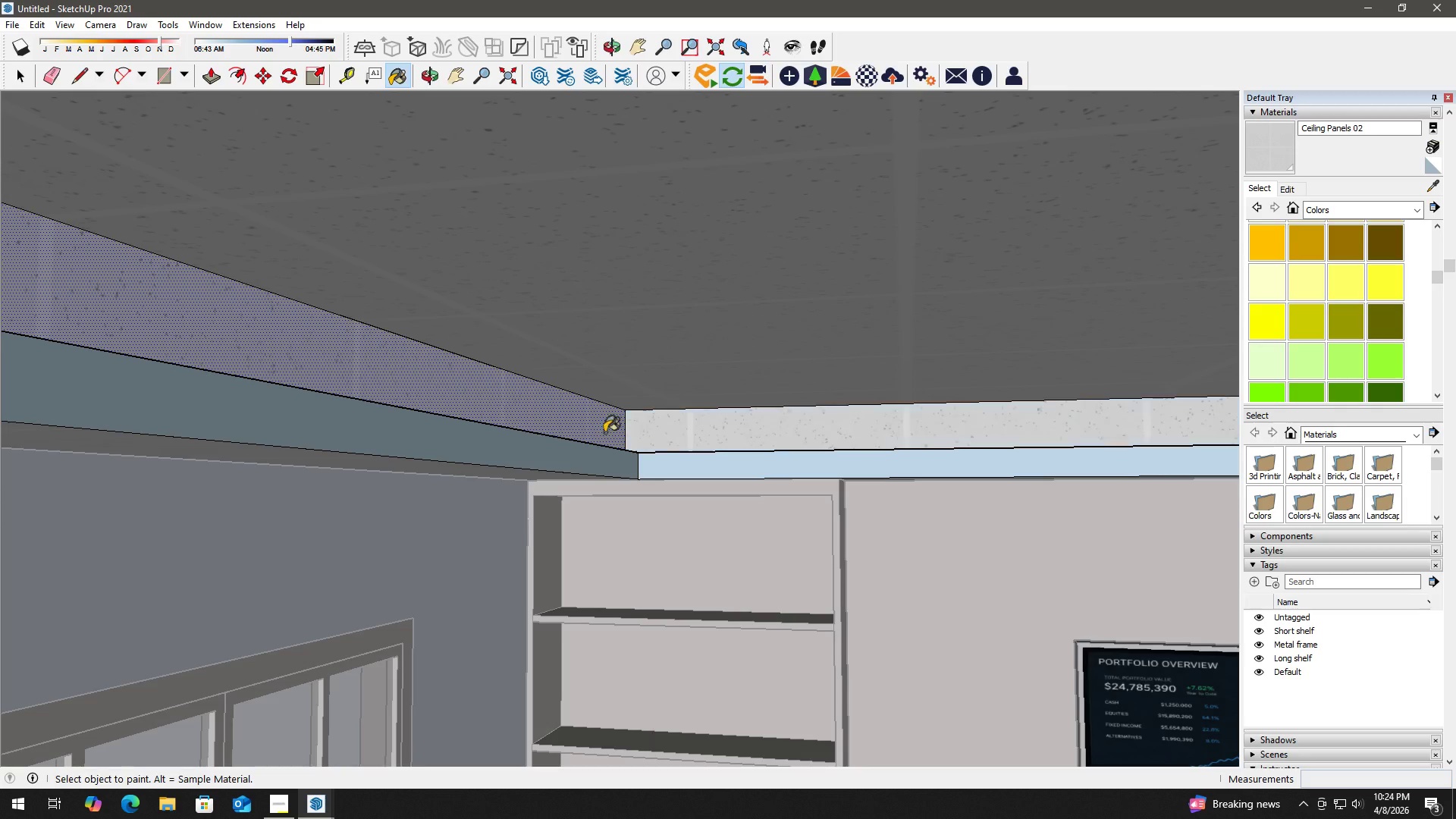 
left_click([566, 446])
 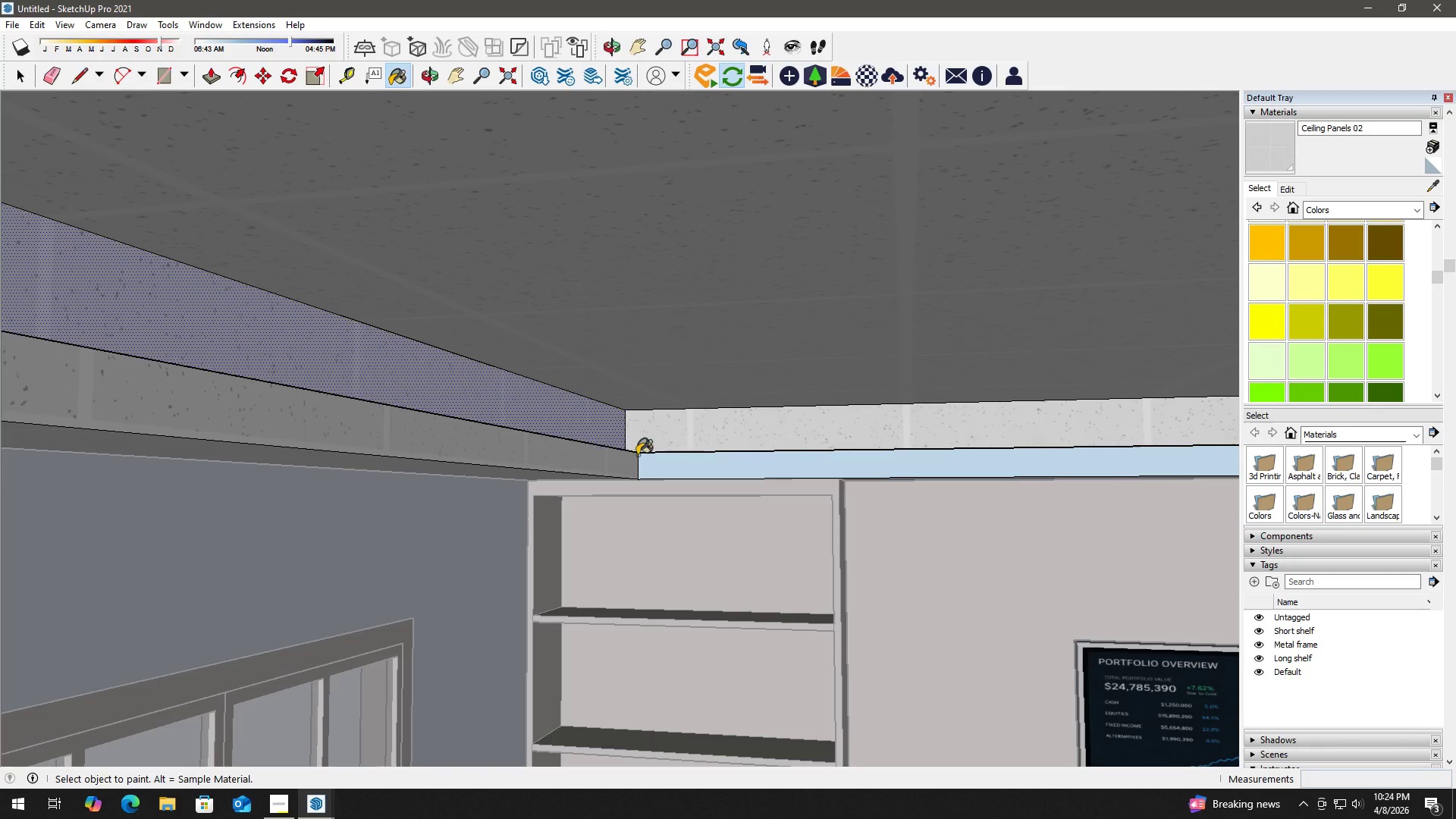 
left_click_drag(start_coordinate=[665, 459], to_coordinate=[669, 461])
 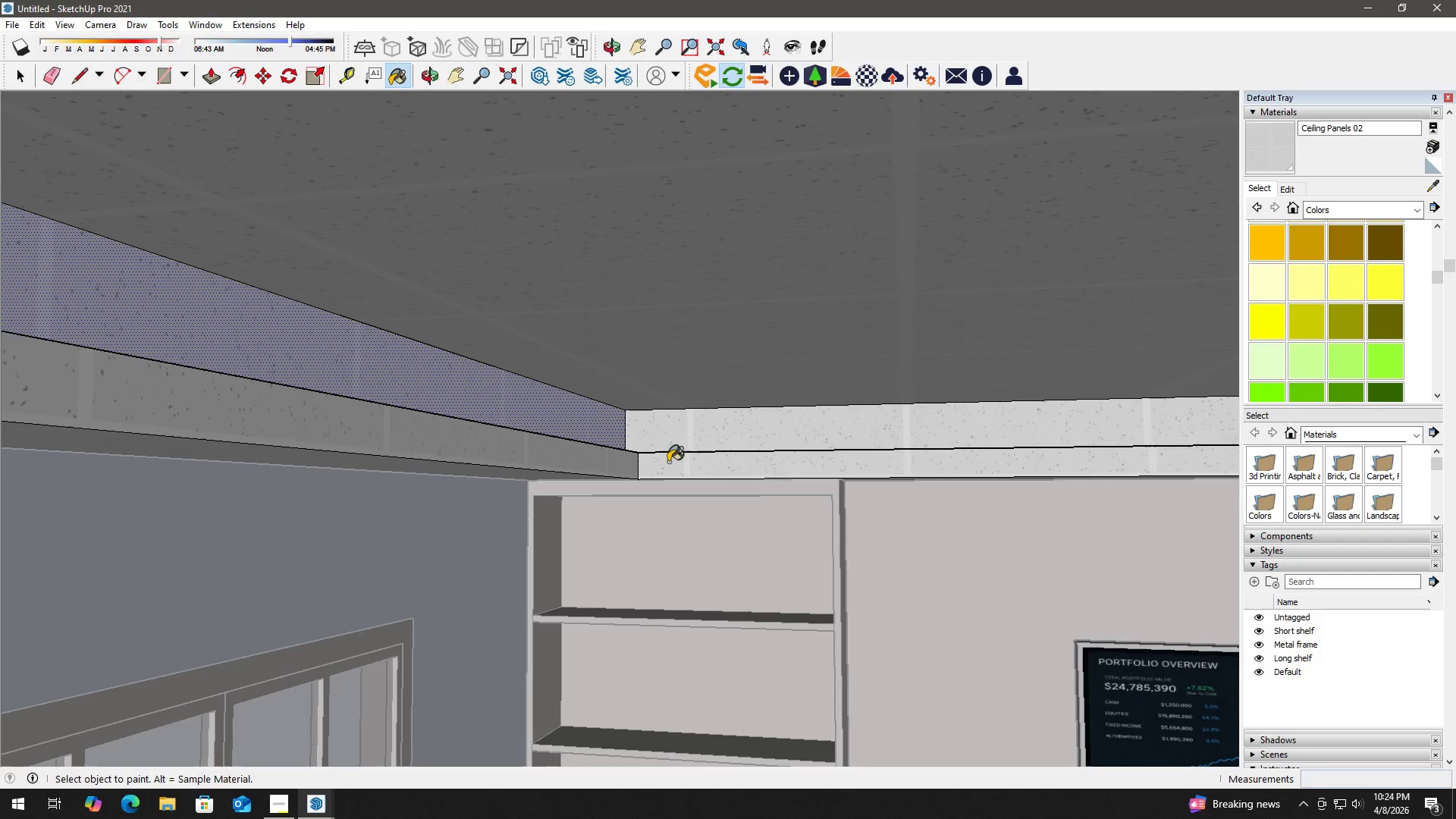 
key(Space)
 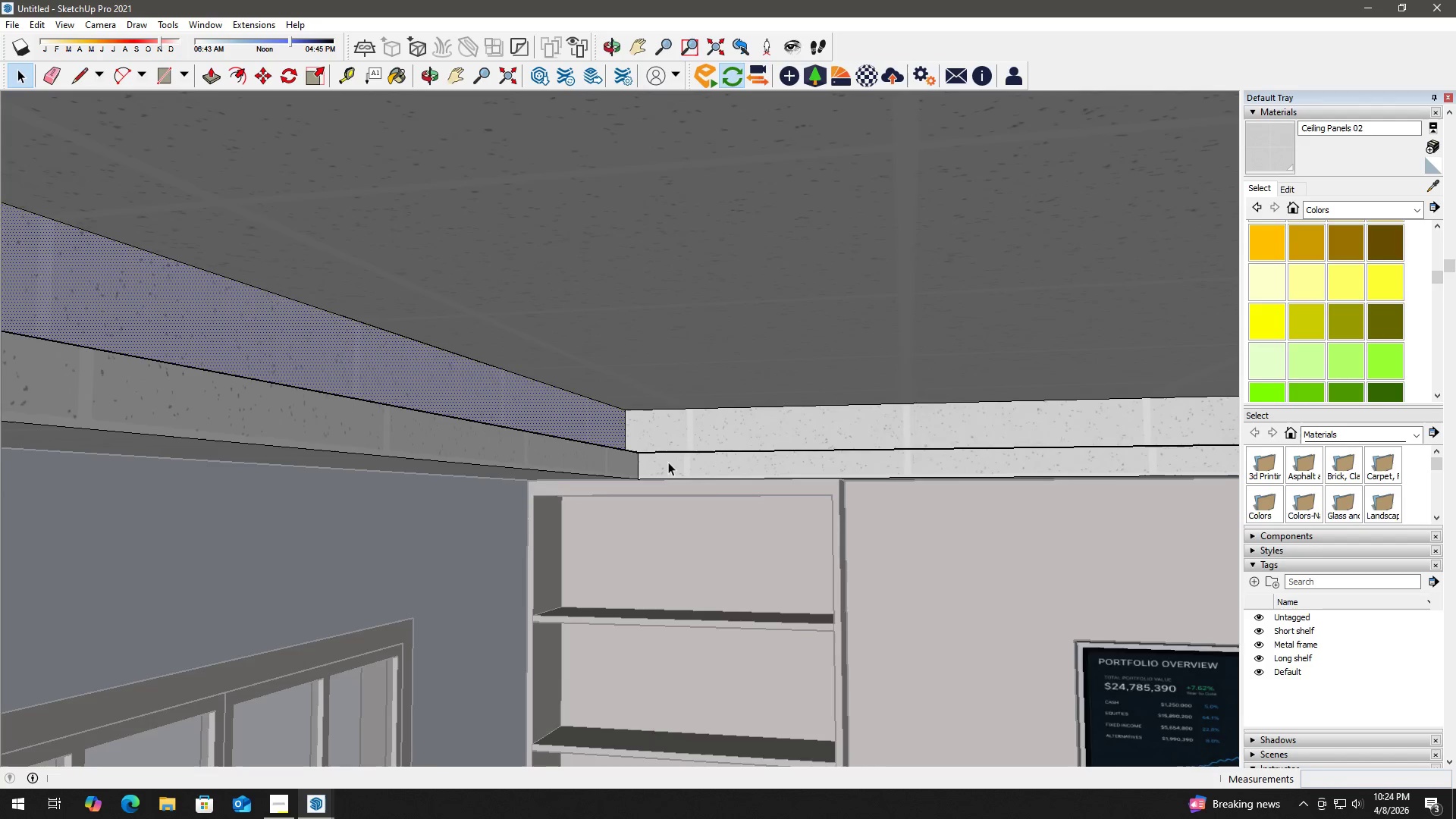 
key(H)
 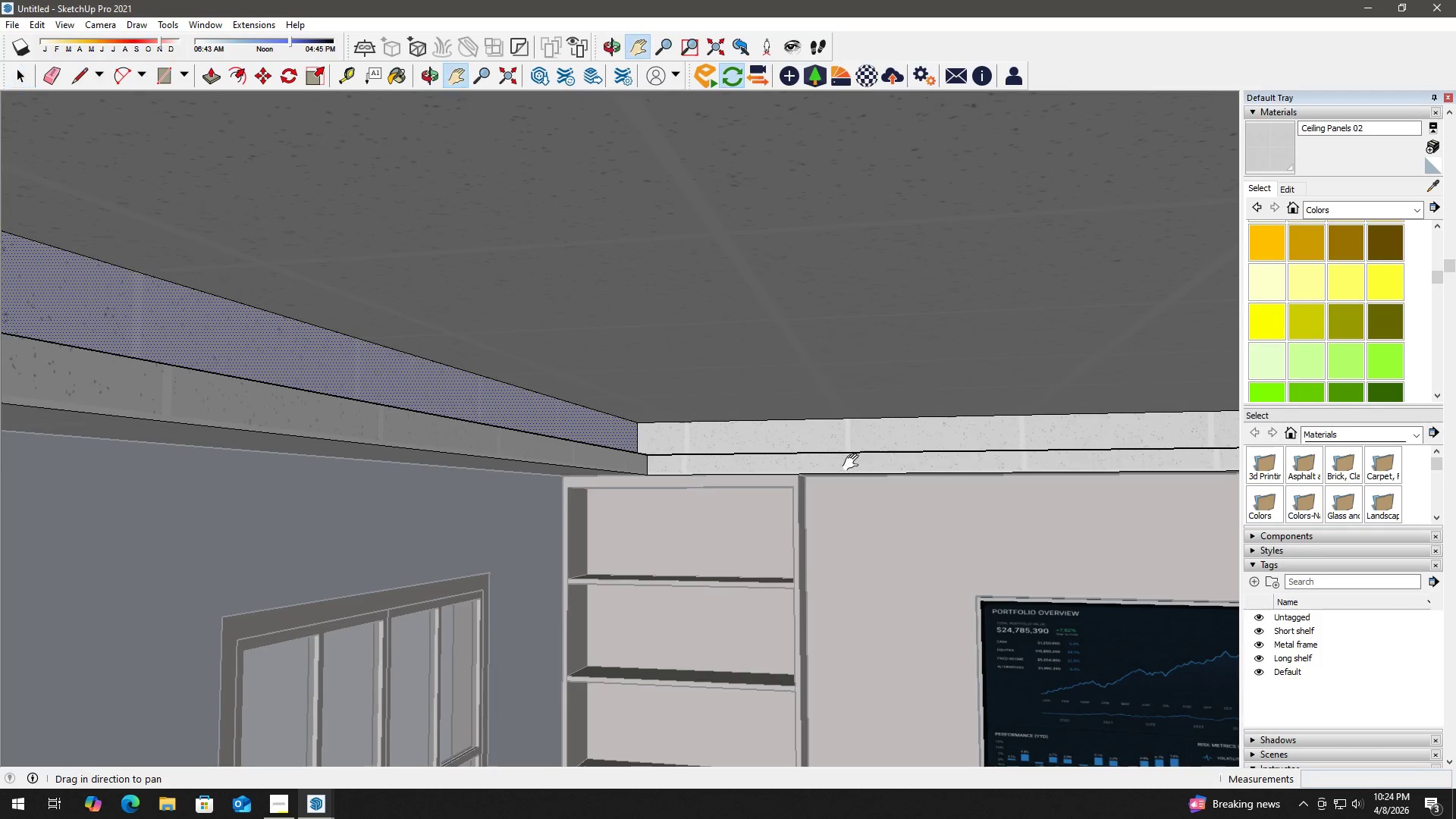 
left_click_drag(start_coordinate=[855, 463], to_coordinate=[477, 369])
 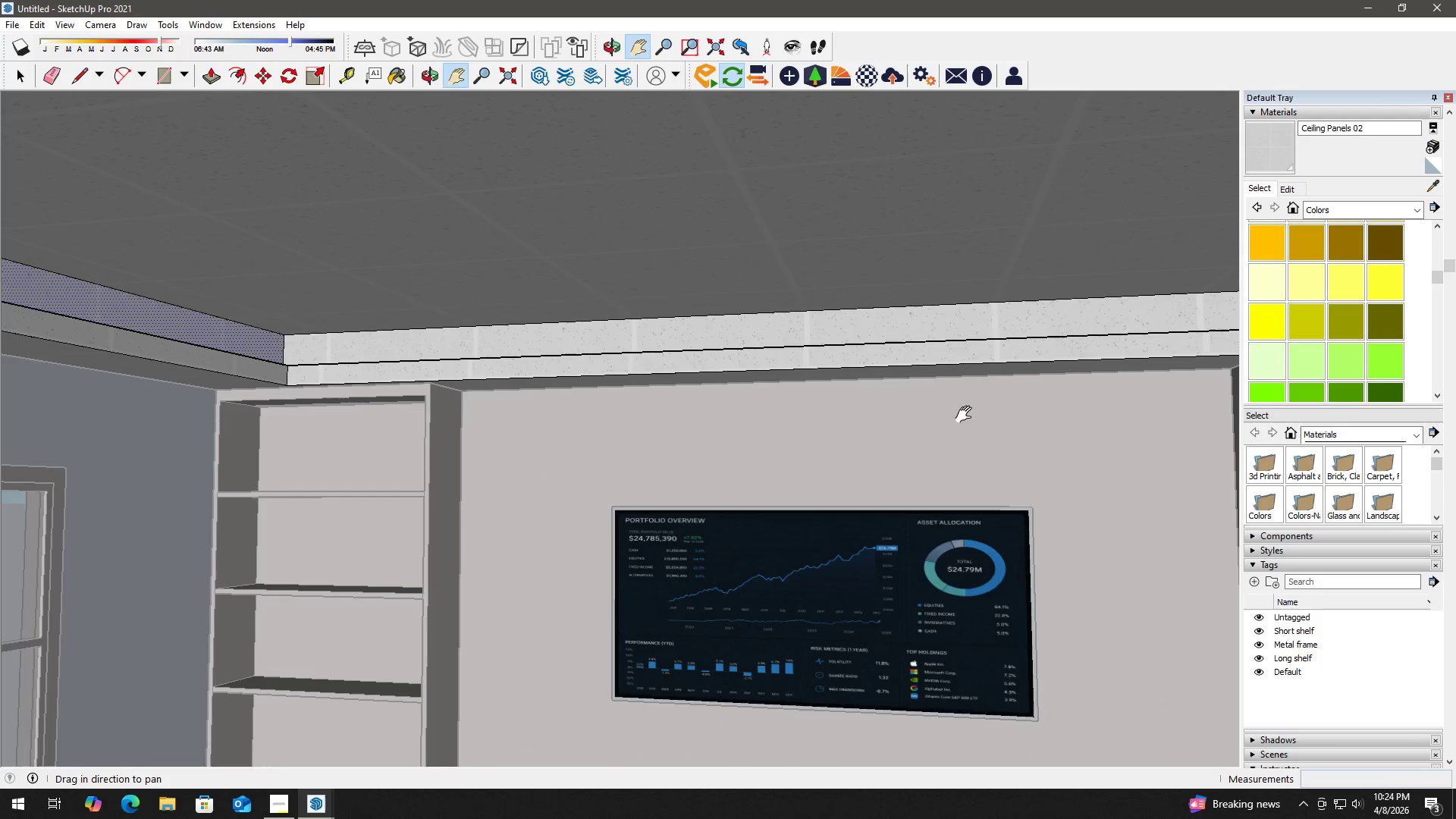 
scroll: coordinate [683, 463], scroll_direction: down, amount: 3.0
 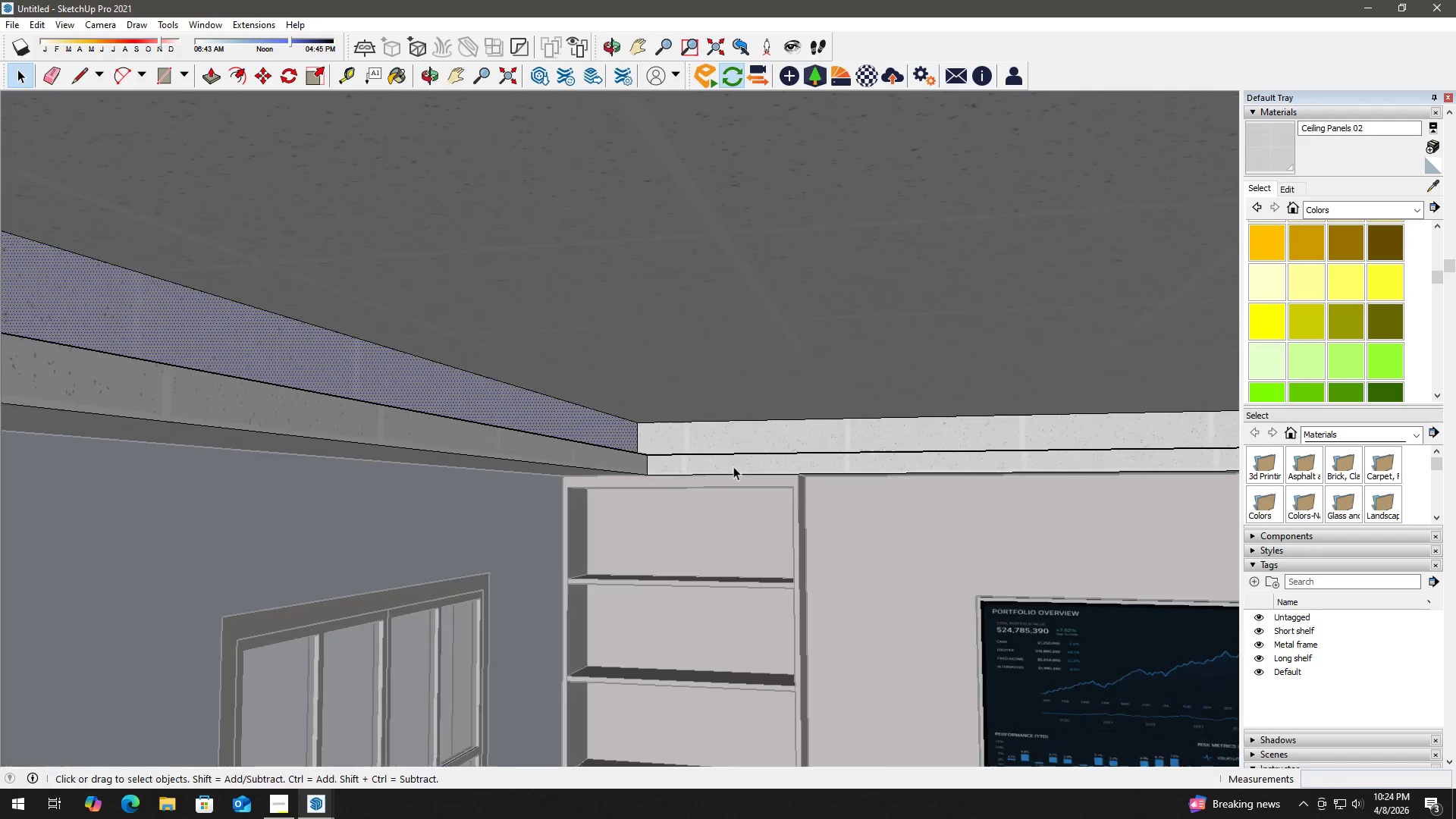 
left_click_drag(start_coordinate=[970, 415], to_coordinate=[504, 366])
 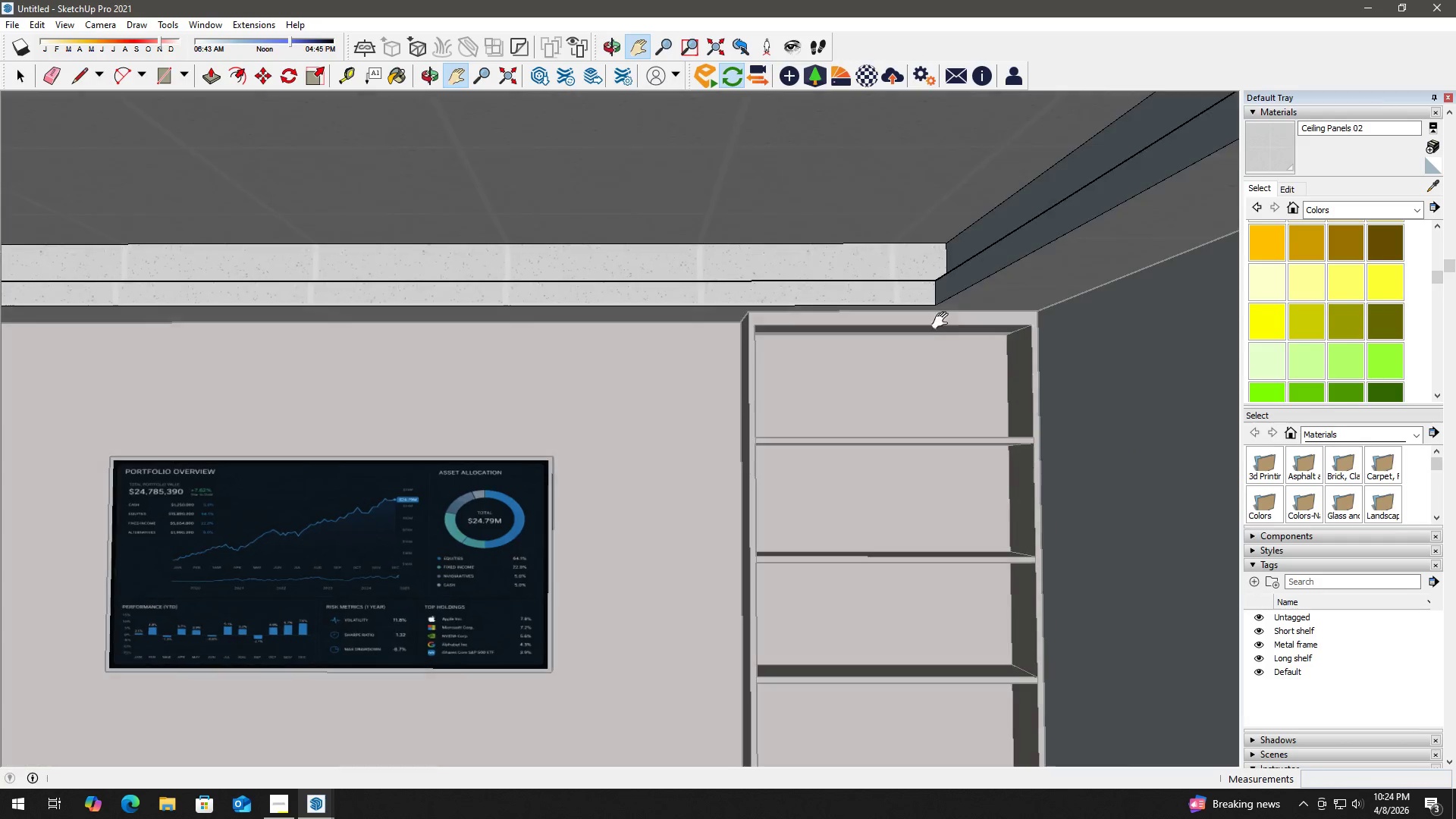 
key(B)
 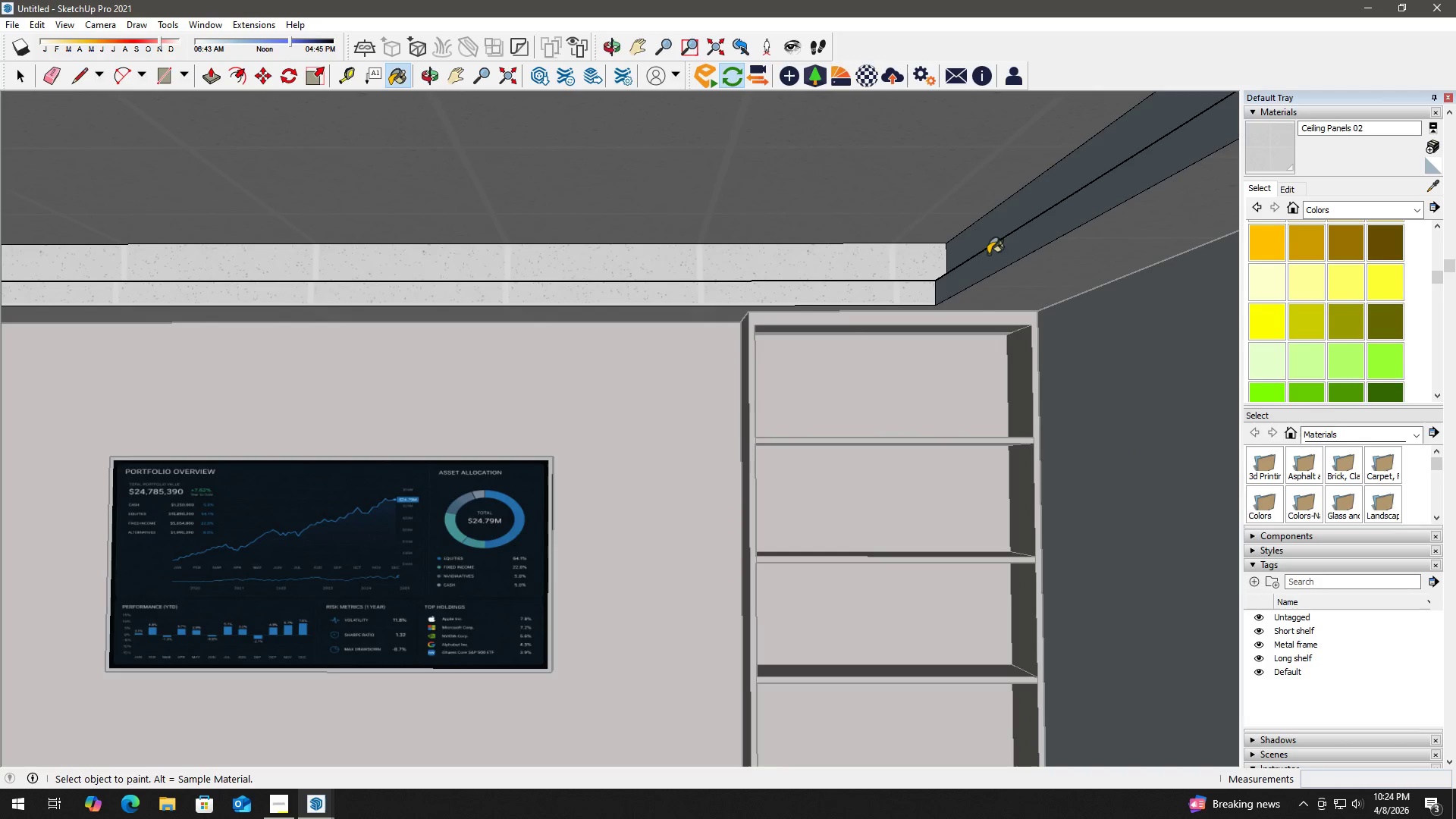 
double_click([998, 225])
 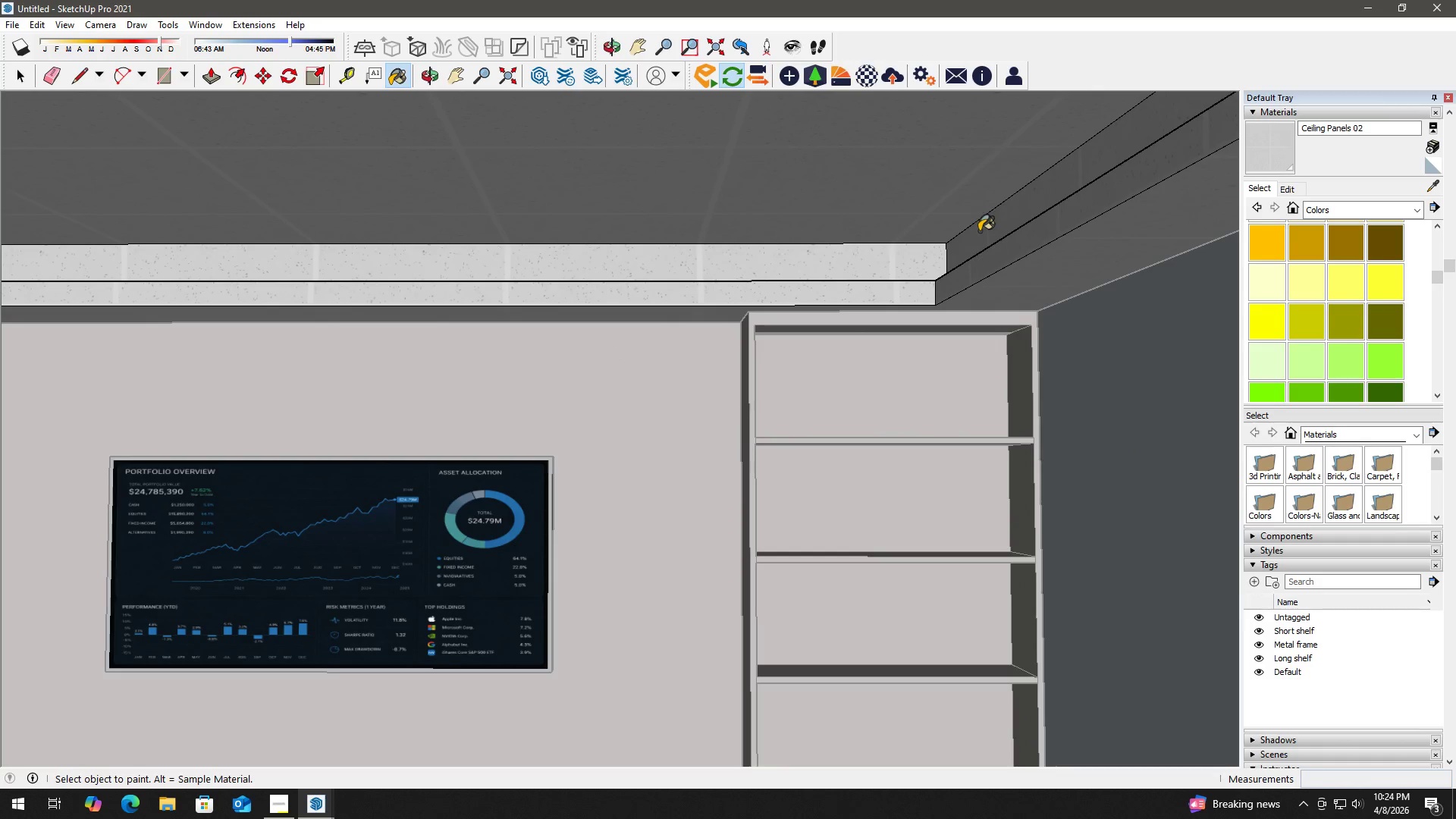 
key(Space)
 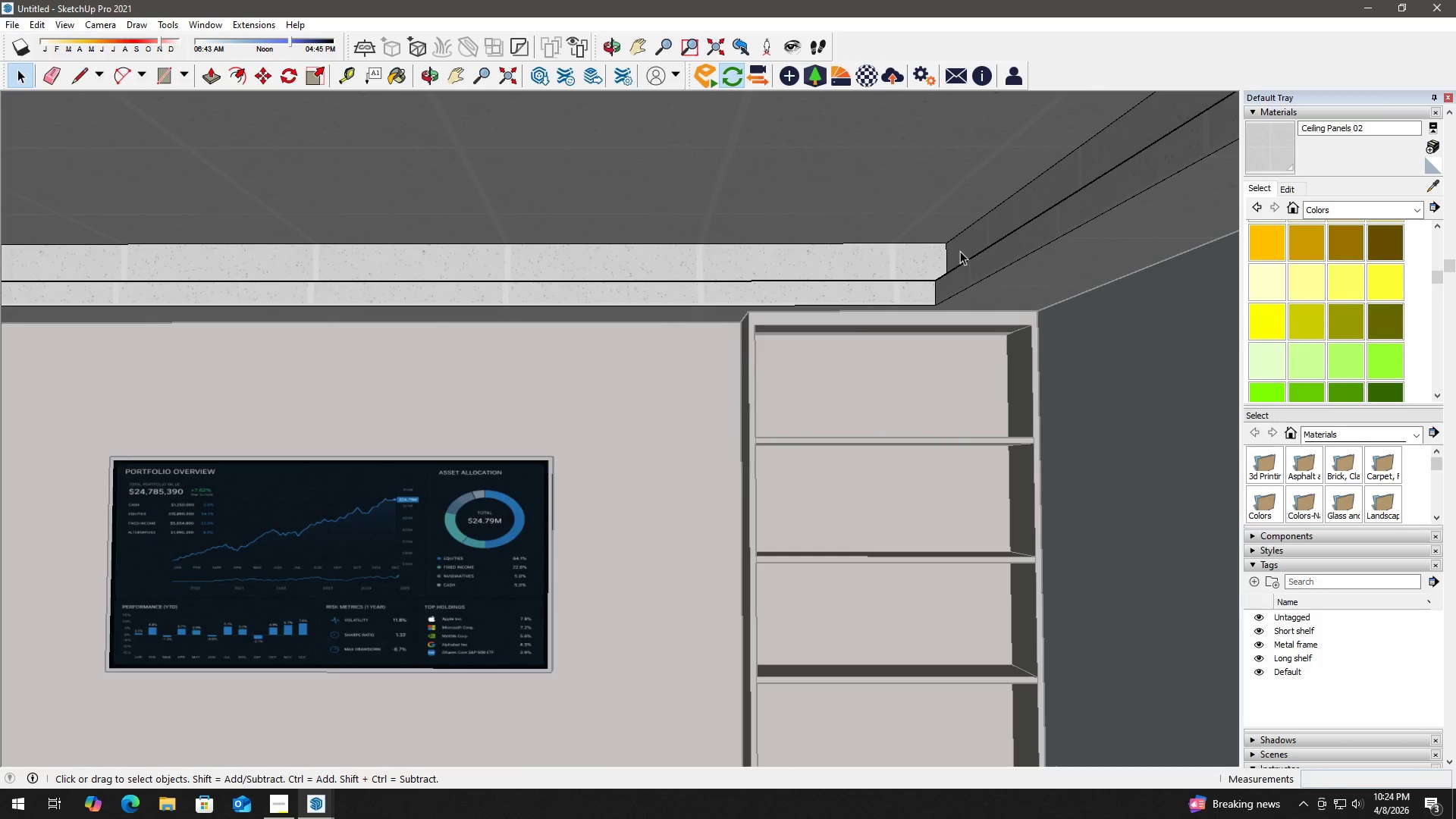 
key(H)
 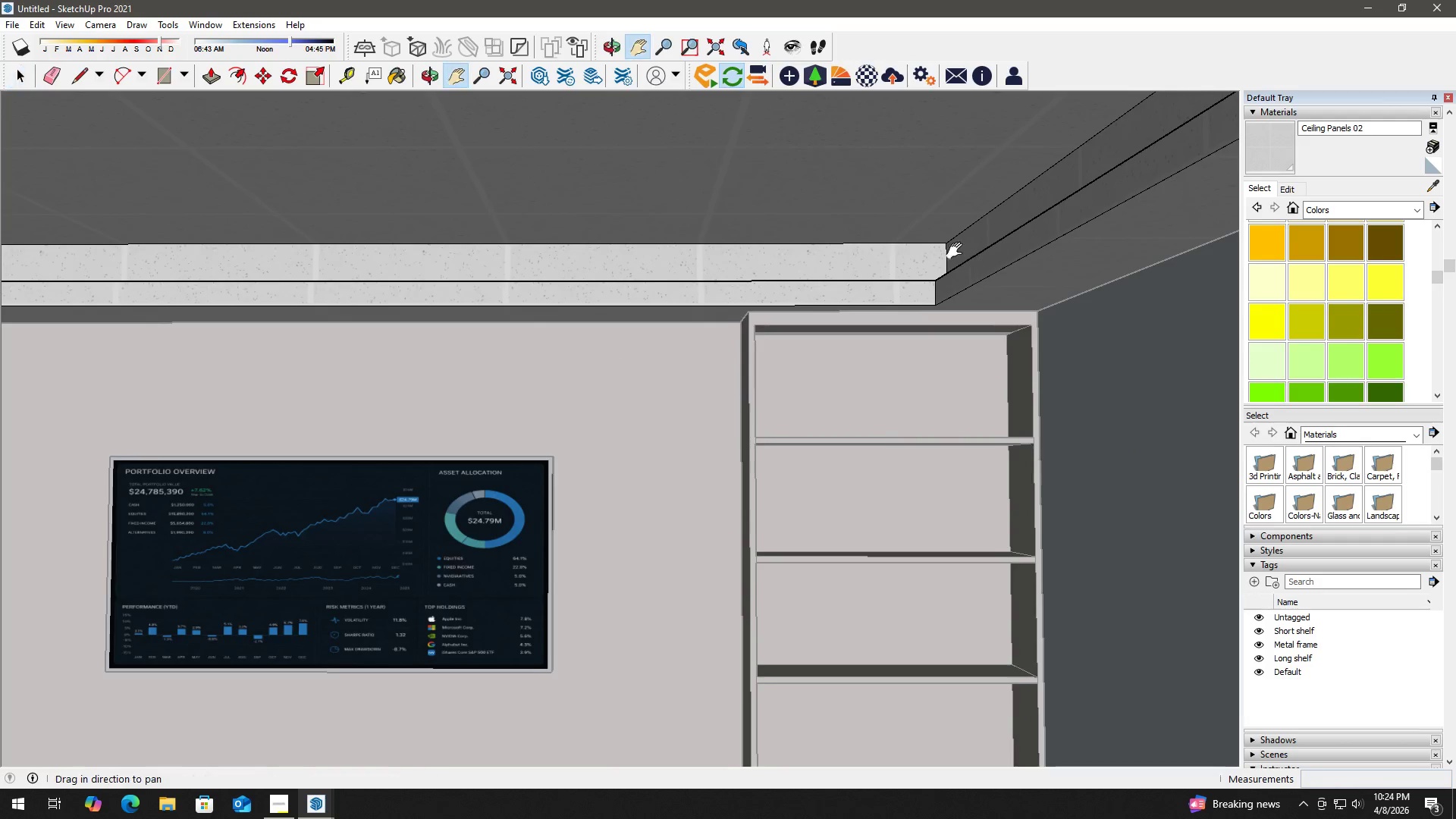 
left_click_drag(start_coordinate=[957, 251], to_coordinate=[831, 369])
 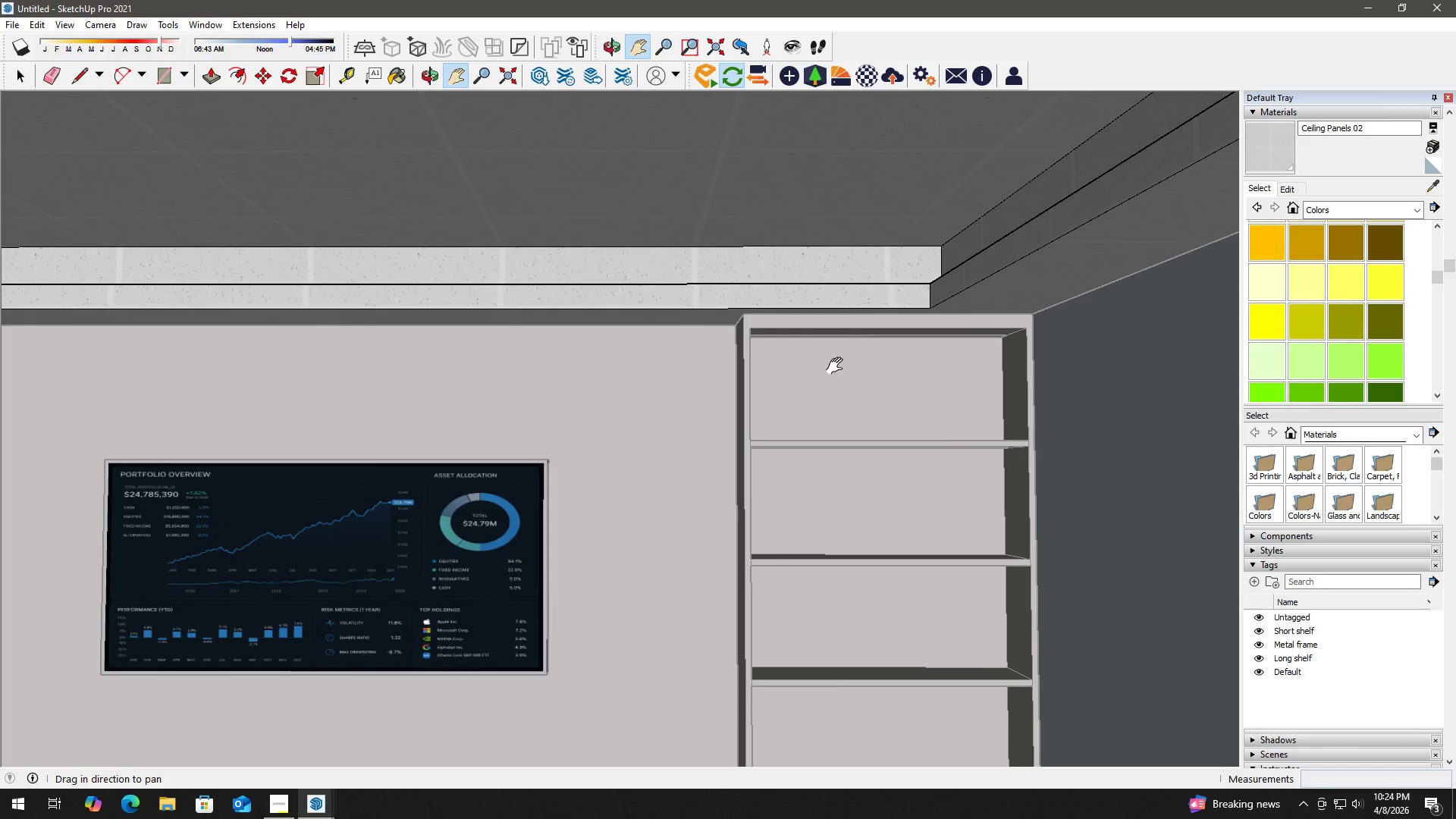 
scroll: coordinate [937, 339], scroll_direction: up, amount: 4.0
 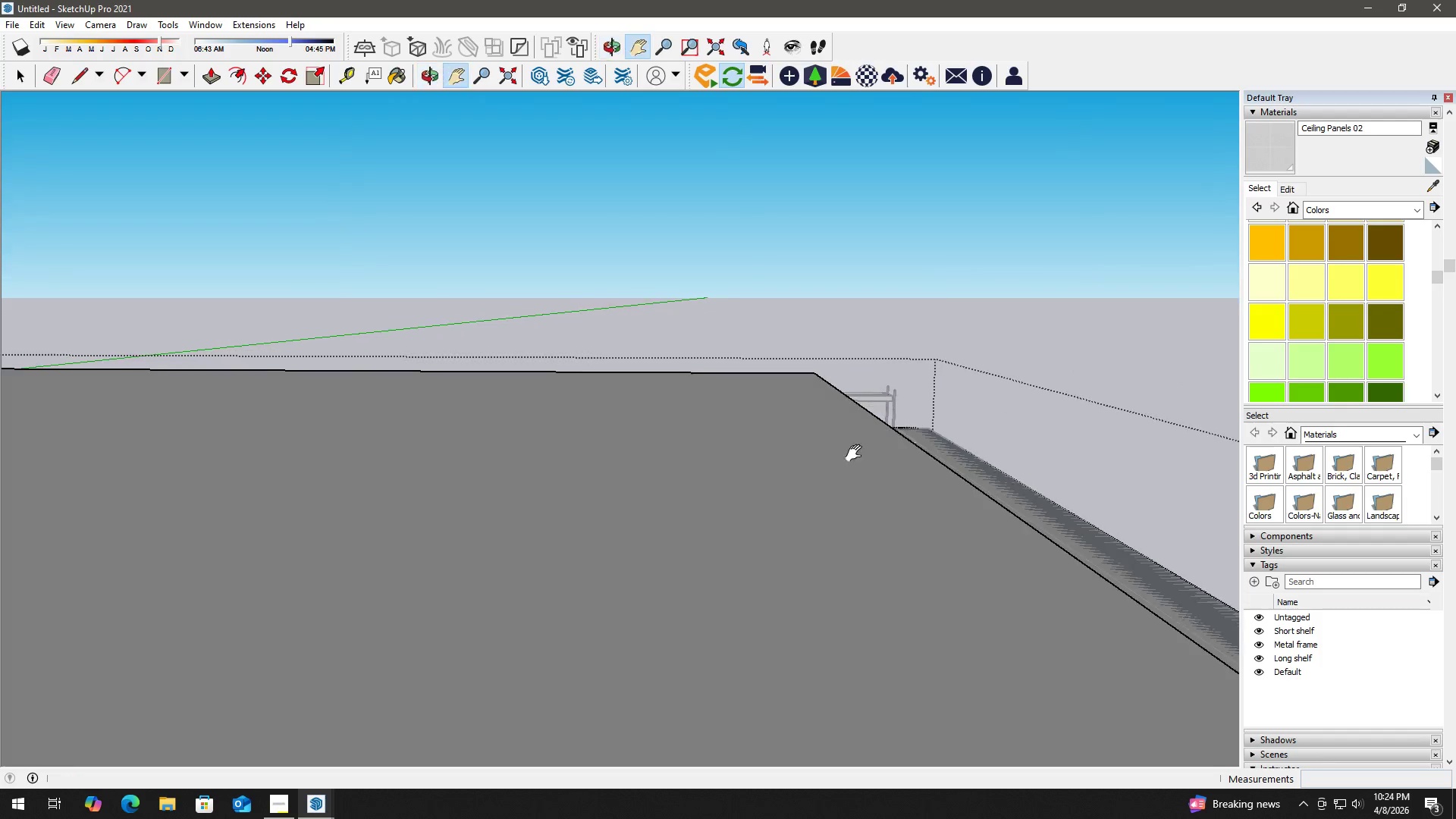 
key(H)
 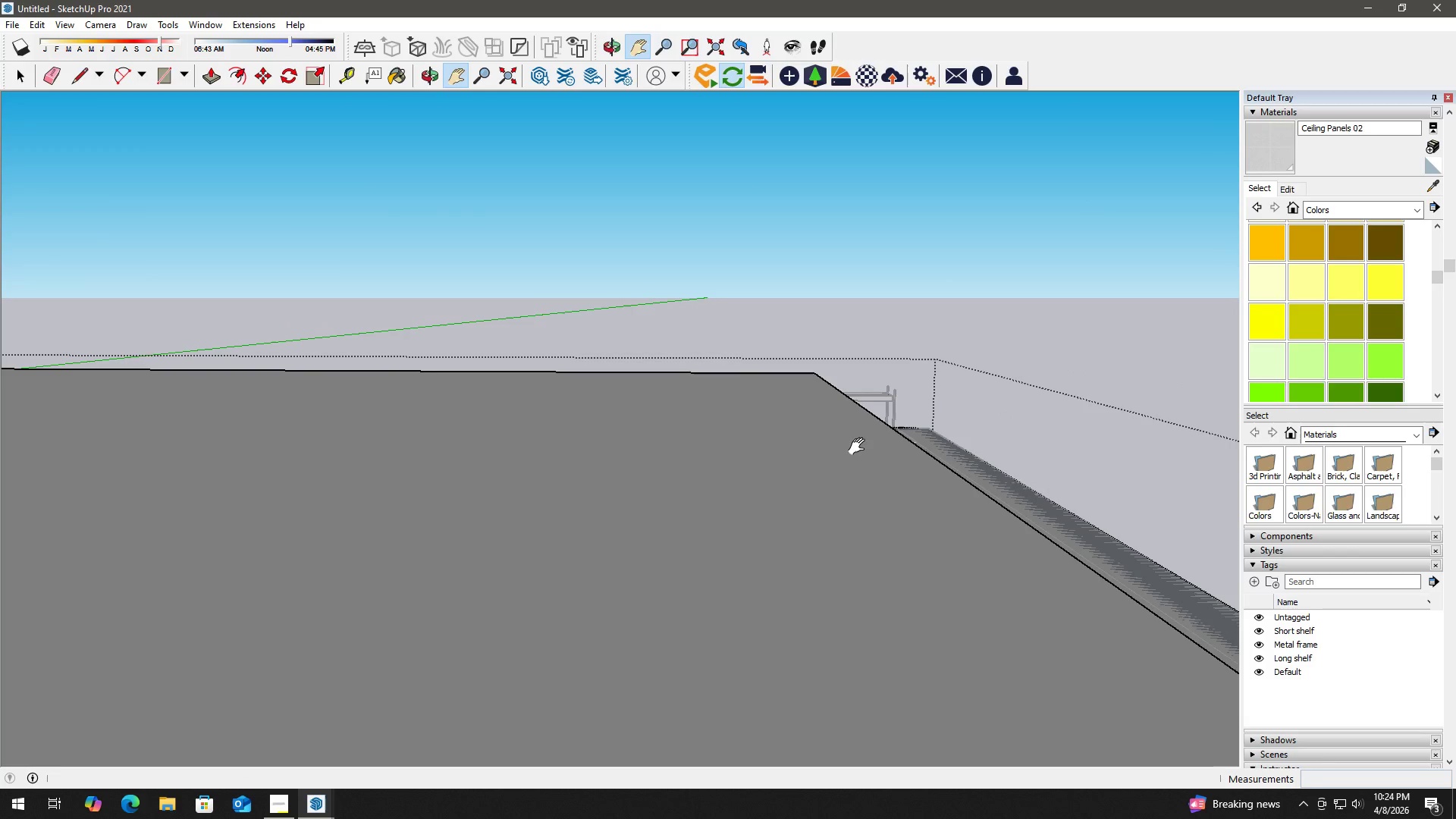 
left_click_drag(start_coordinate=[860, 447], to_coordinate=[931, 249])
 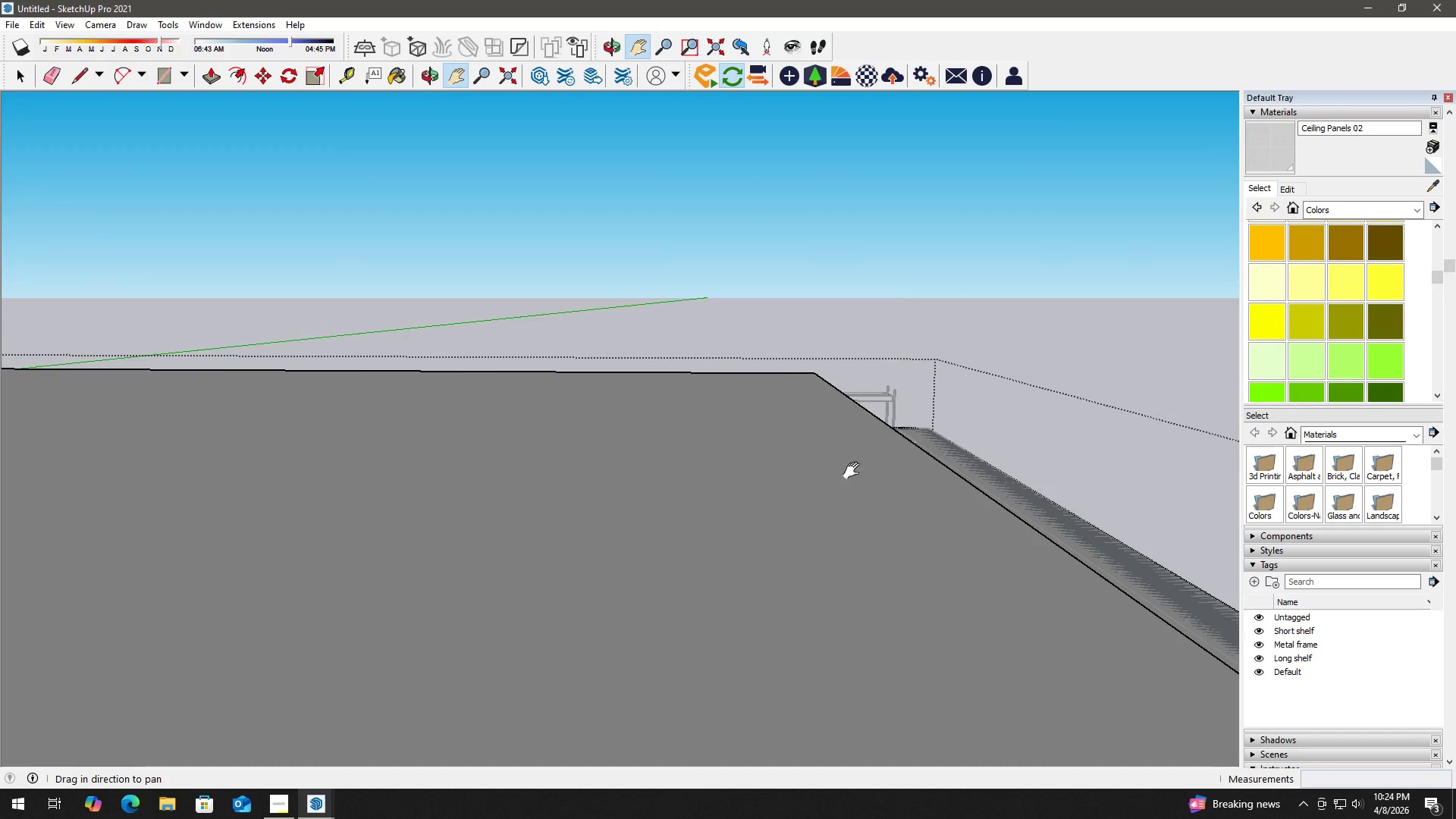 
left_click_drag(start_coordinate=[846, 498], to_coordinate=[945, 124])
 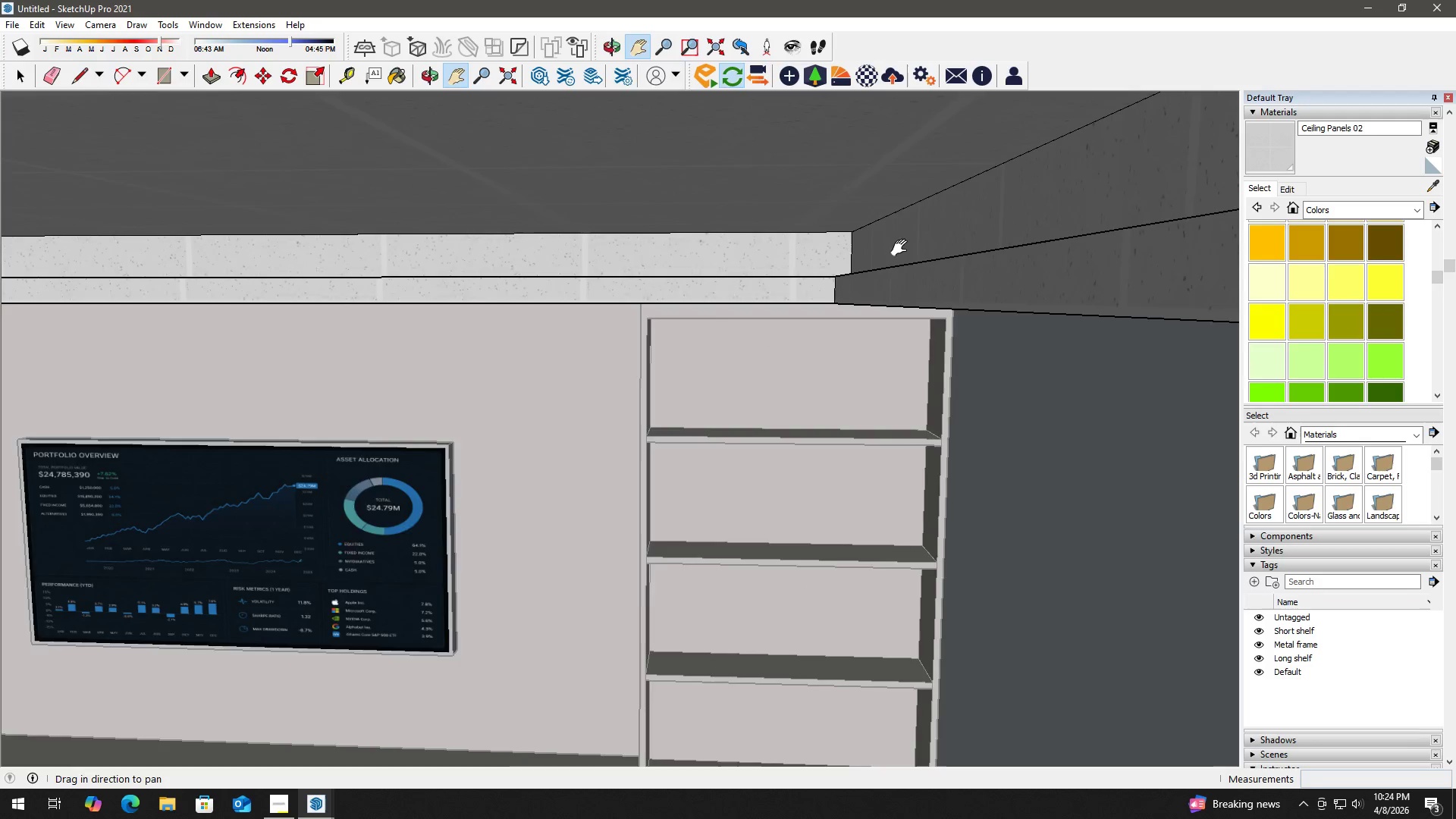 
scroll: coordinate [896, 249], scroll_direction: up, amount: 4.0
 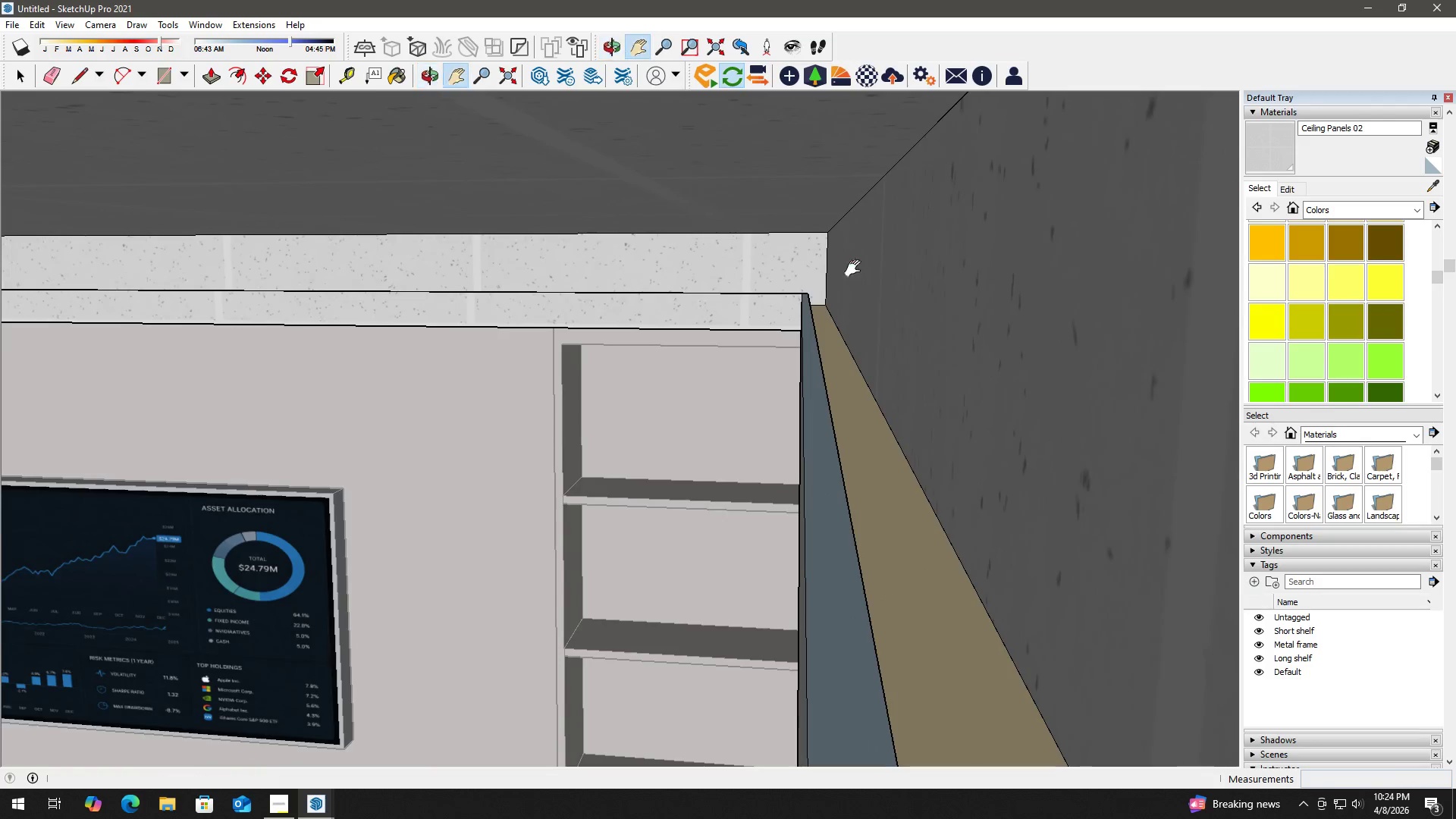 
key(B)
 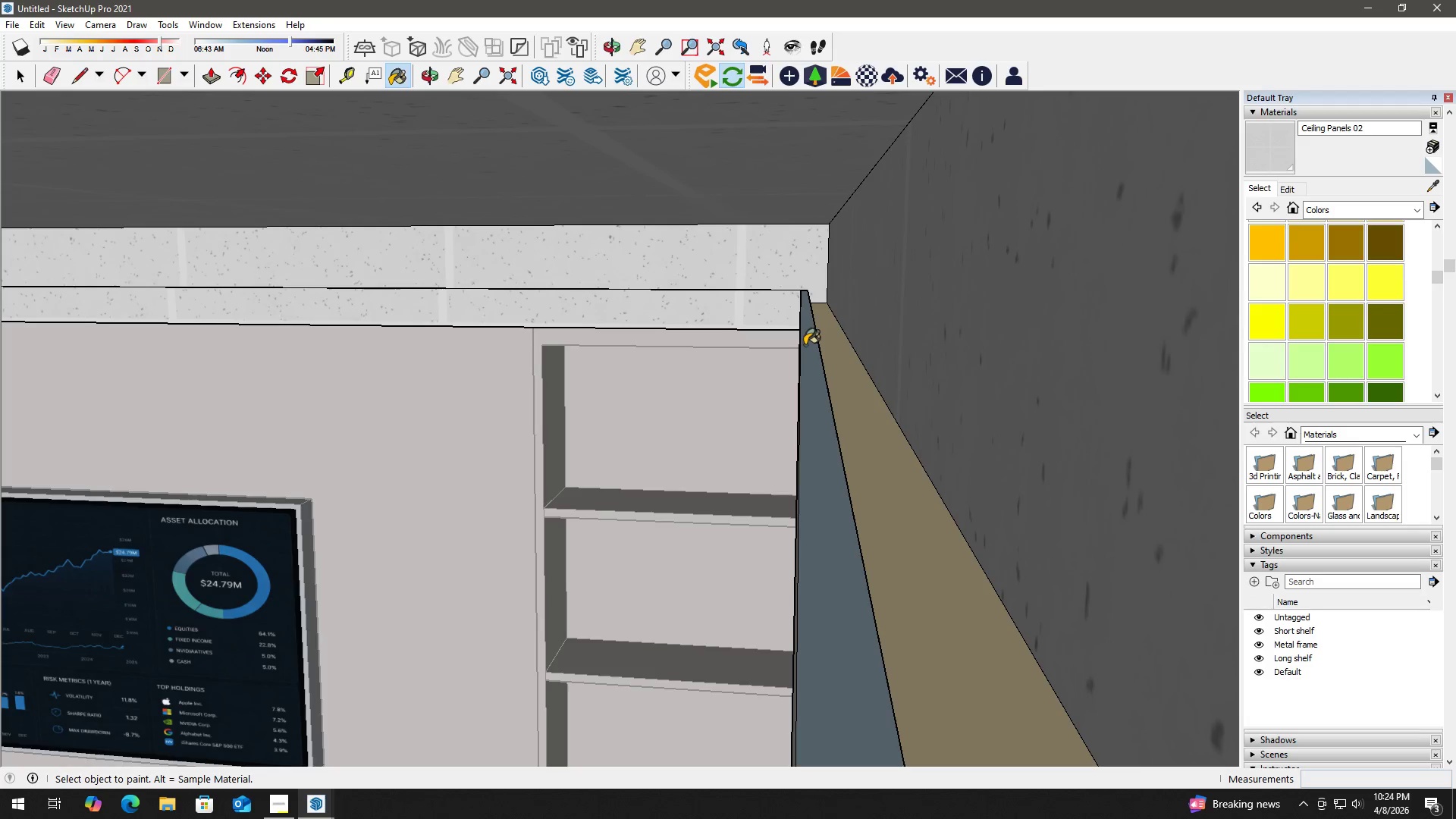 
key(Space)
 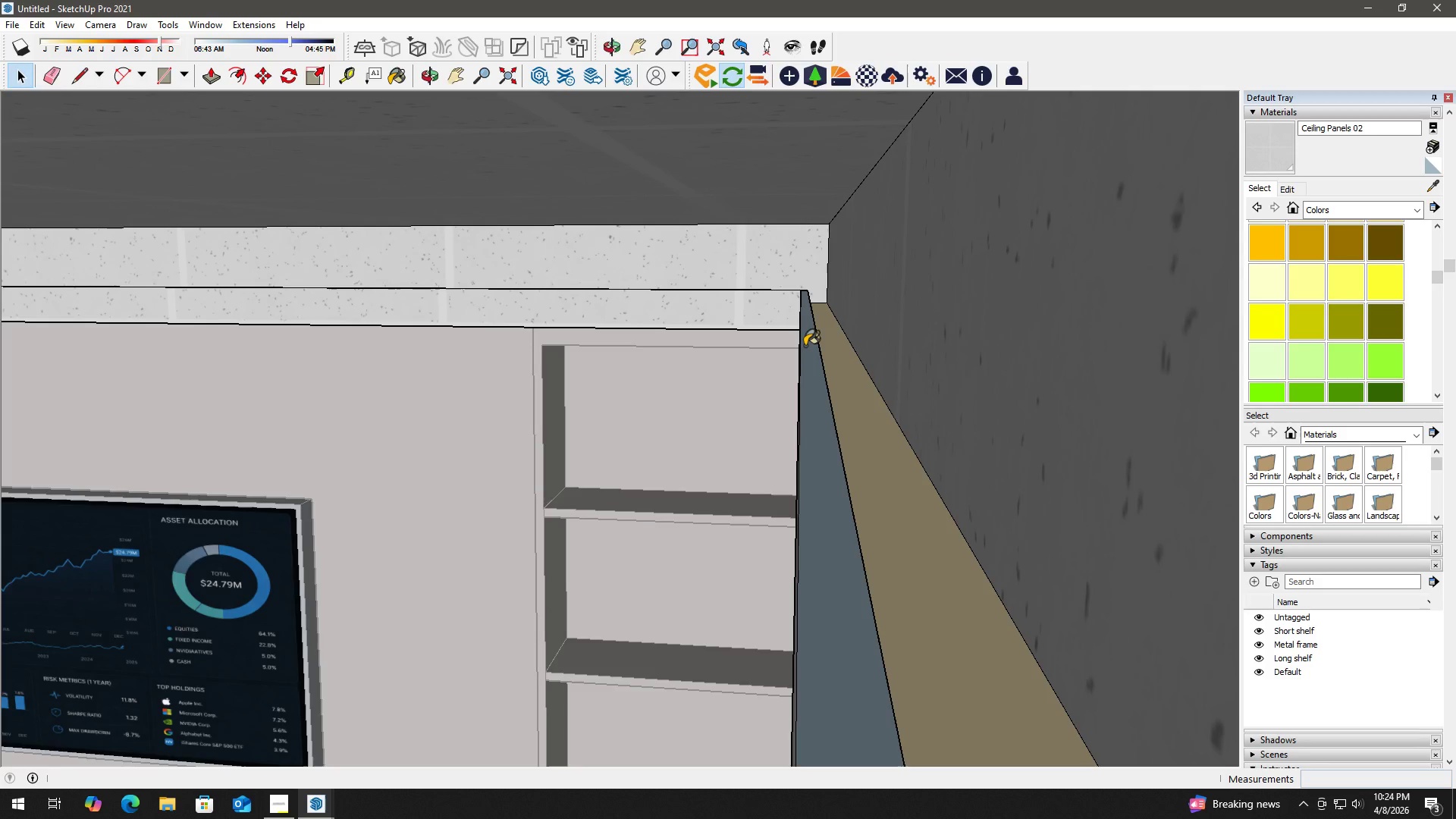 
scroll: coordinate [804, 342], scroll_direction: up, amount: 2.0
 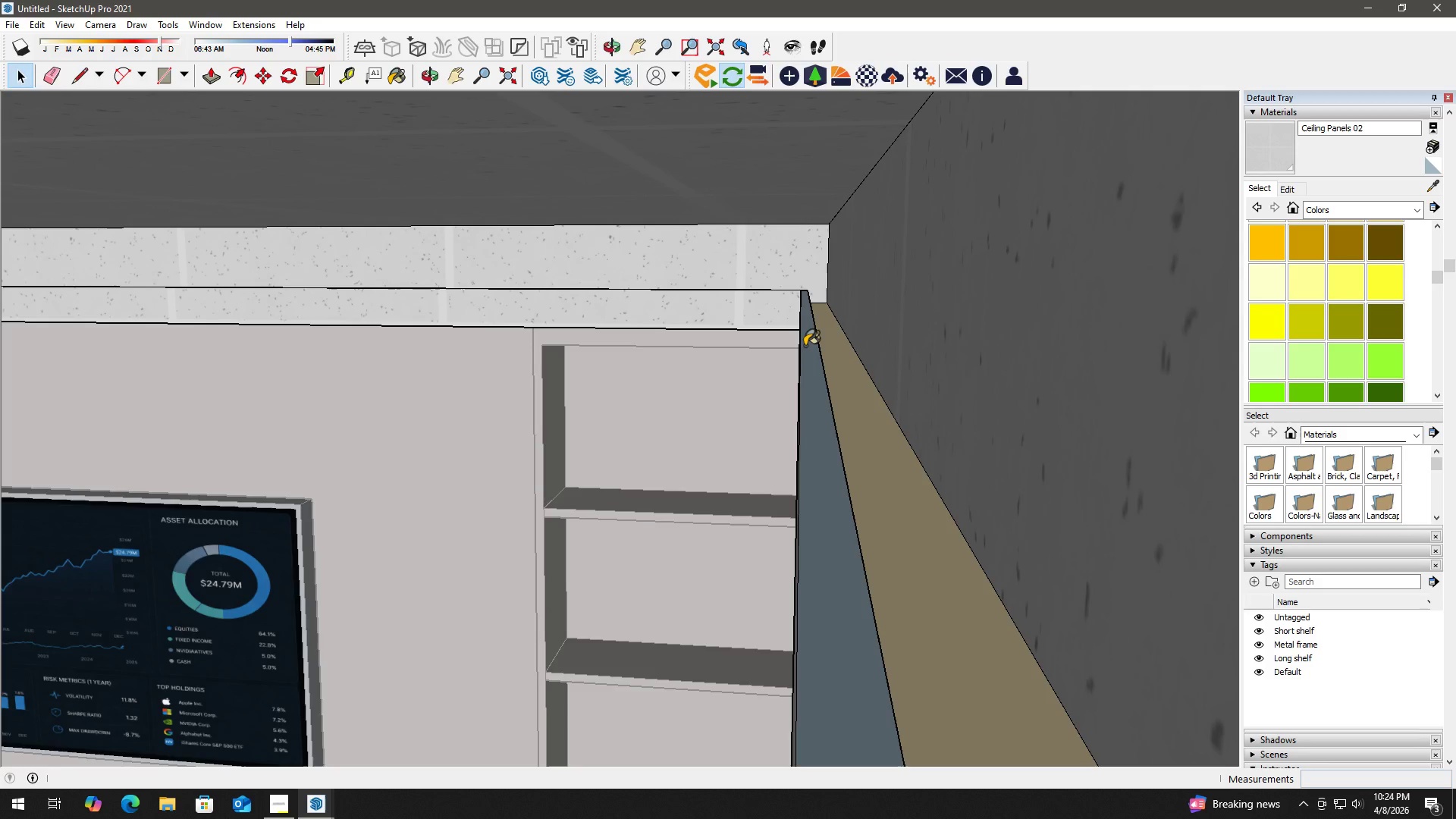 
key(B)
 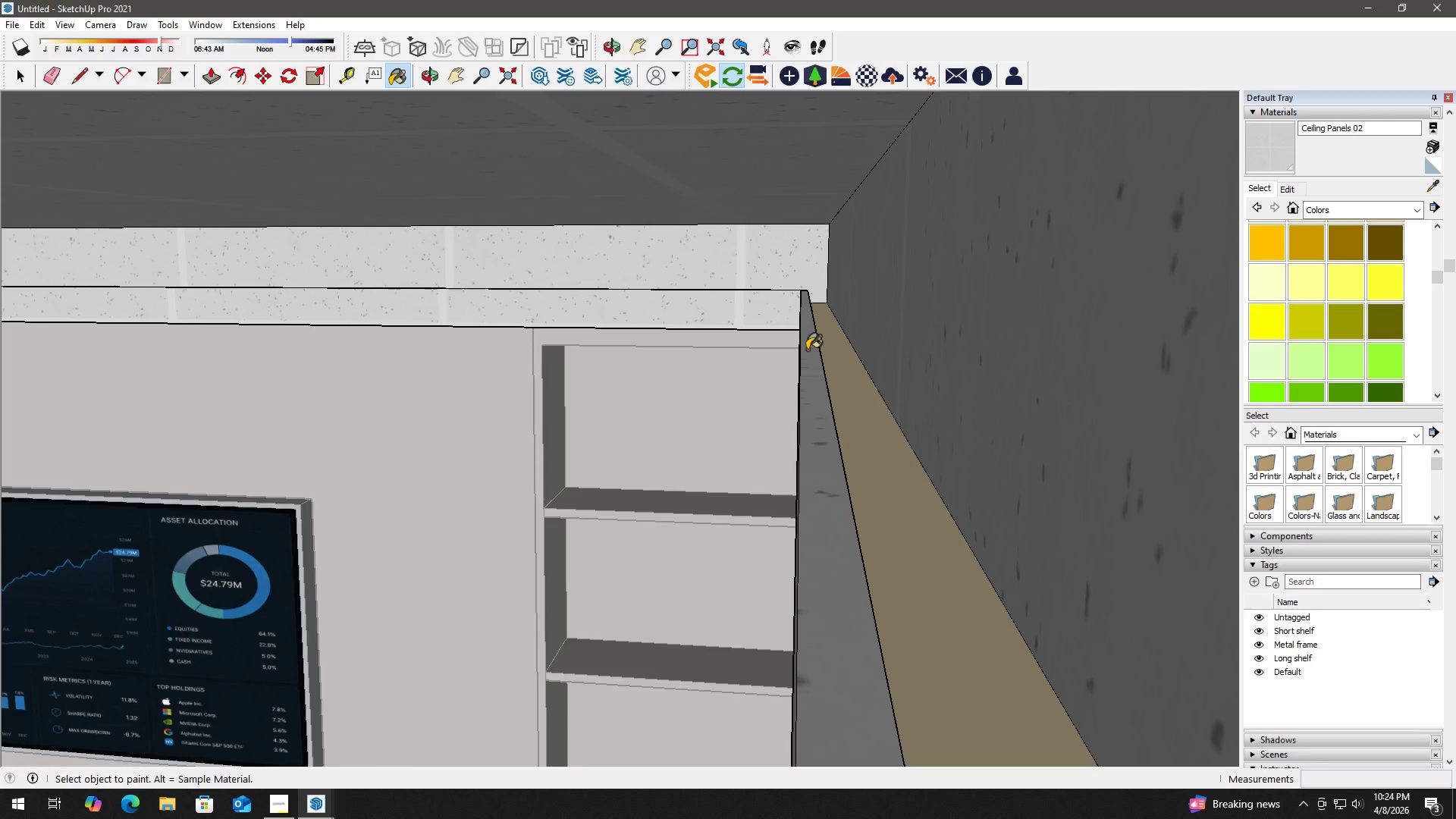 
key(Space)
 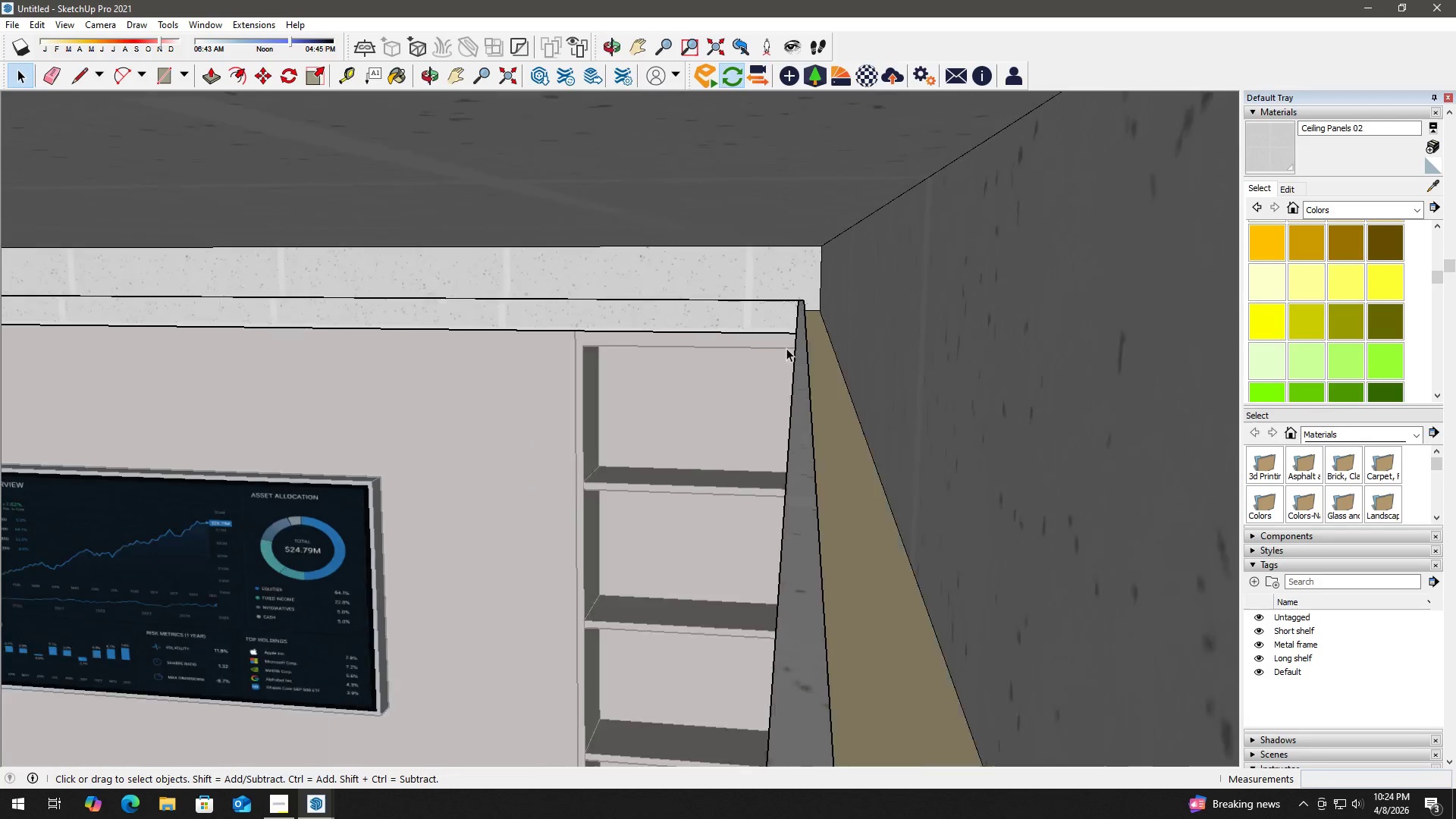 
key(Escape)
 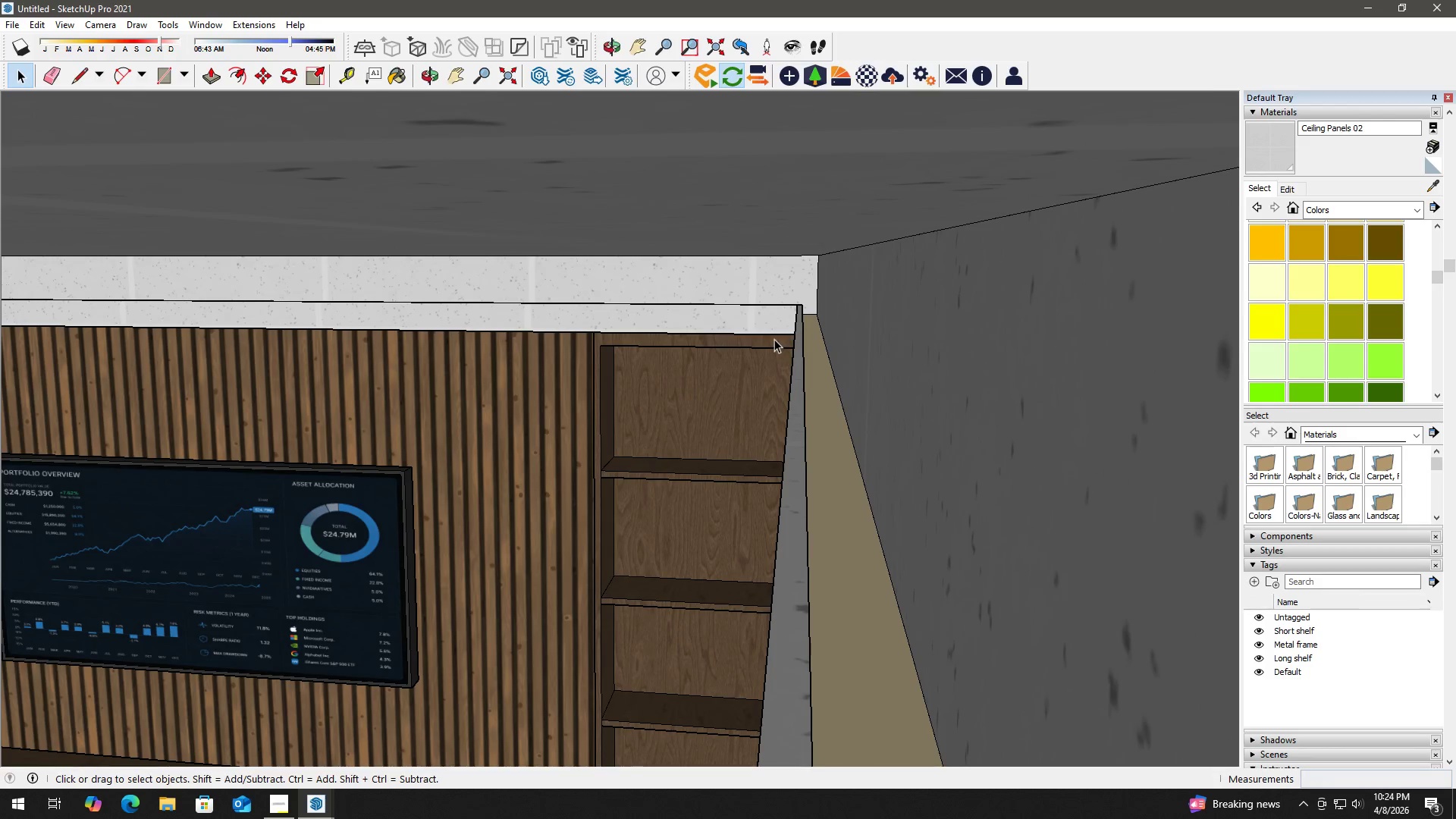 
key(Escape)
 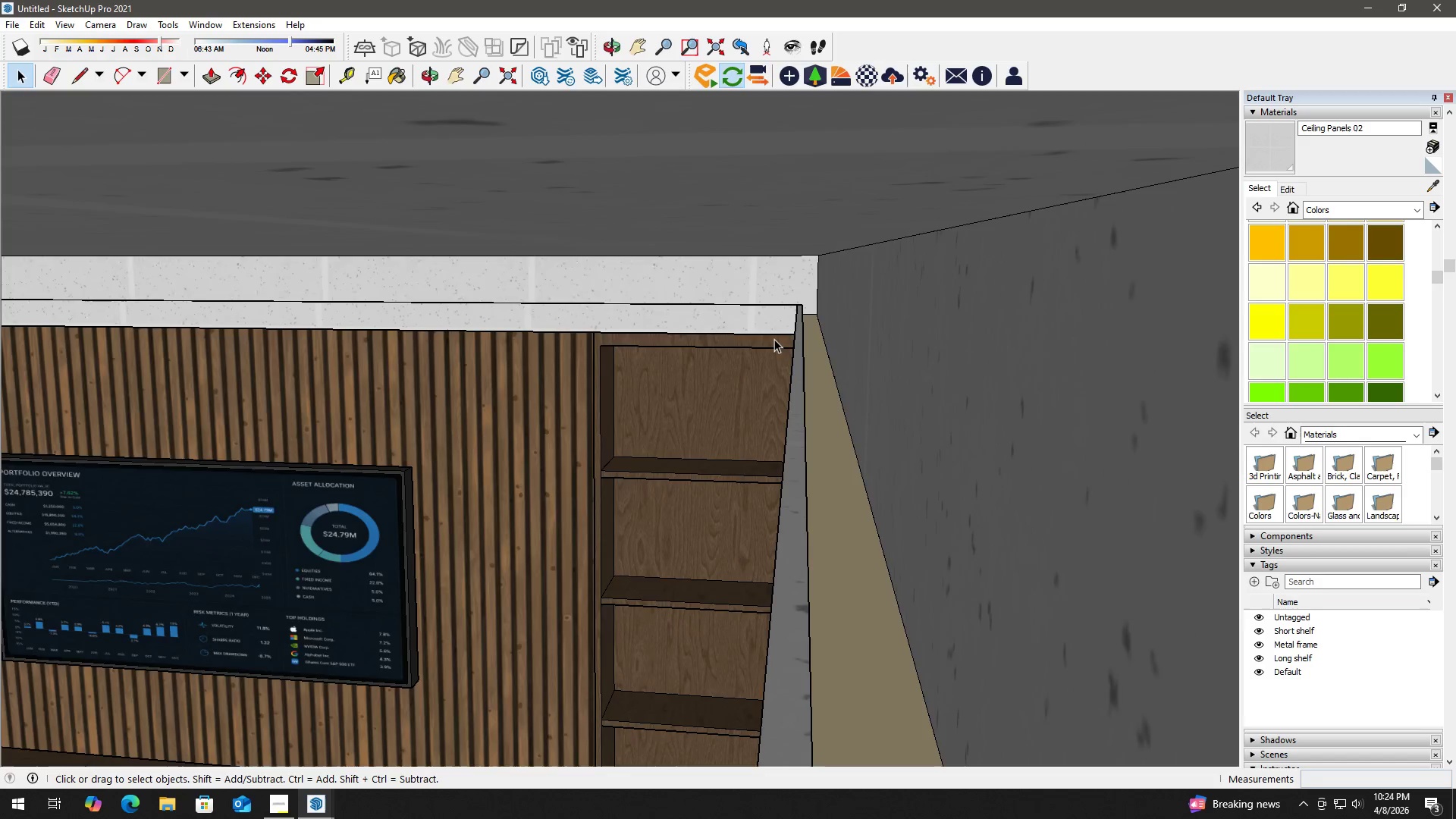 
key(Escape)
 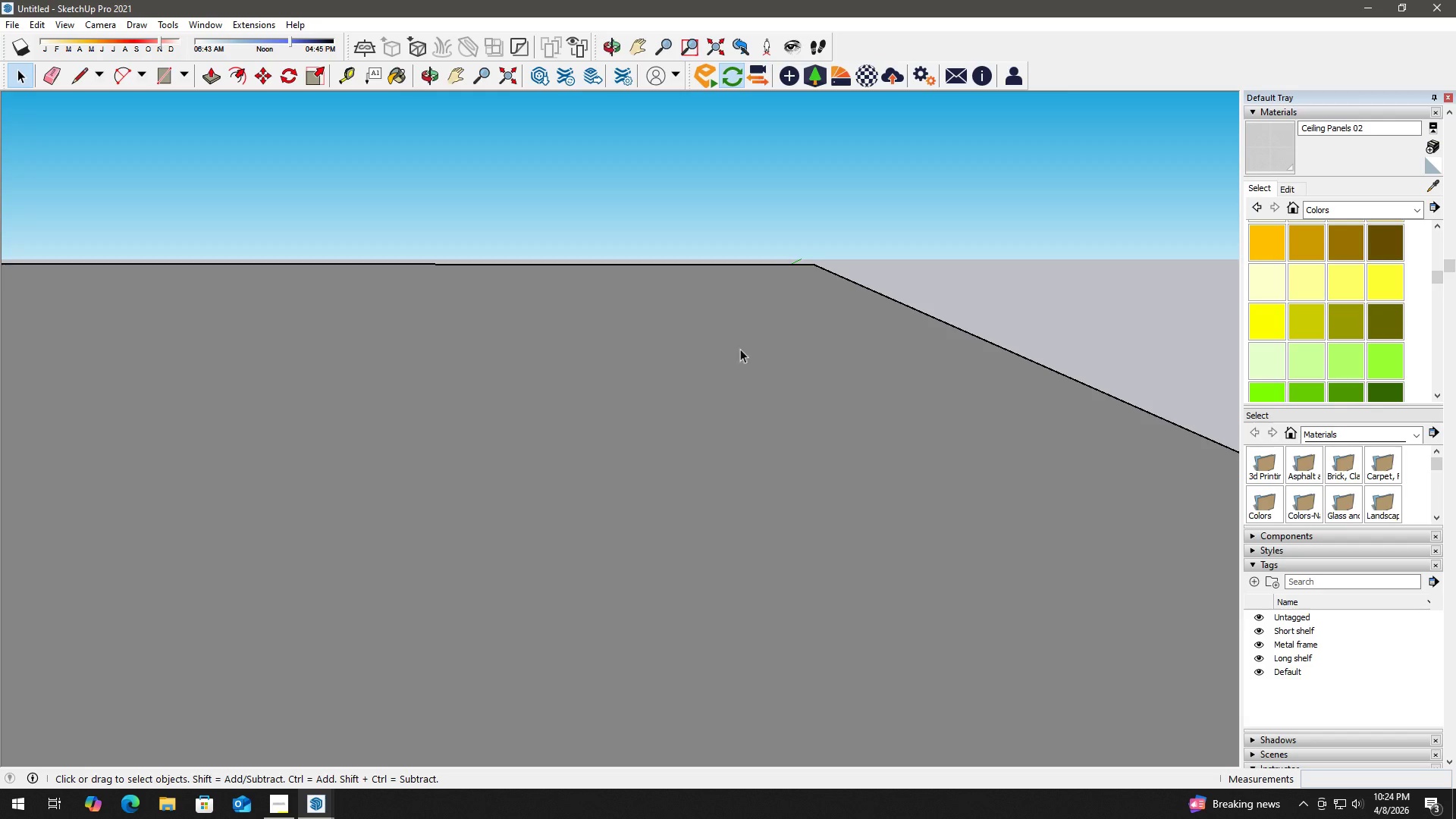 
key(H)
 